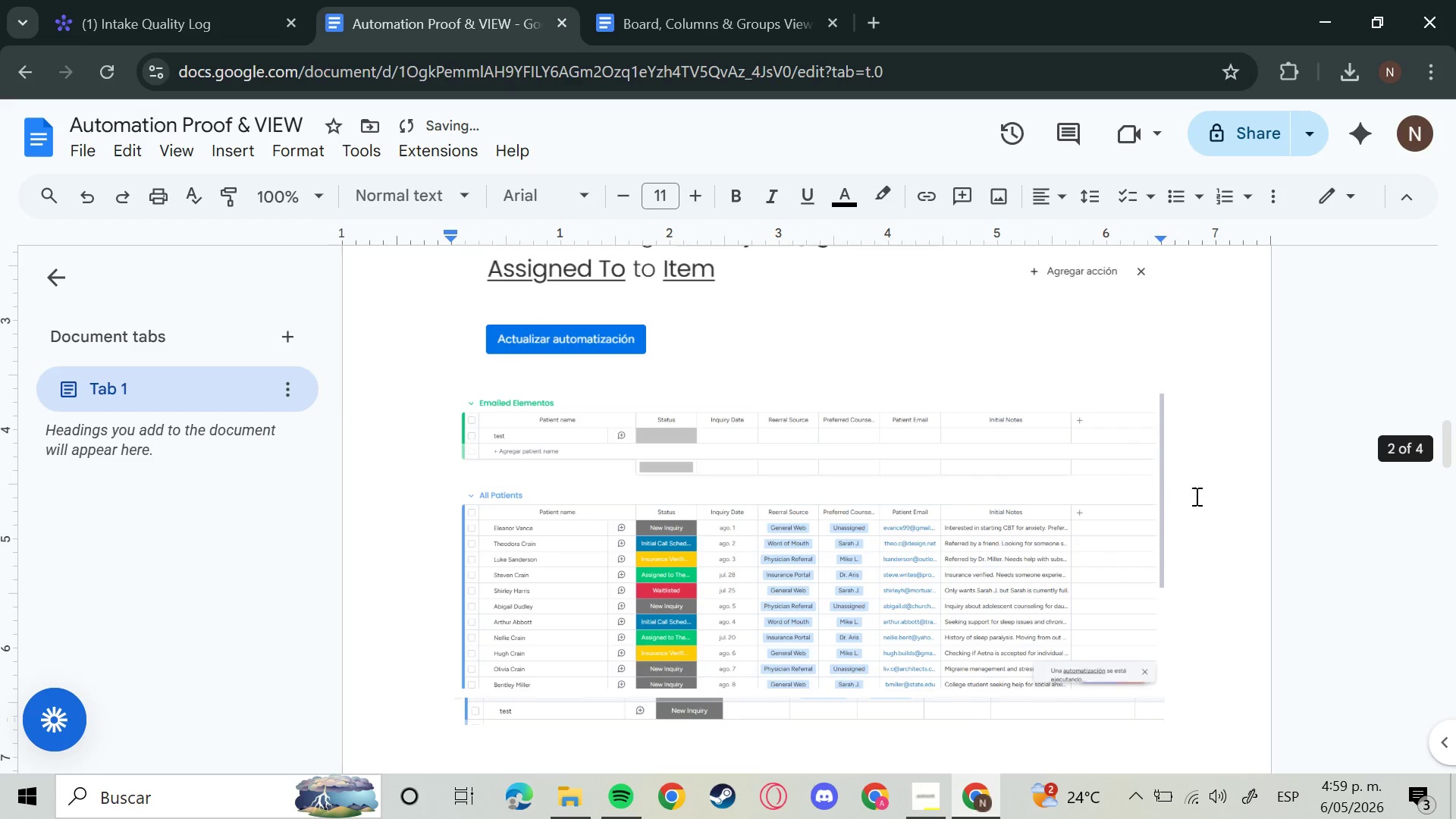 
scroll: coordinate [1129, 519], scroll_direction: up, amount: 1.0
 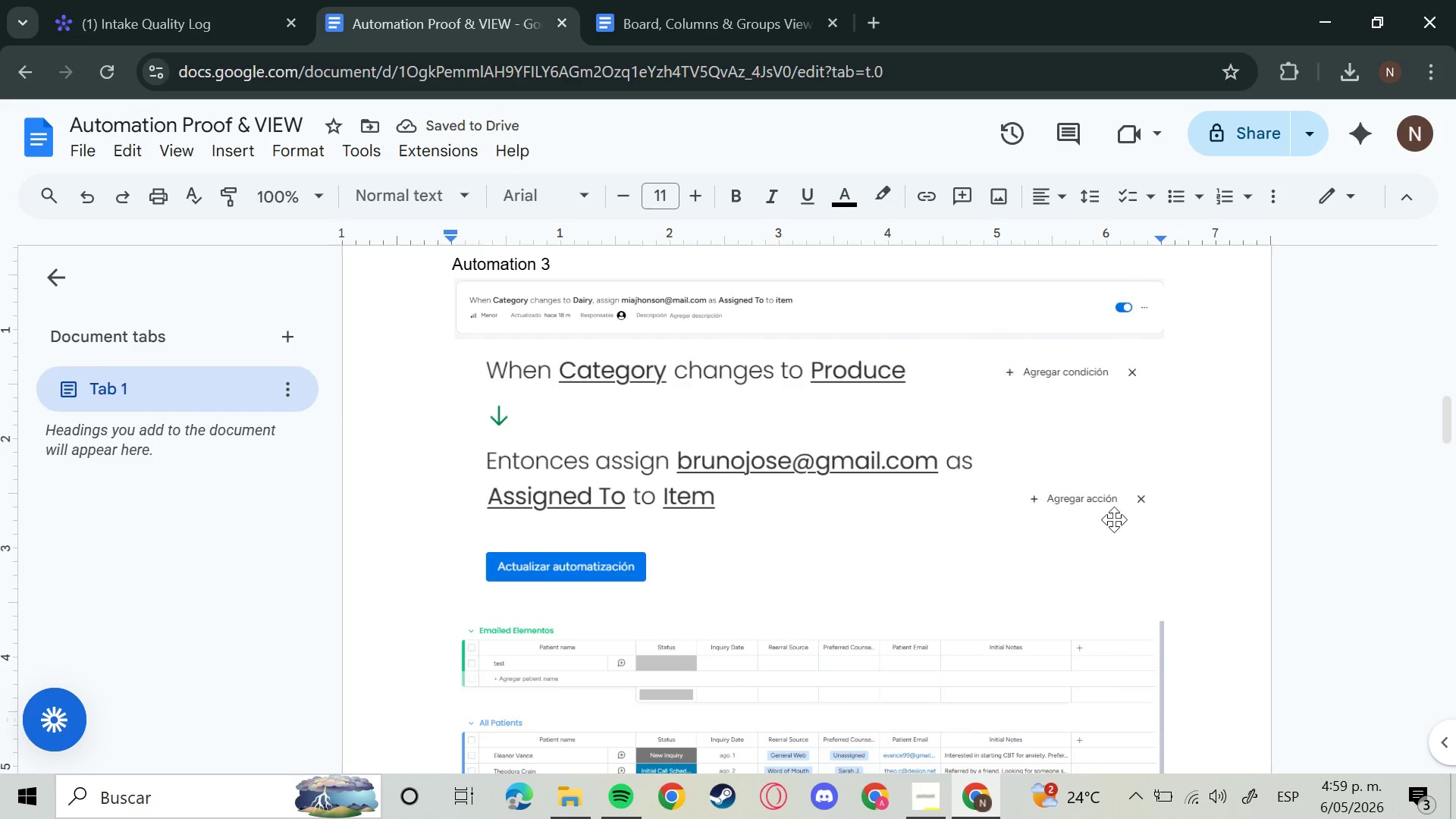 
left_click([1053, 554])
 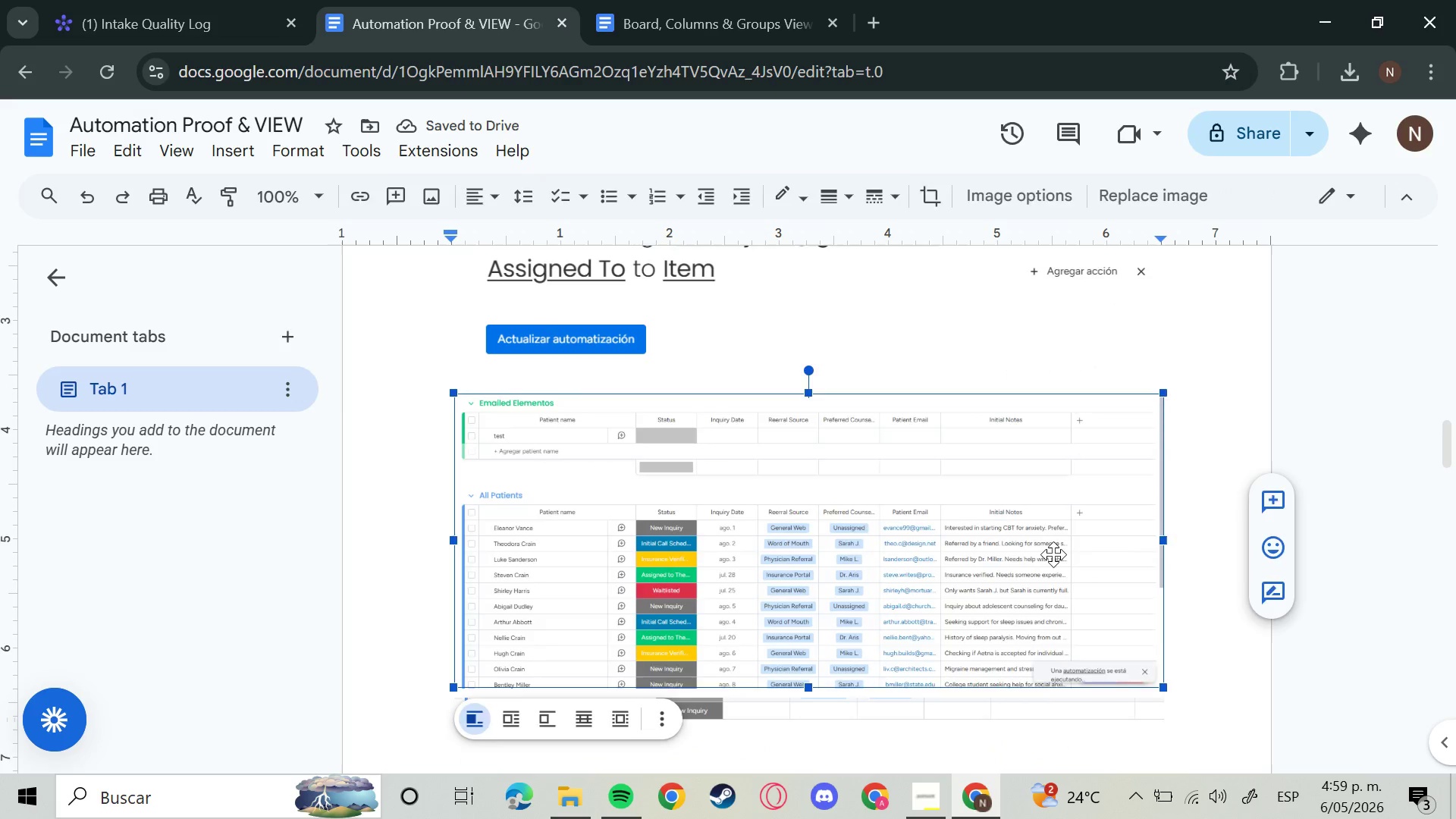 
scroll: coordinate [1079, 552], scroll_direction: down, amount: 1.0
 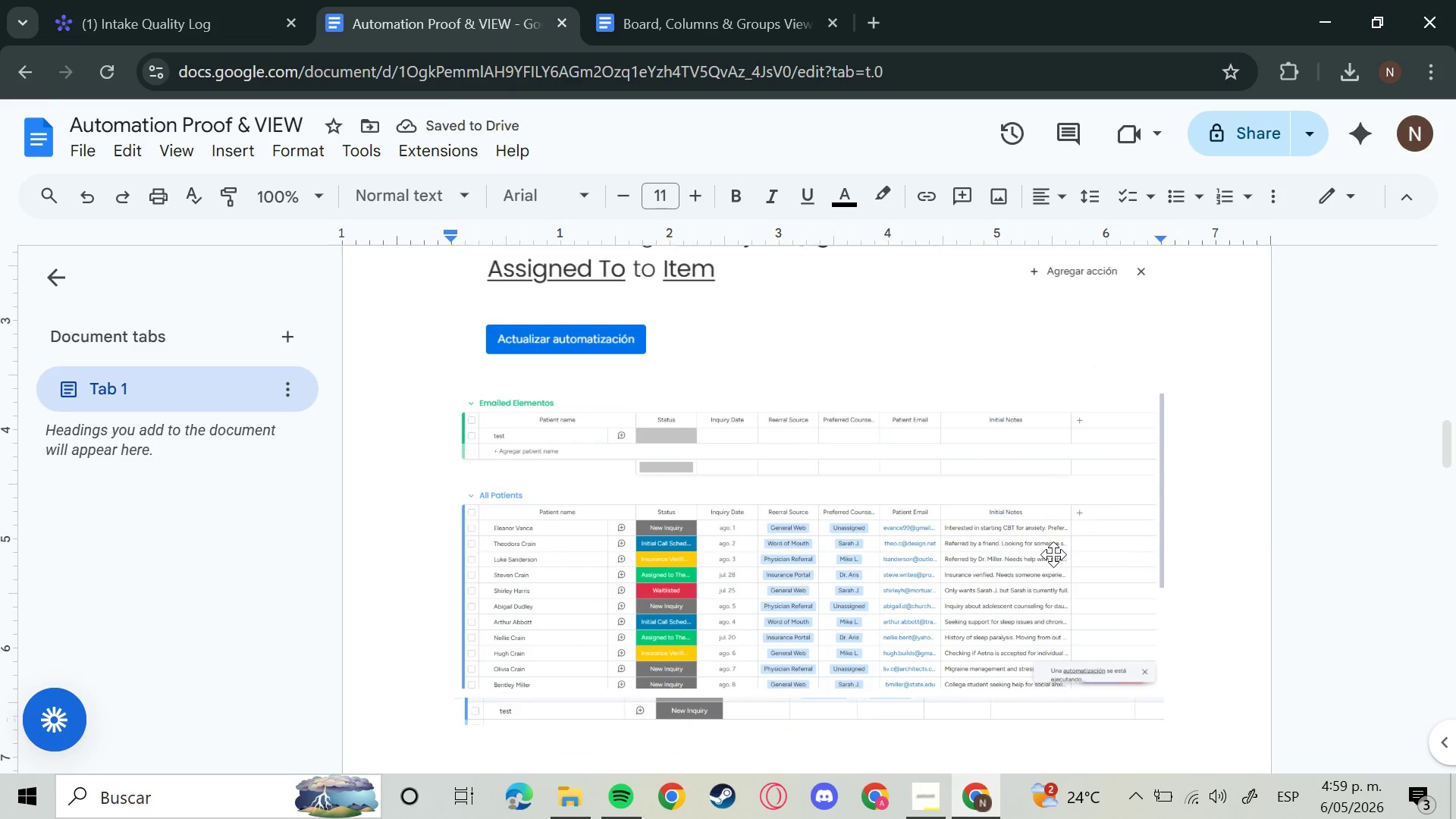 
key(Backspace)
 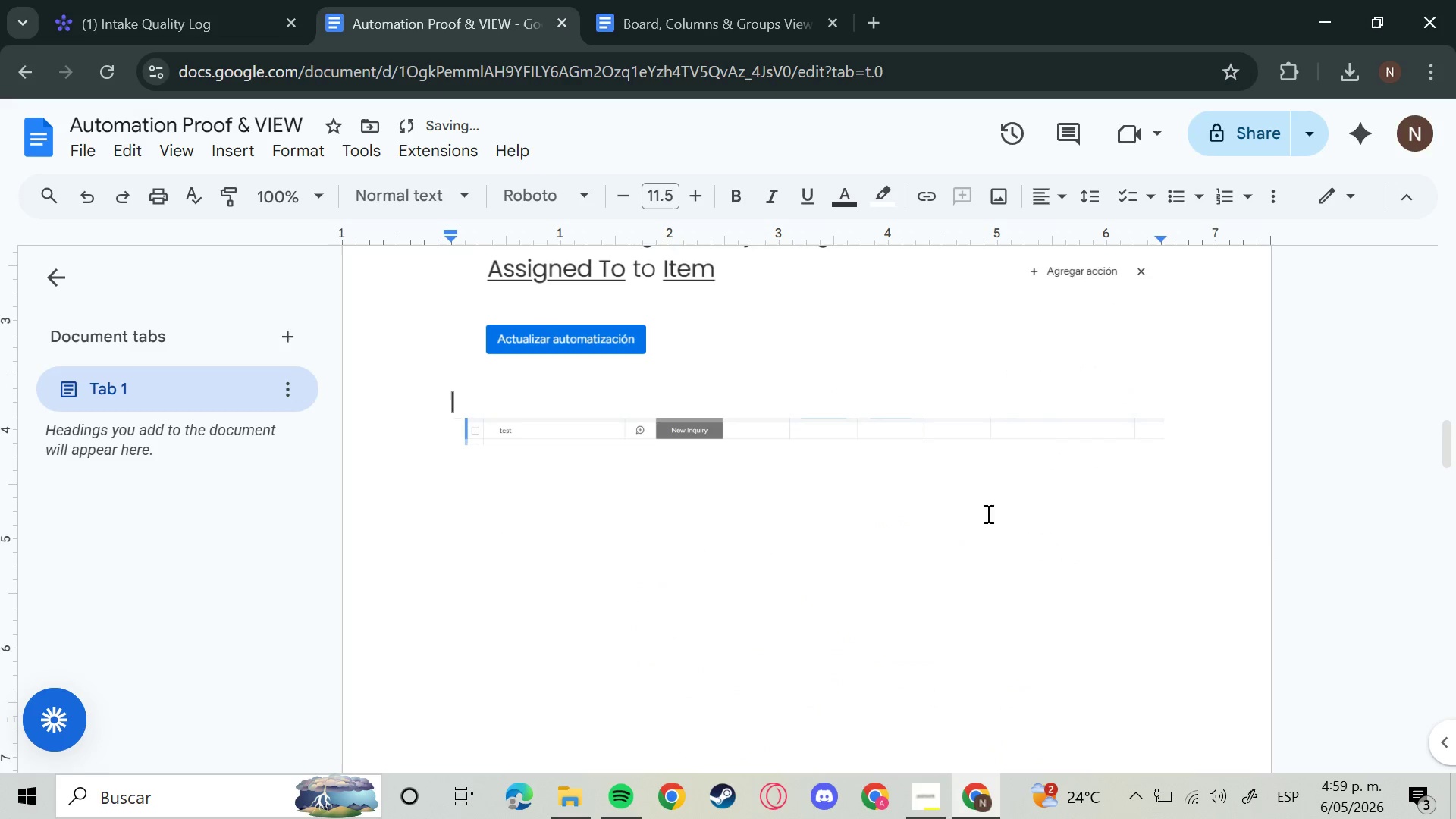 
scroll: coordinate [845, 446], scroll_direction: up, amount: 2.0
 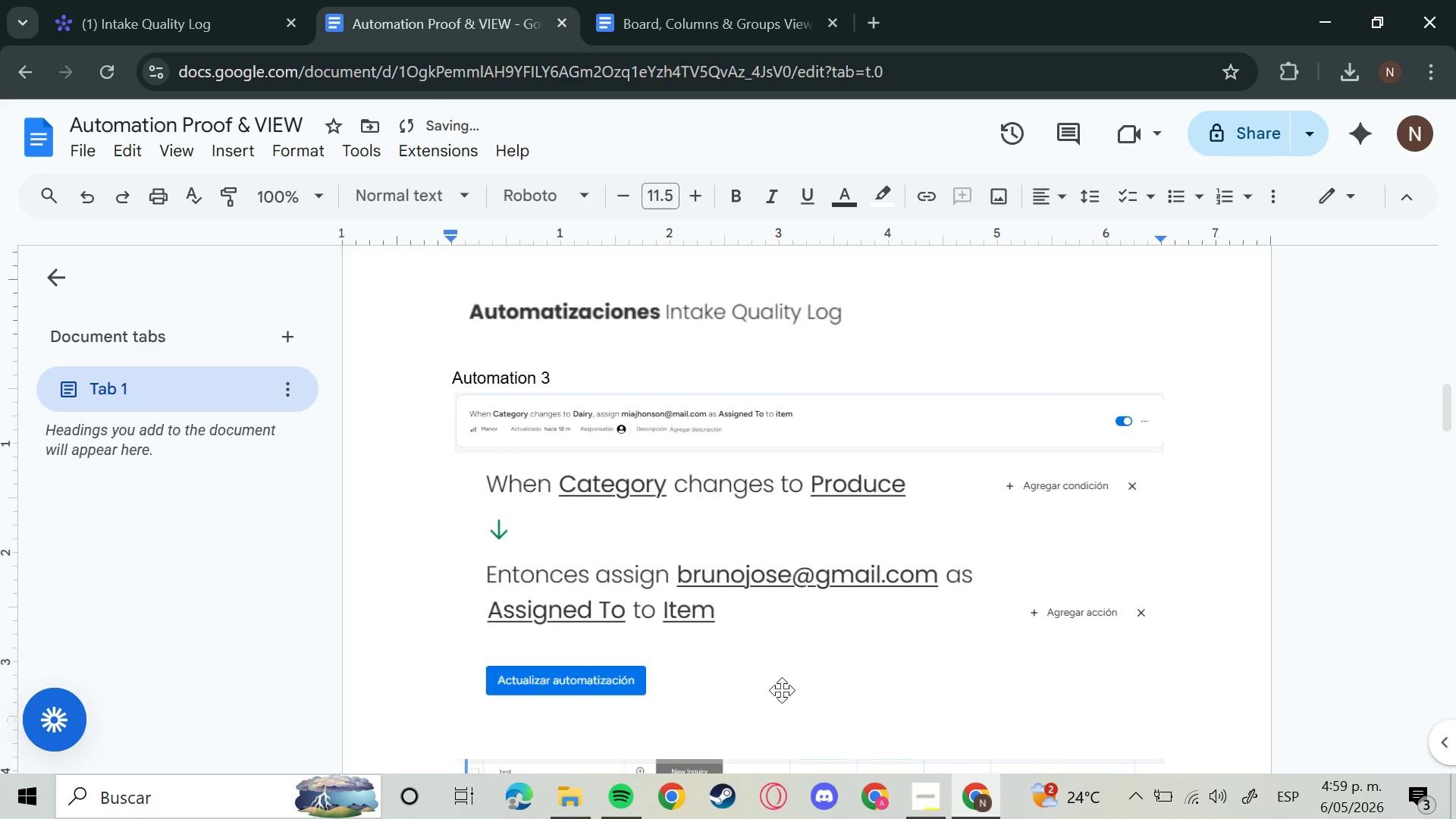 
scroll: coordinate [781, 700], scroll_direction: down, amount: 1.0
 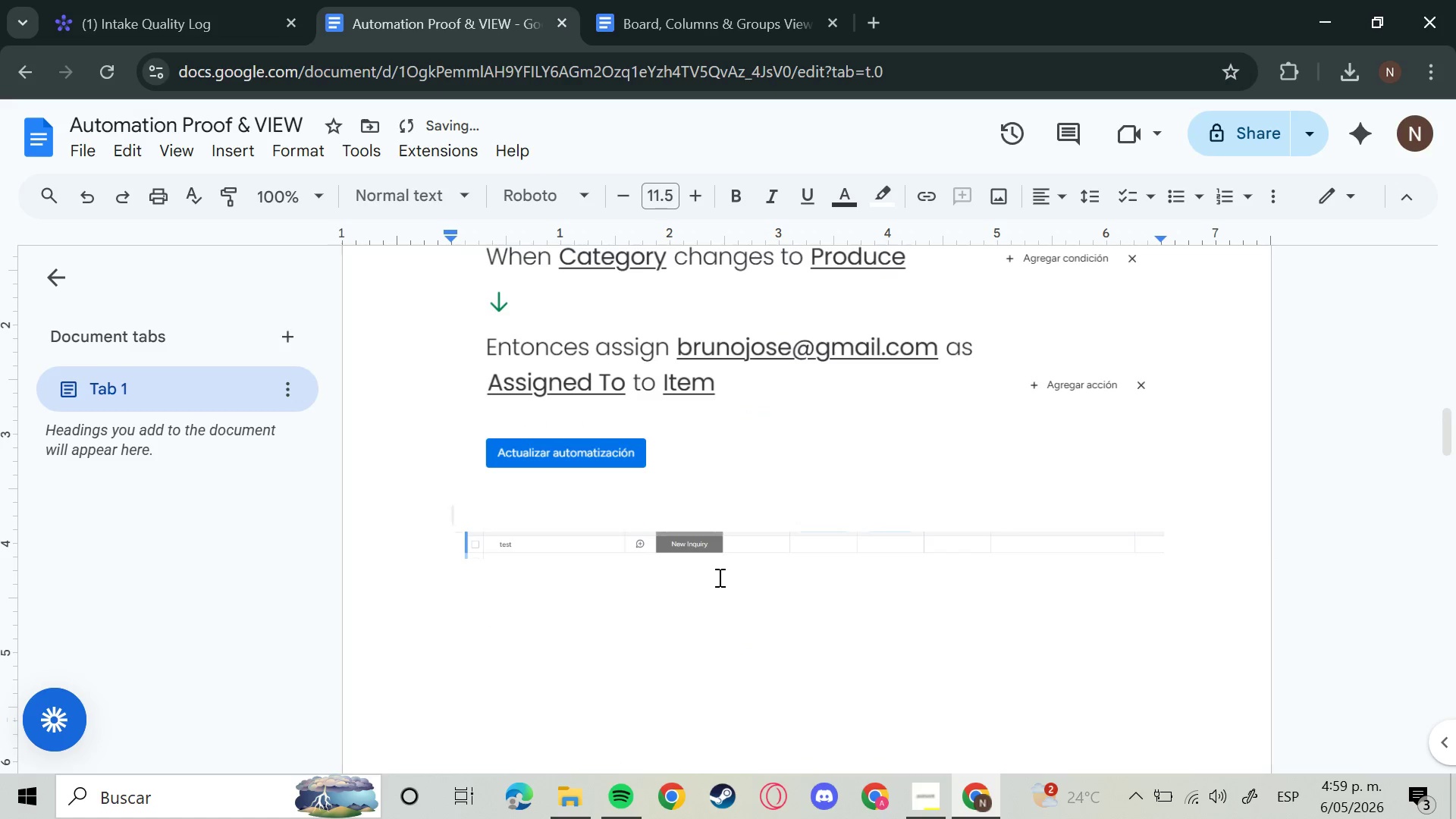 
left_click([708, 542])
 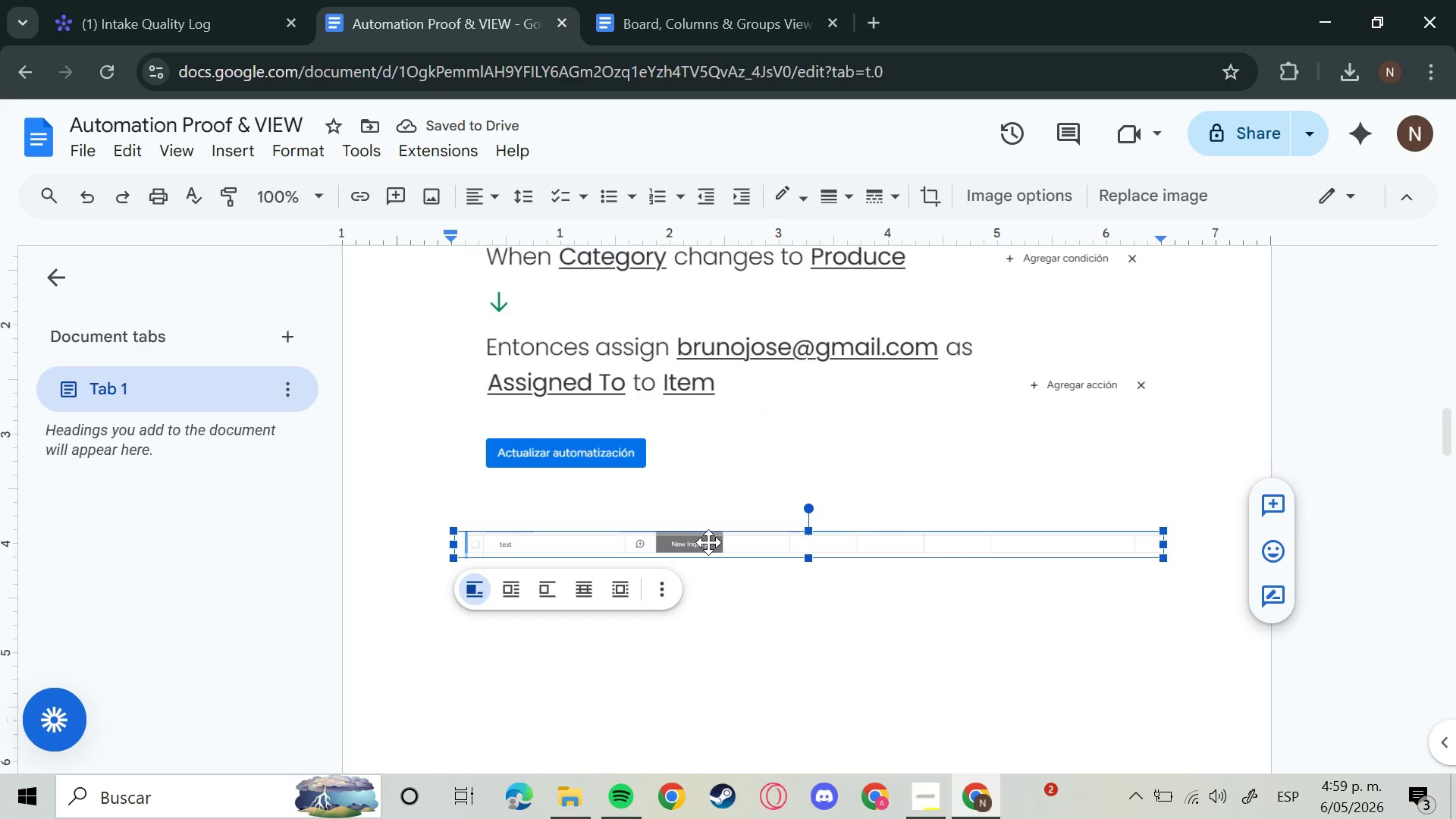 
key(Backspace)
 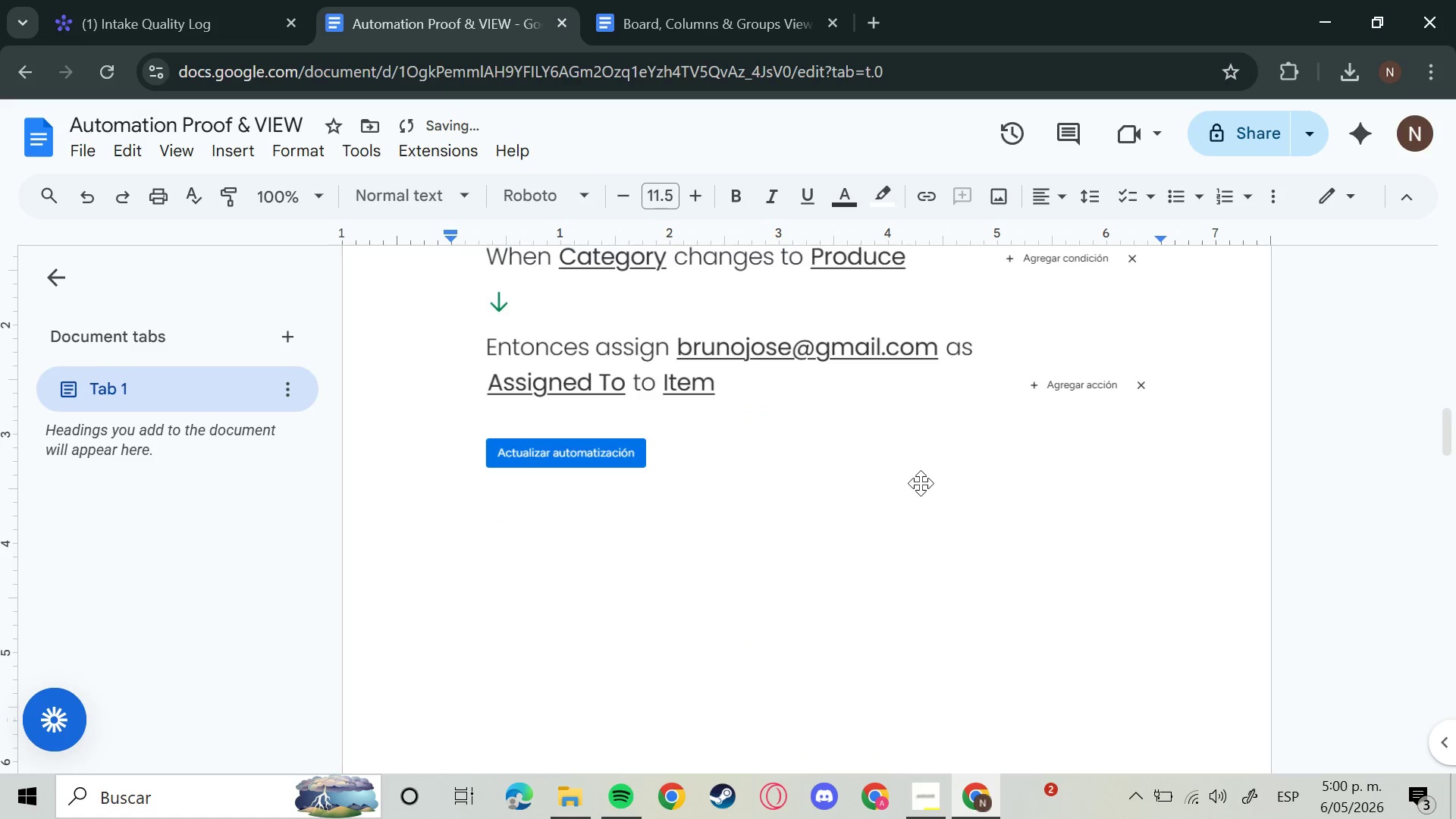 
key(Backspace)
type(a)
key(Backspace)
type(Automation 4)
 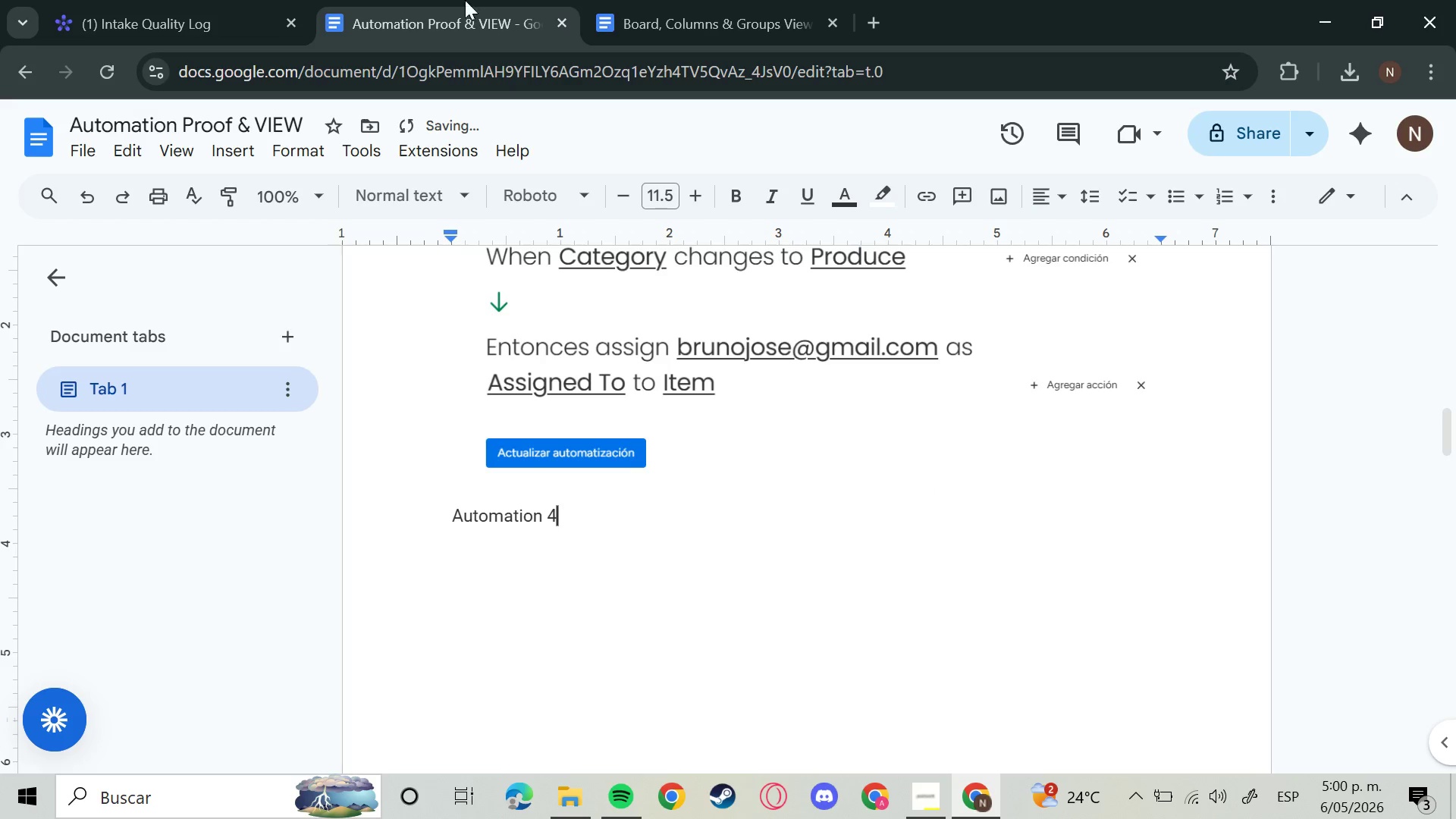 
left_click([126, 0])
 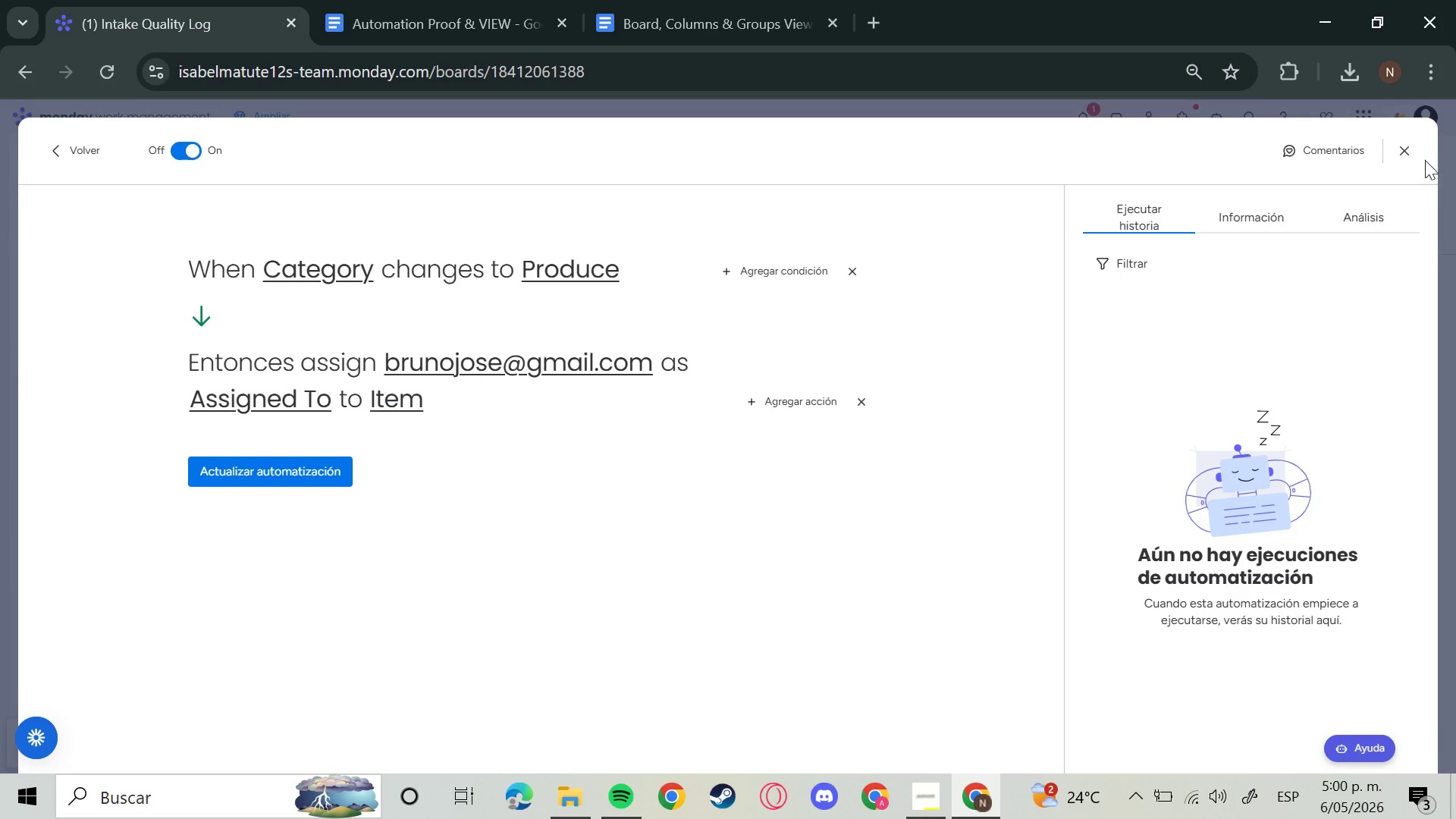 
left_click([1407, 149])
 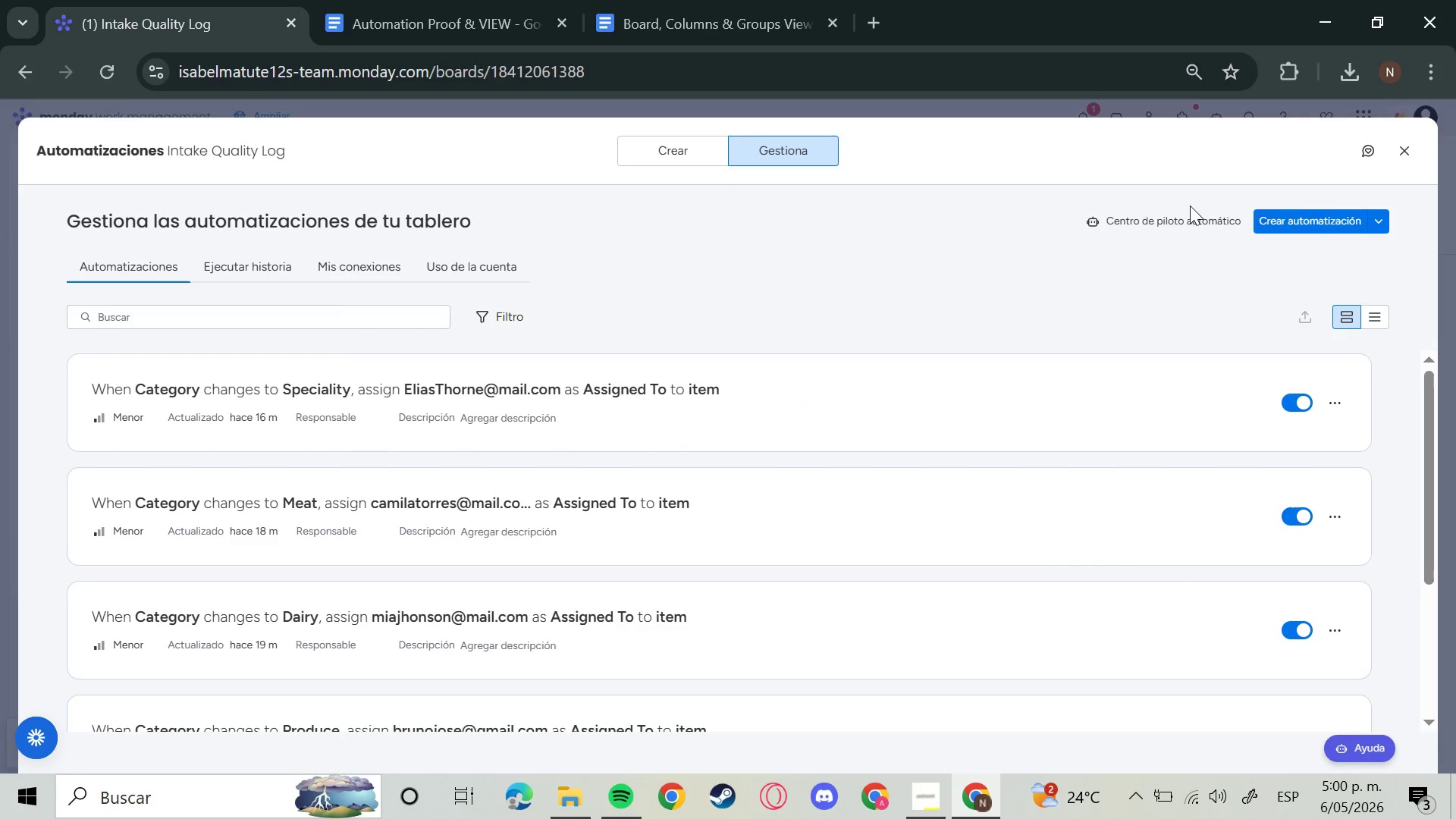 
scroll: coordinate [741, 539], scroll_direction: down, amount: 5.0
 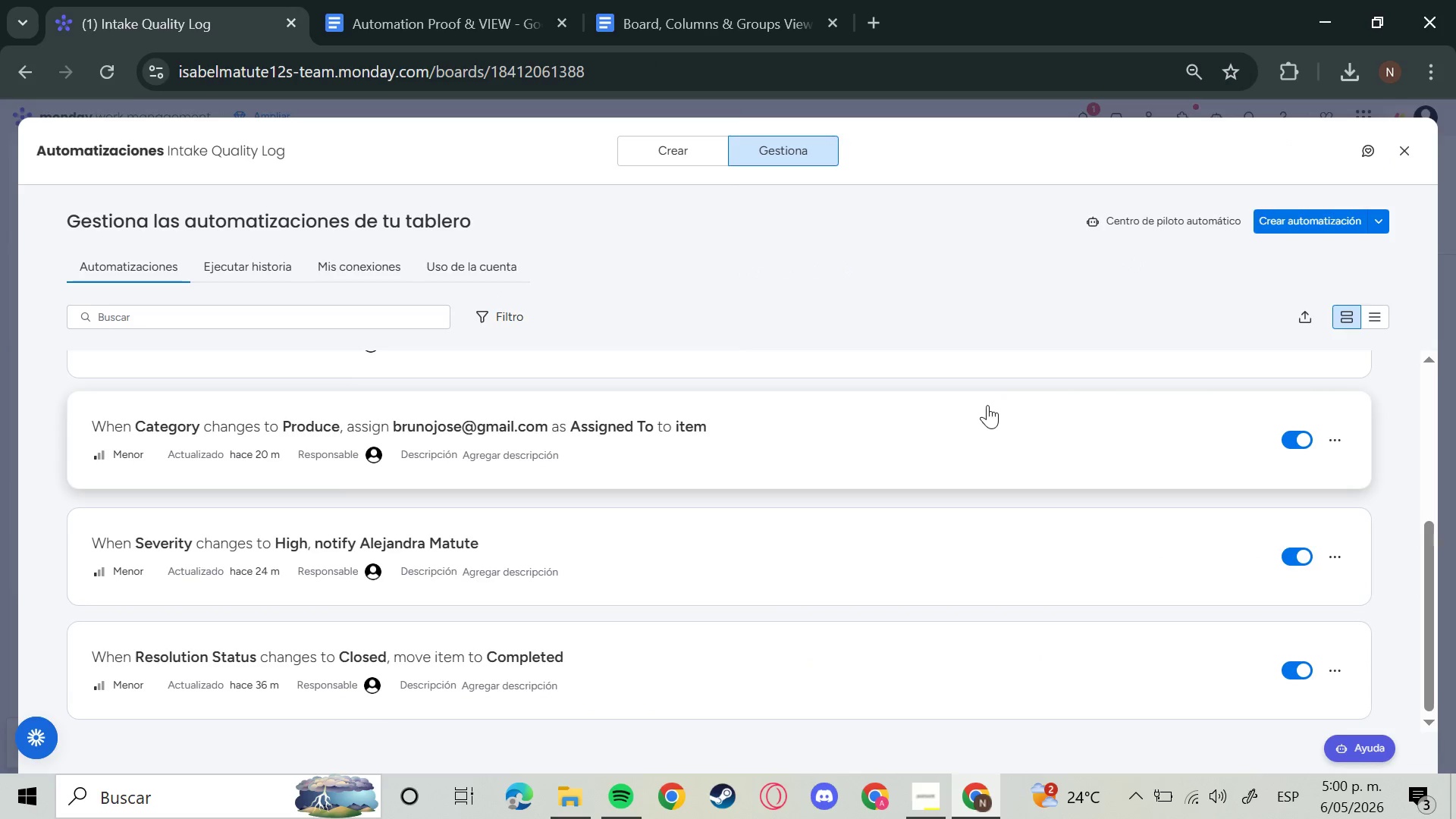 
key(Meta+Shift+S)
 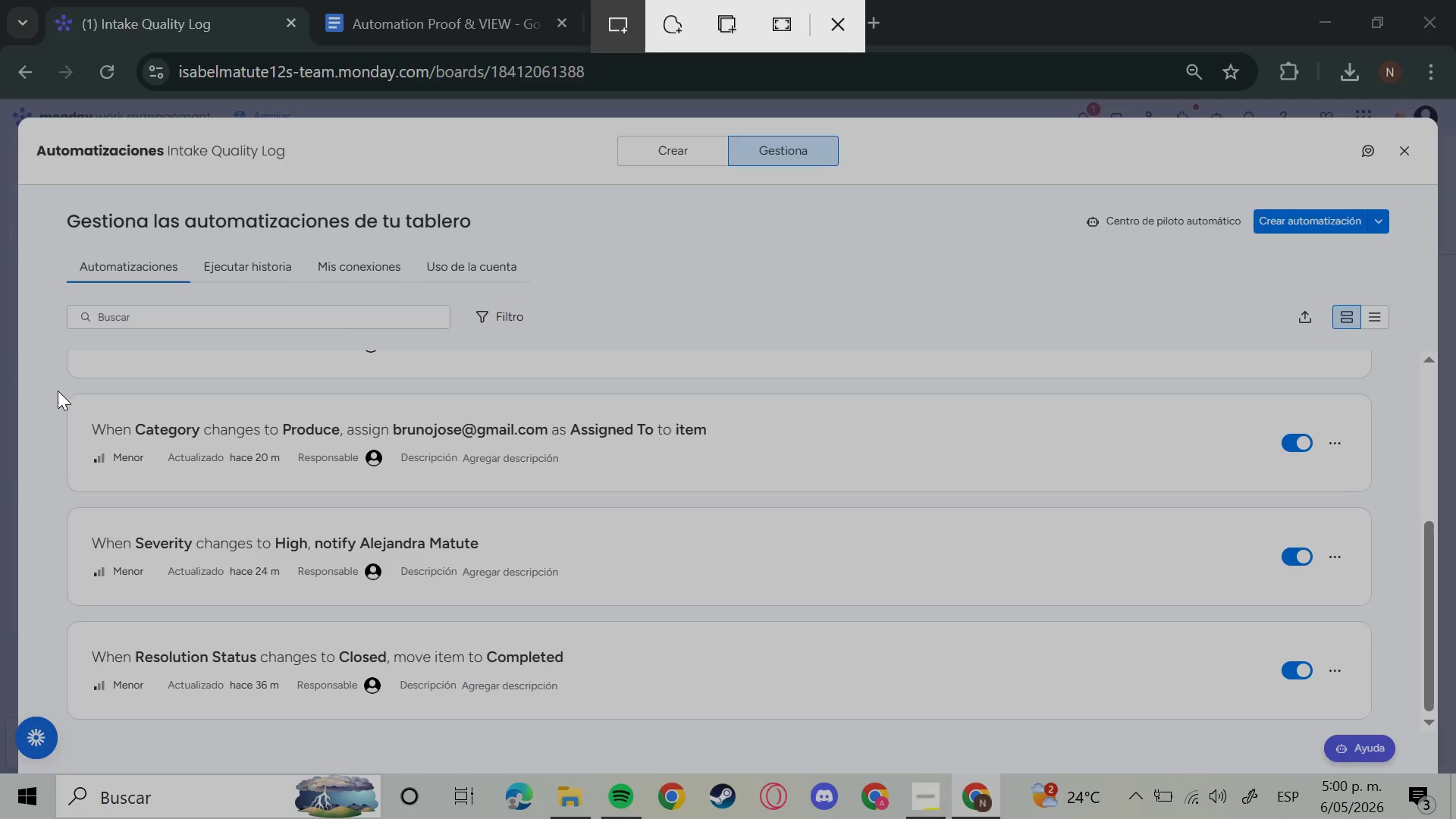 
left_click_drag(start_coordinate=[59, 389], to_coordinate=[1373, 500])
 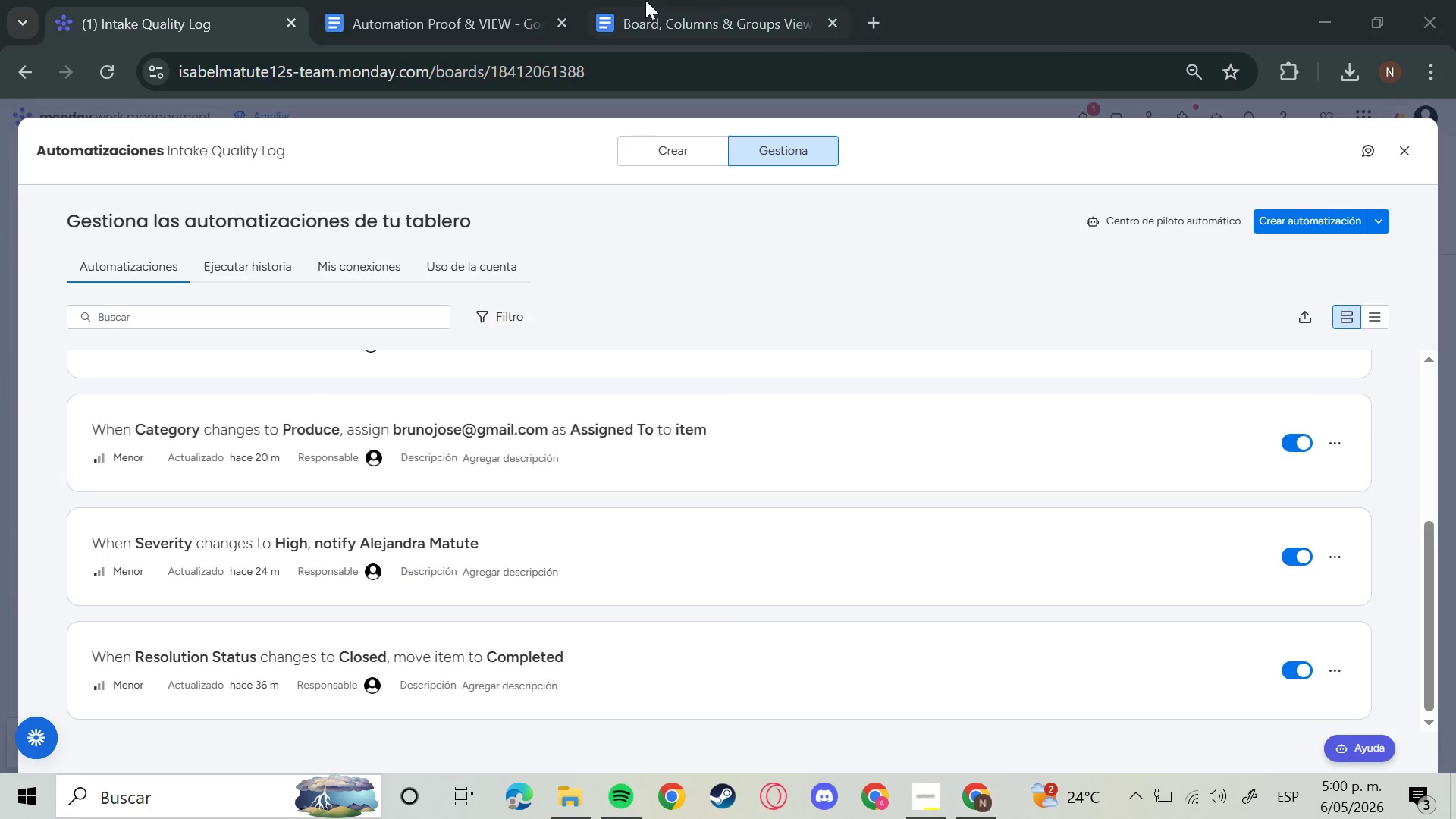 
left_click([651, 0])
 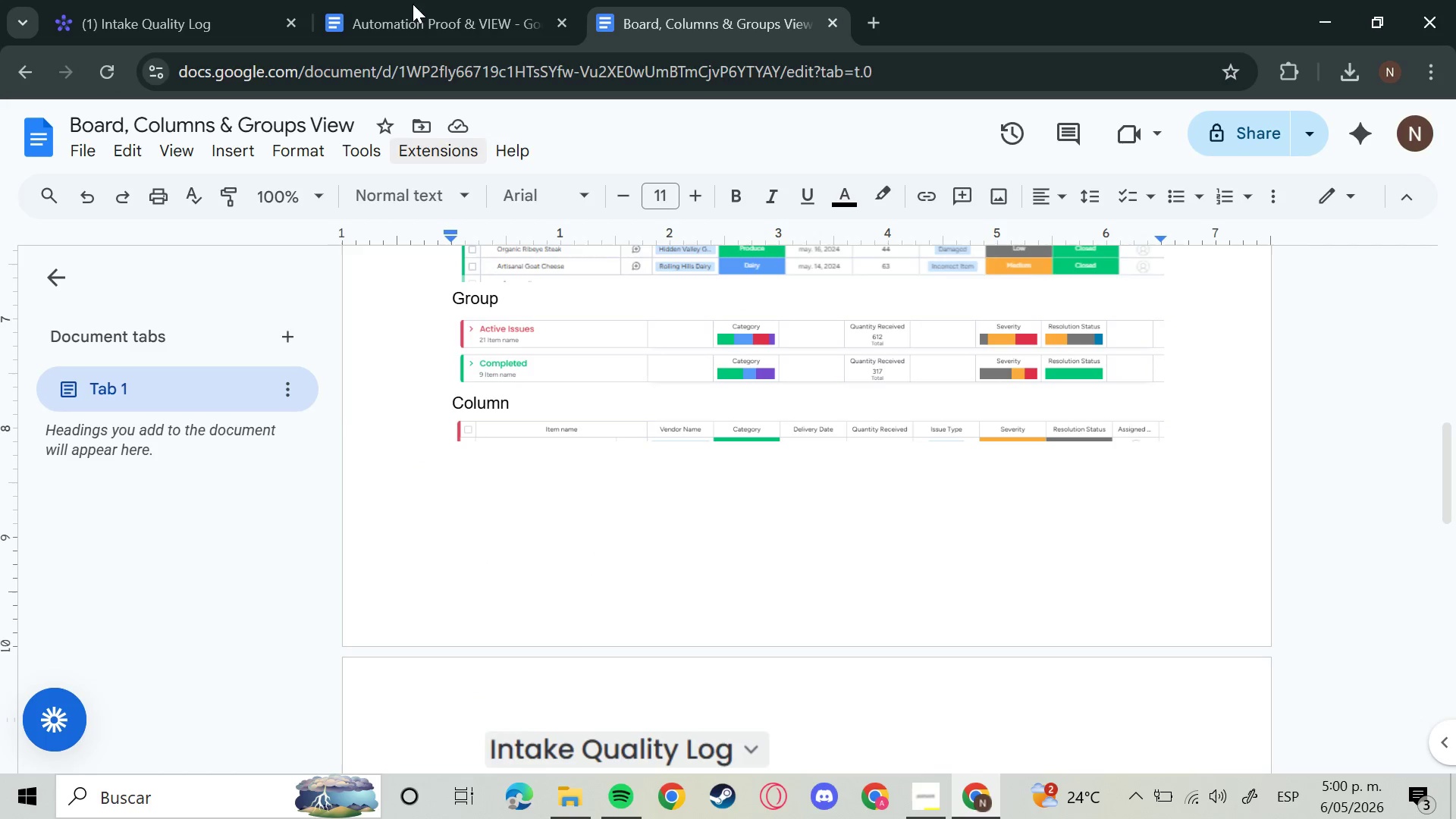 
left_click([421, 0])
 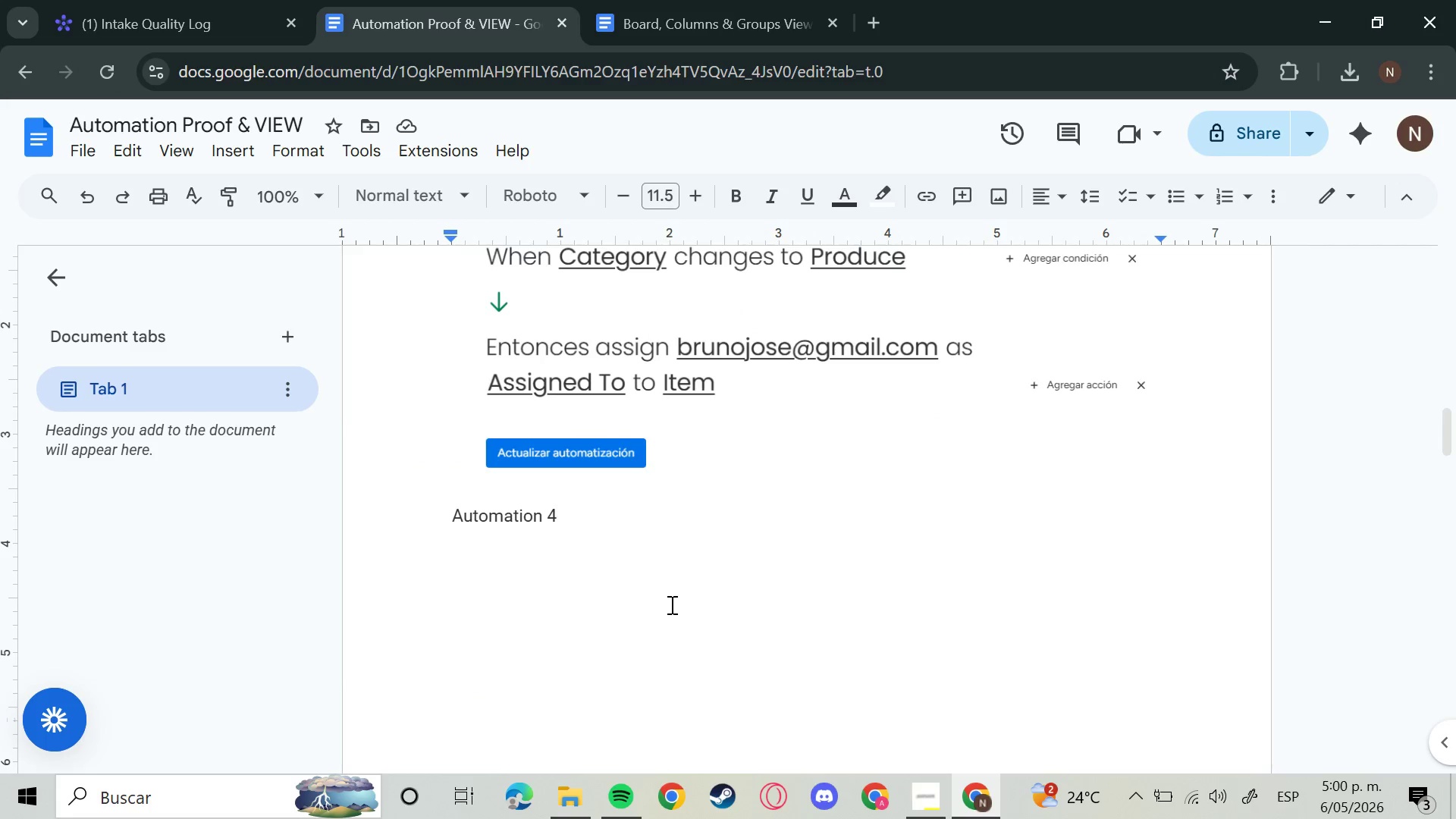 
key(Enter)
 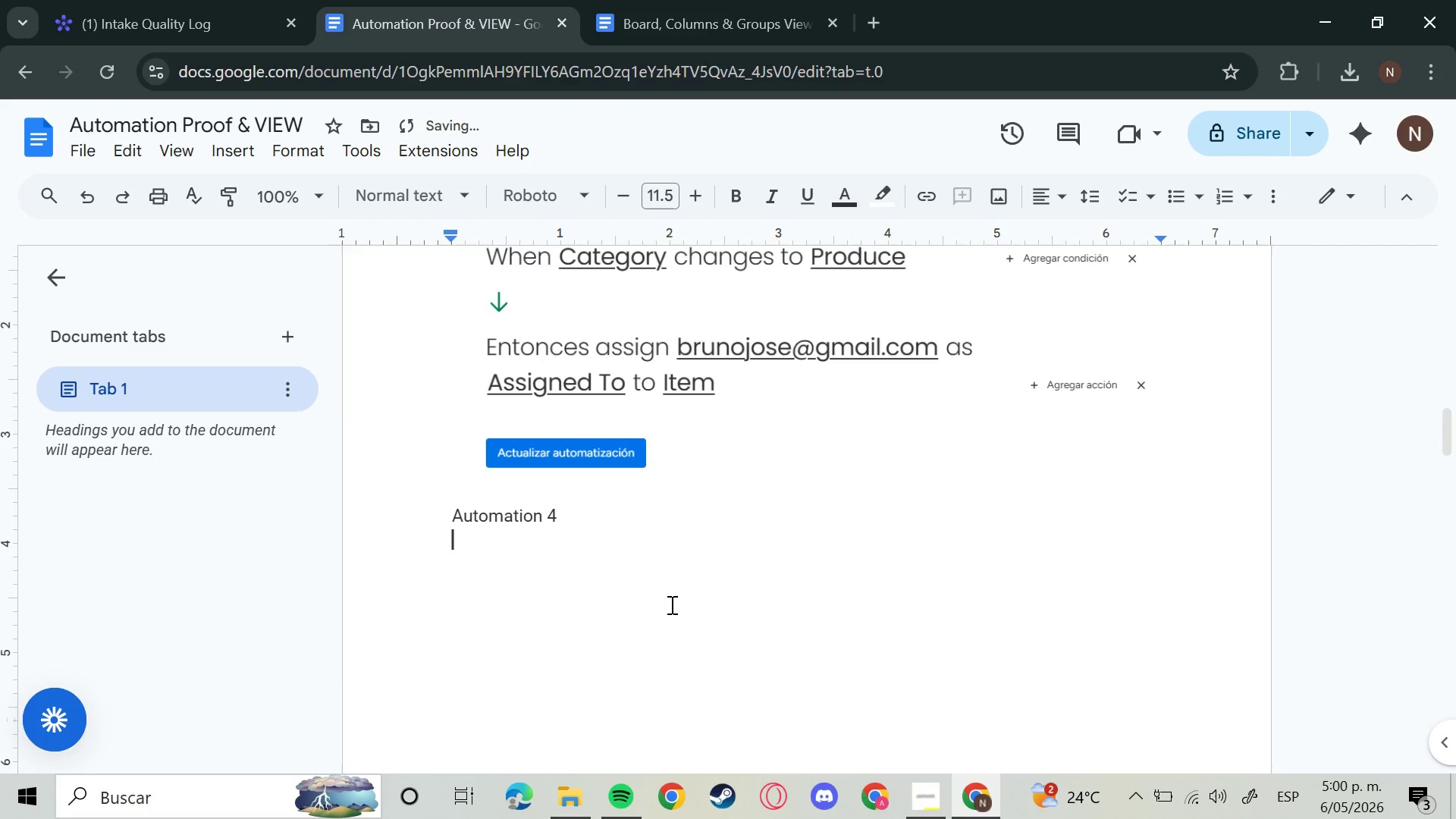 
key(Control+ControlLeft)
 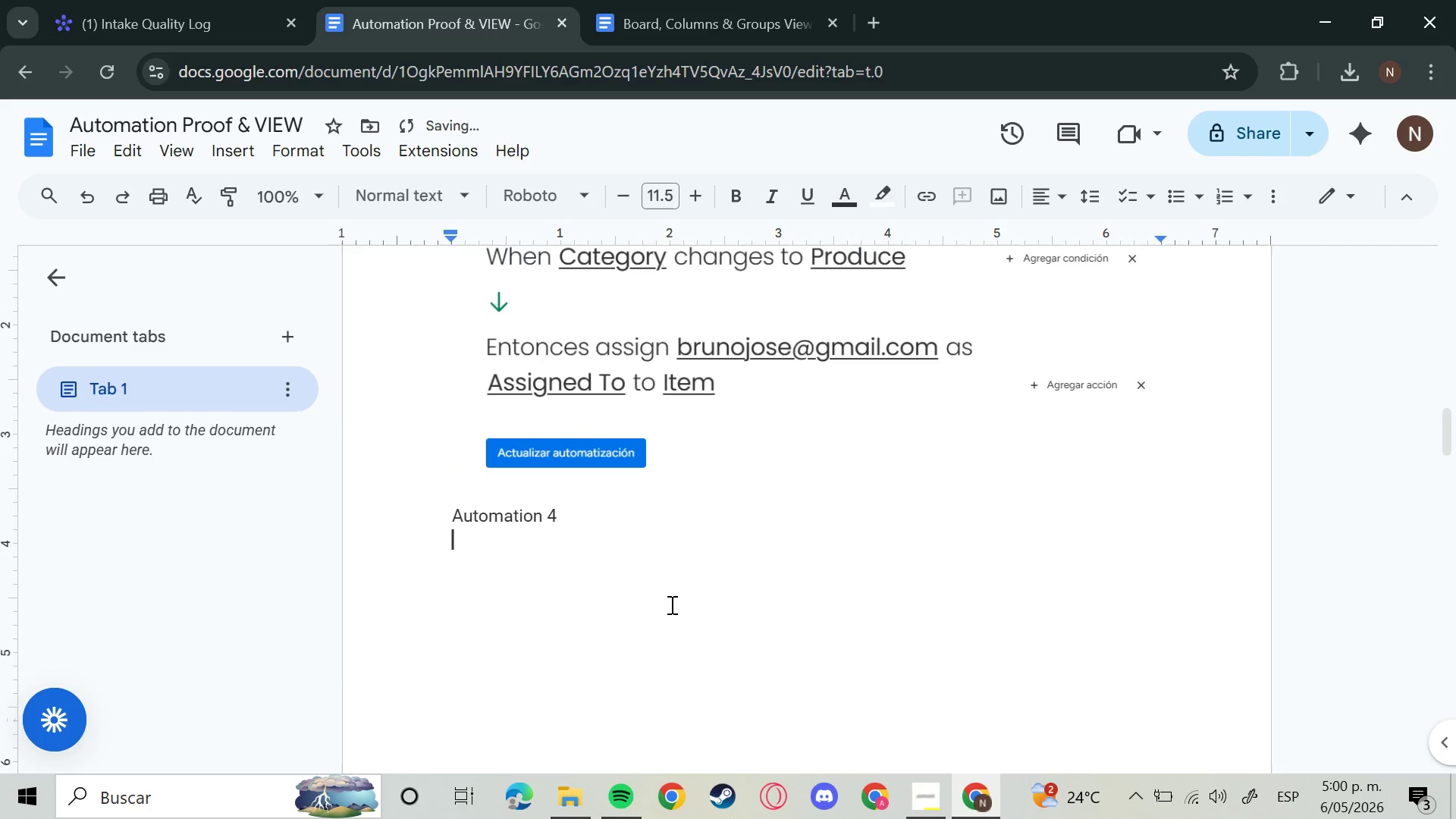 
key(Control+V)
 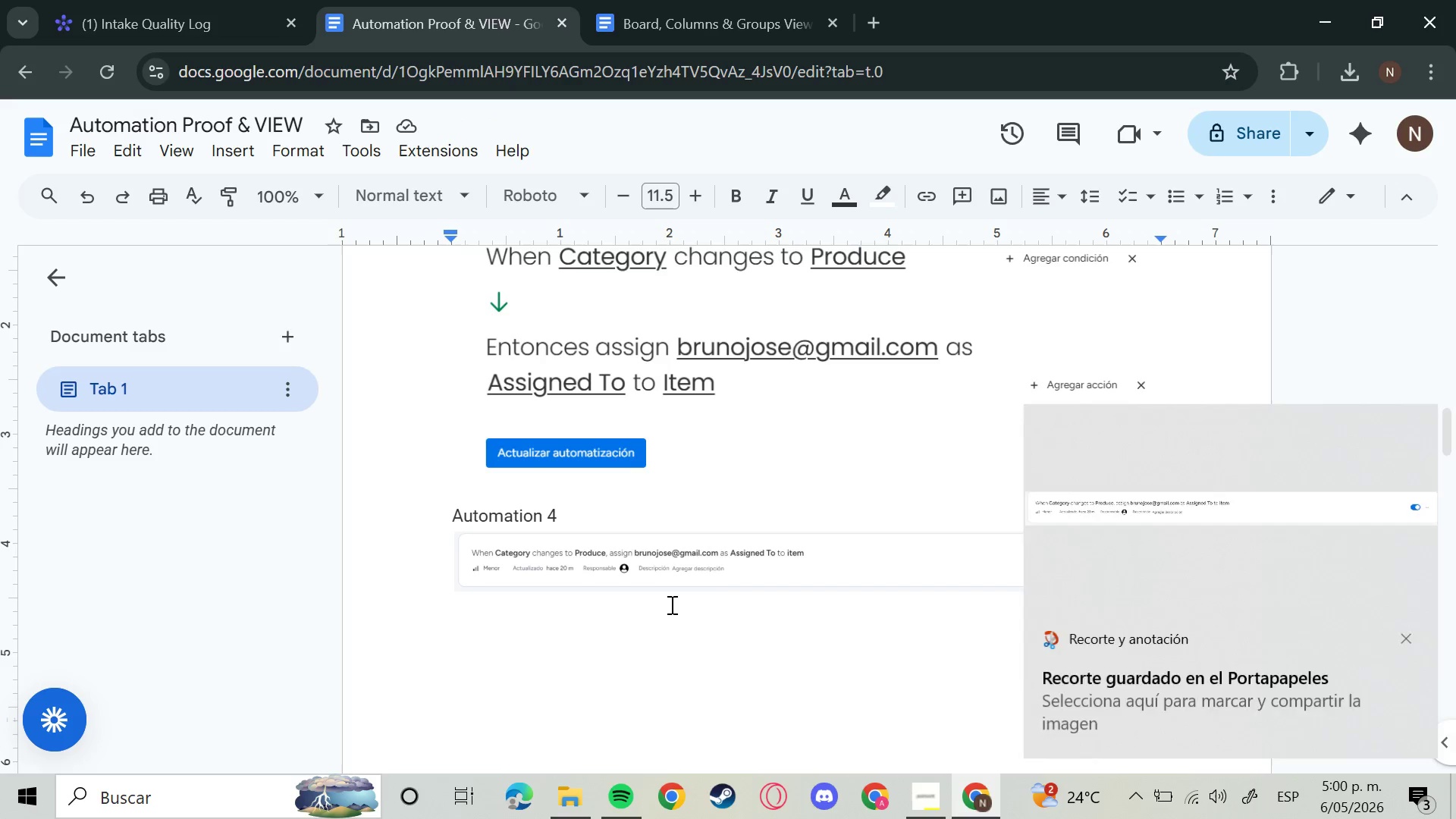 
wait(11.17)
 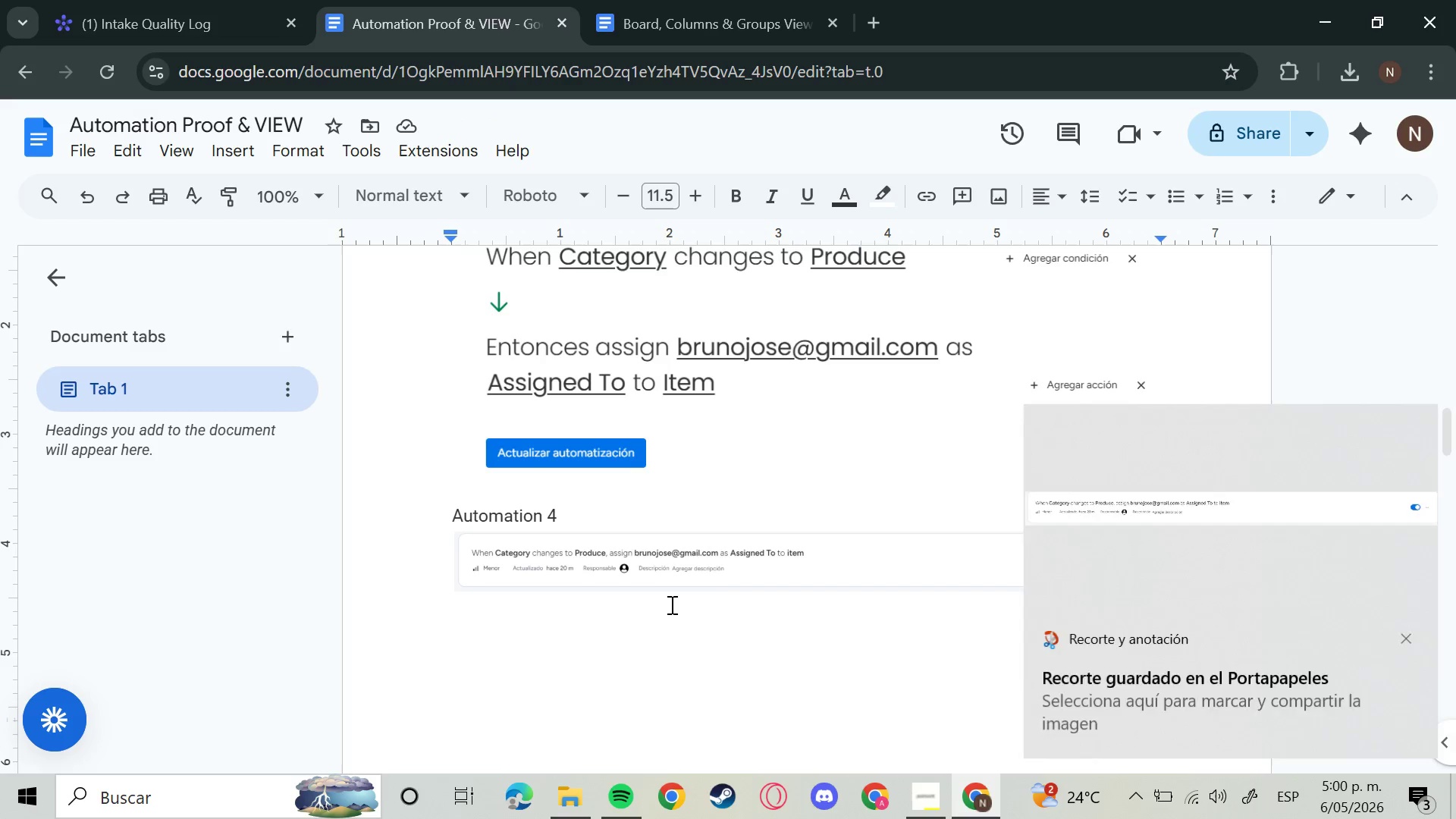 
key(Enter)
 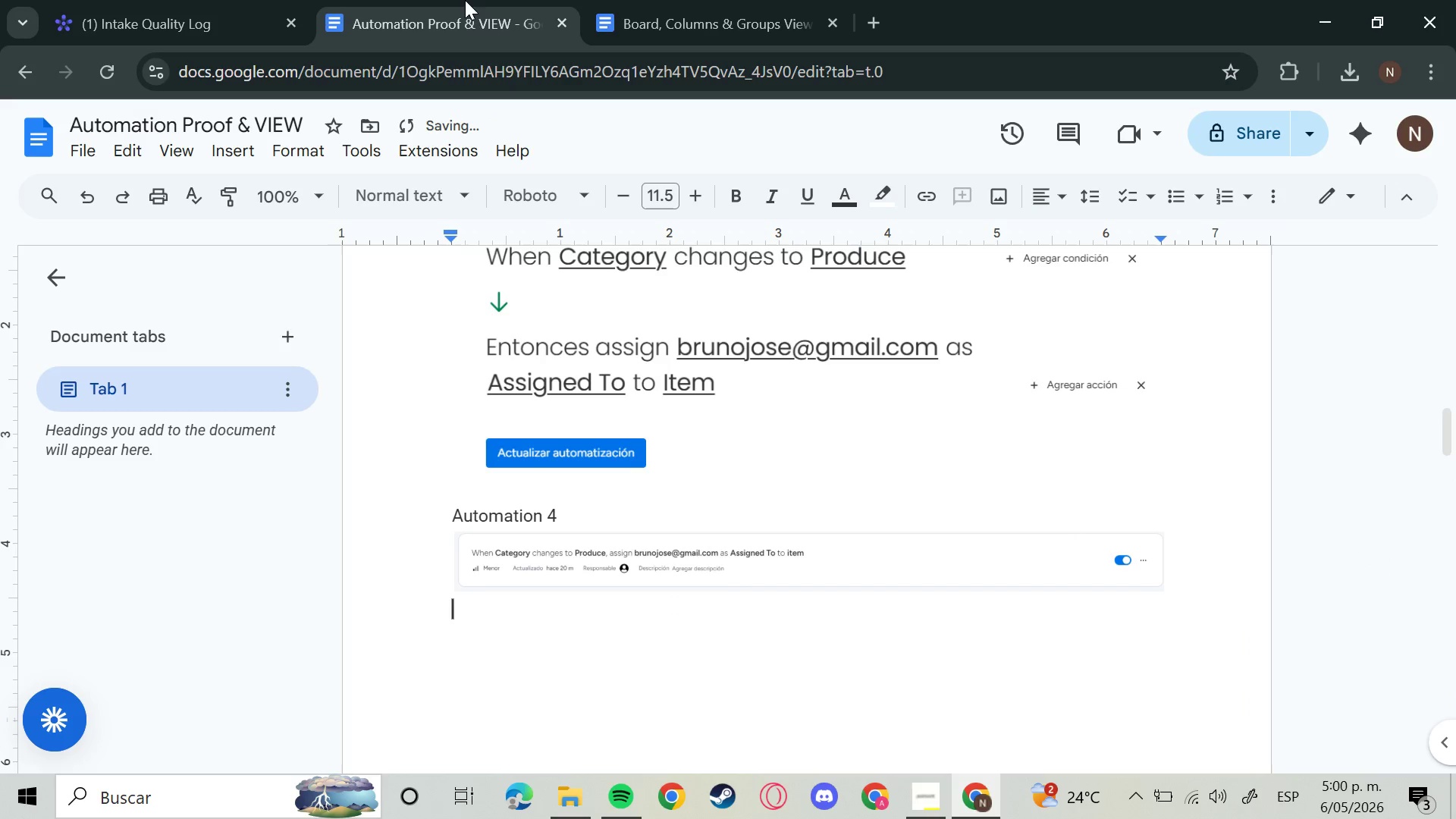 
left_click_drag(start_coordinate=[199, 0], to_coordinate=[196, 6])
 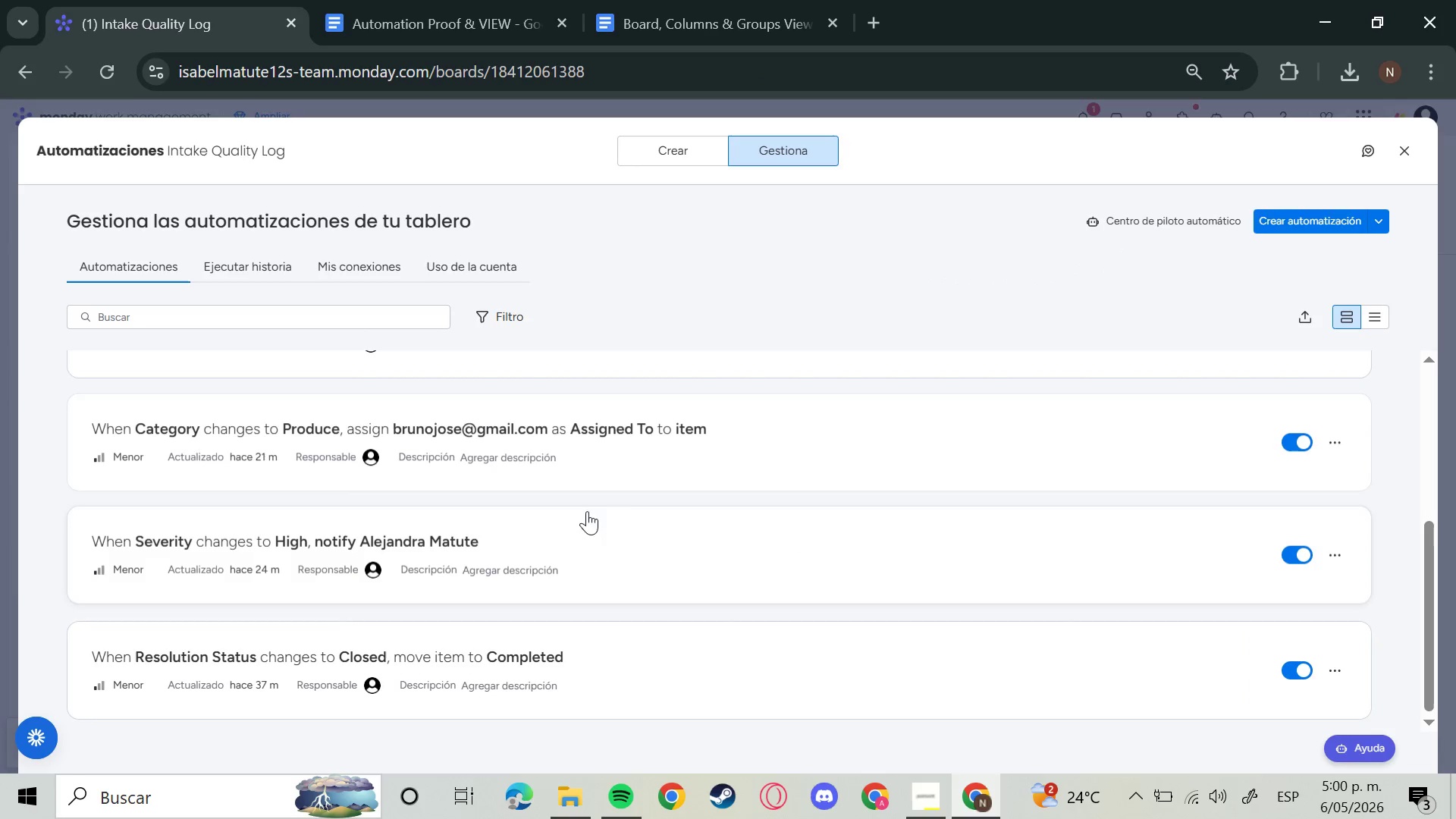 
scroll: coordinate [780, 575], scroll_direction: up, amount: 3.0
 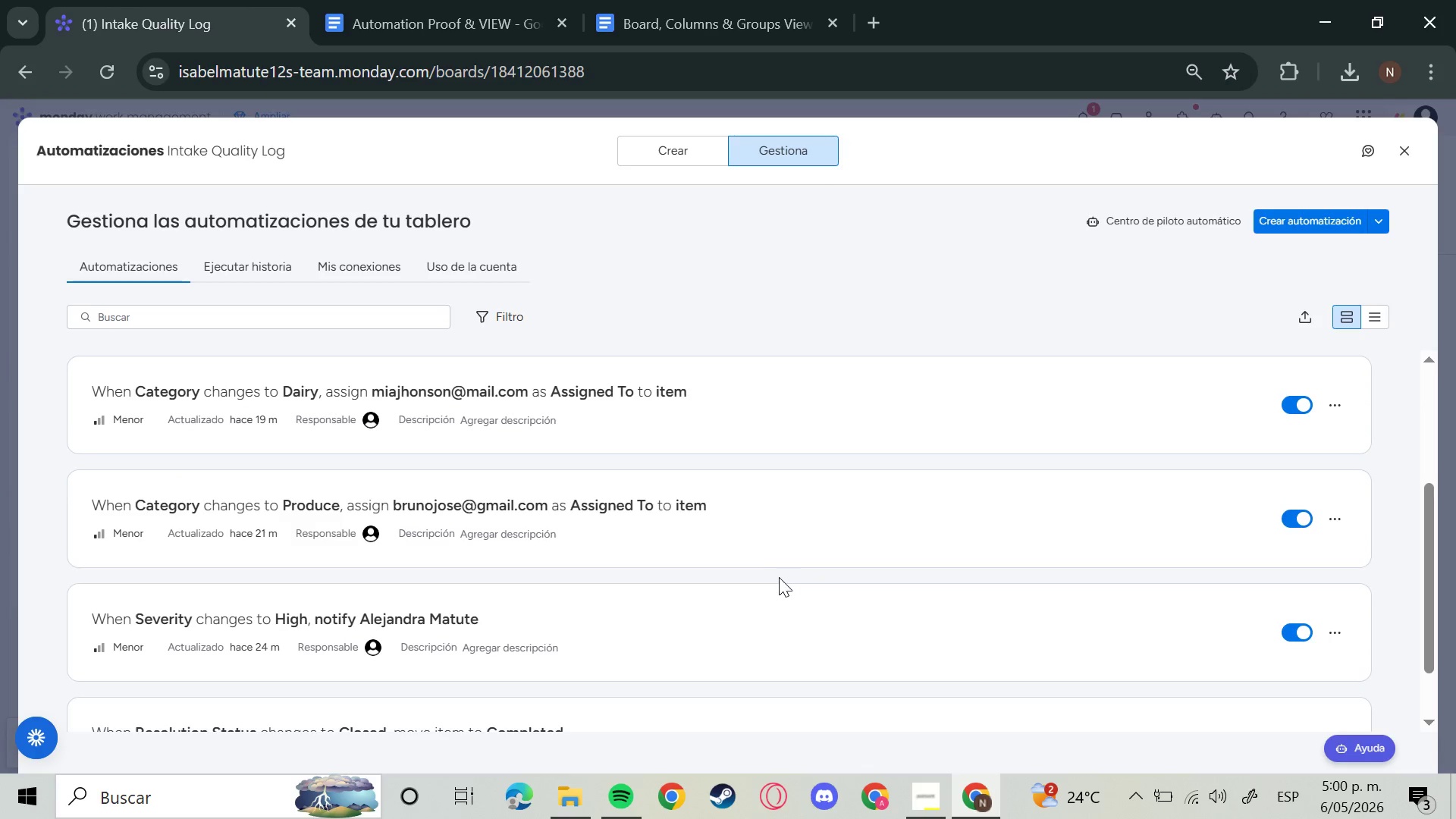 
scroll: coordinate [761, 554], scroll_direction: down, amount: 2.0
 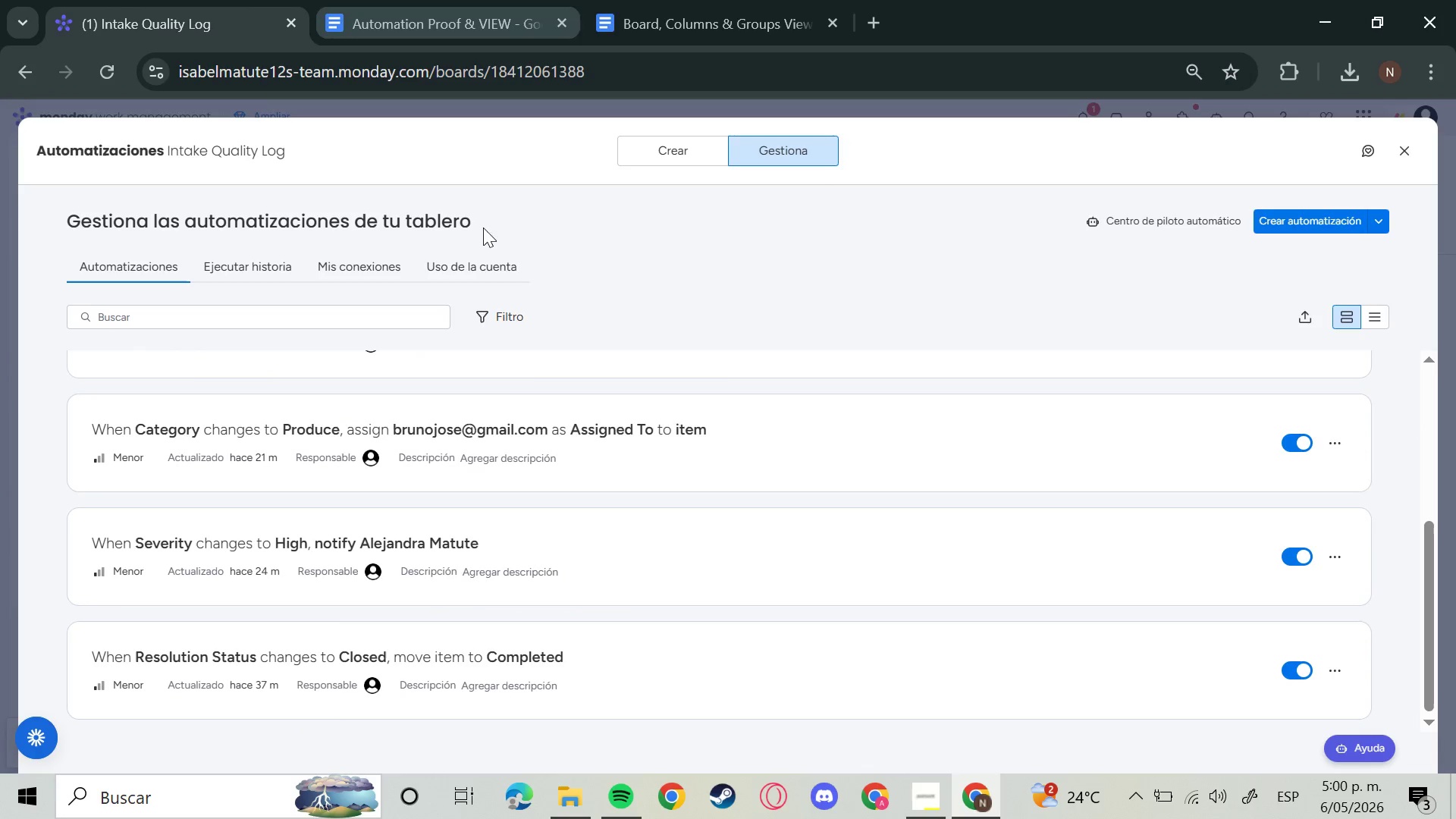 
left_click([529, 450])
 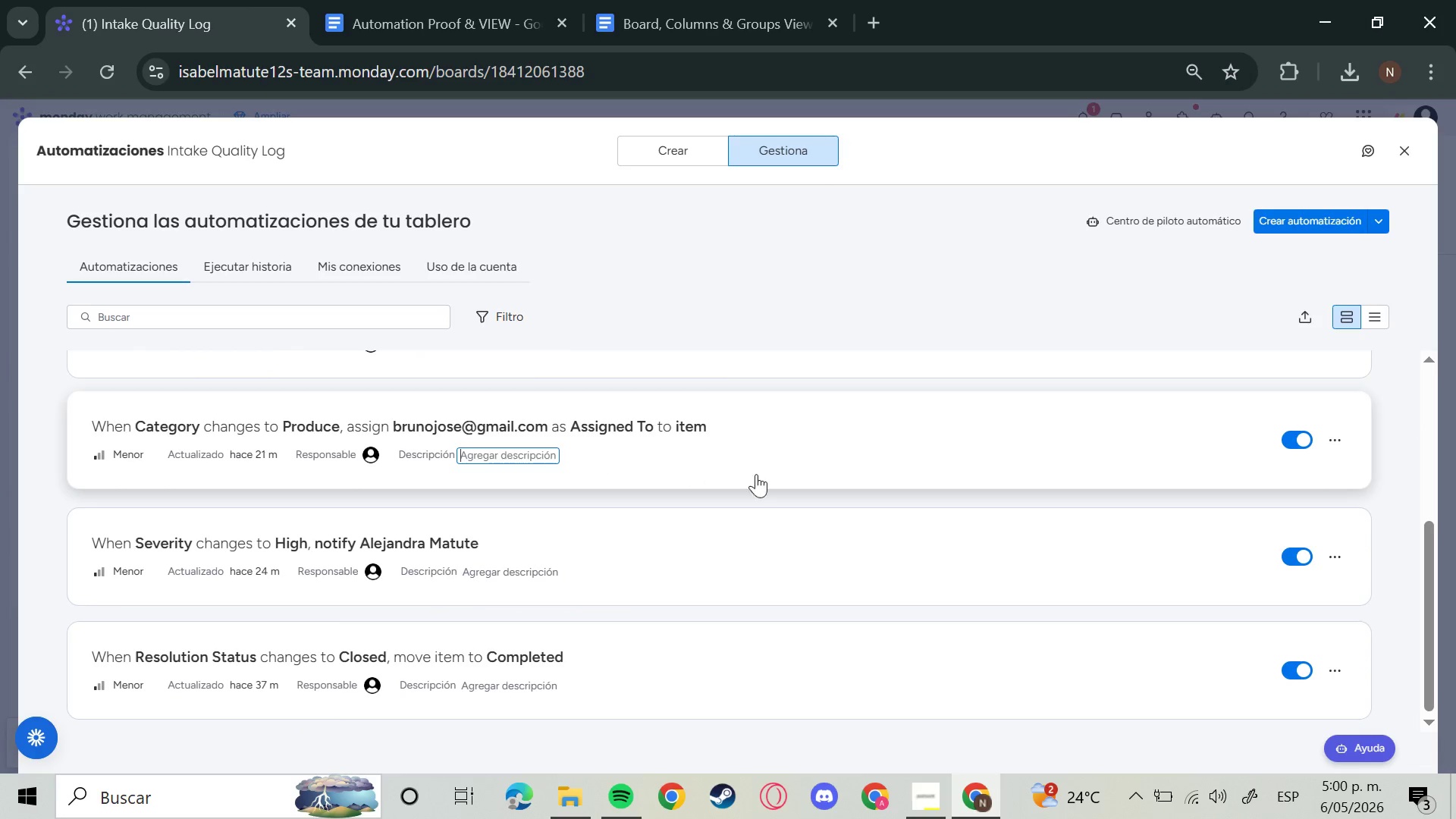 
left_click([760, 477])
 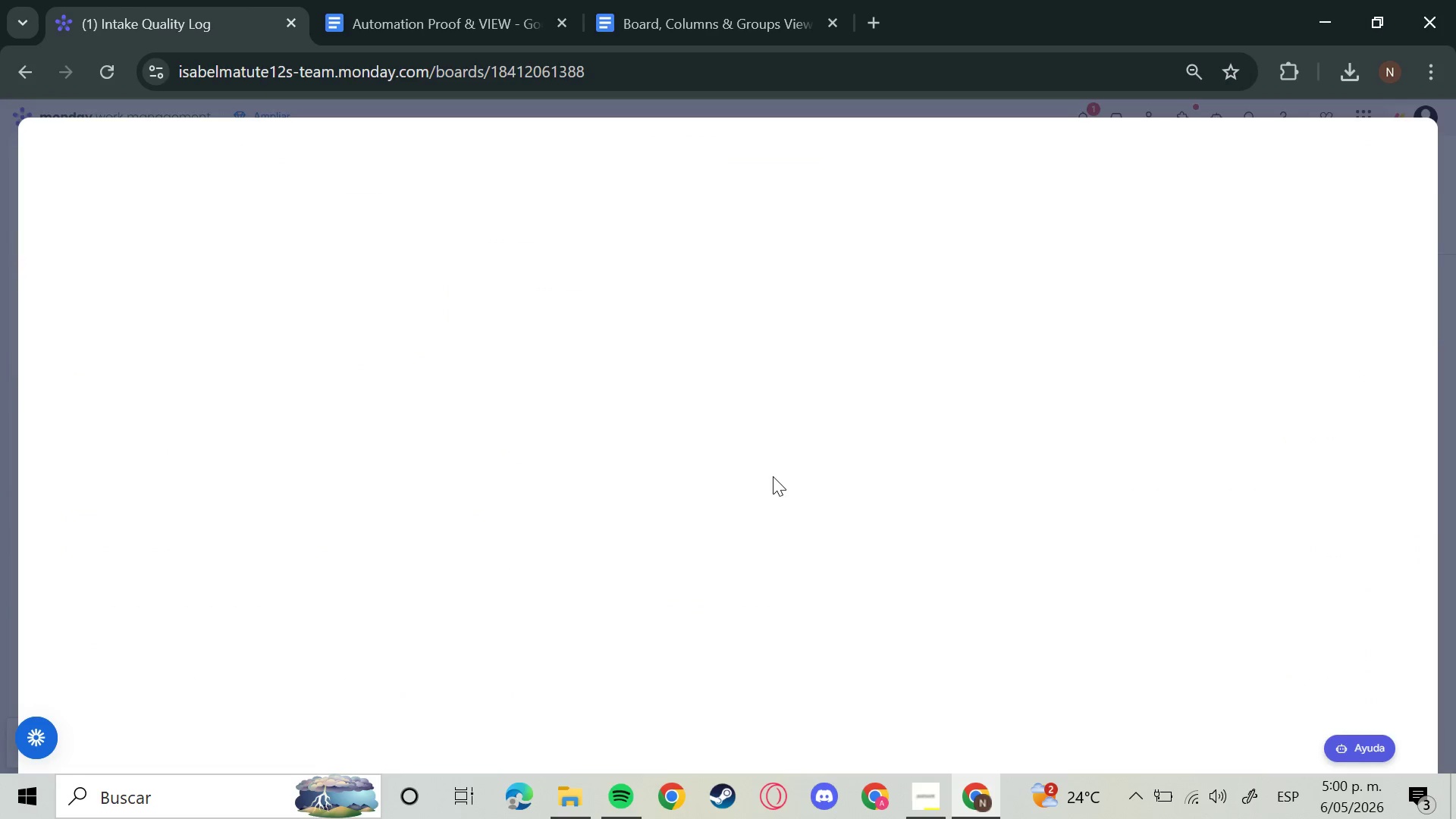 
left_click([773, 476])
 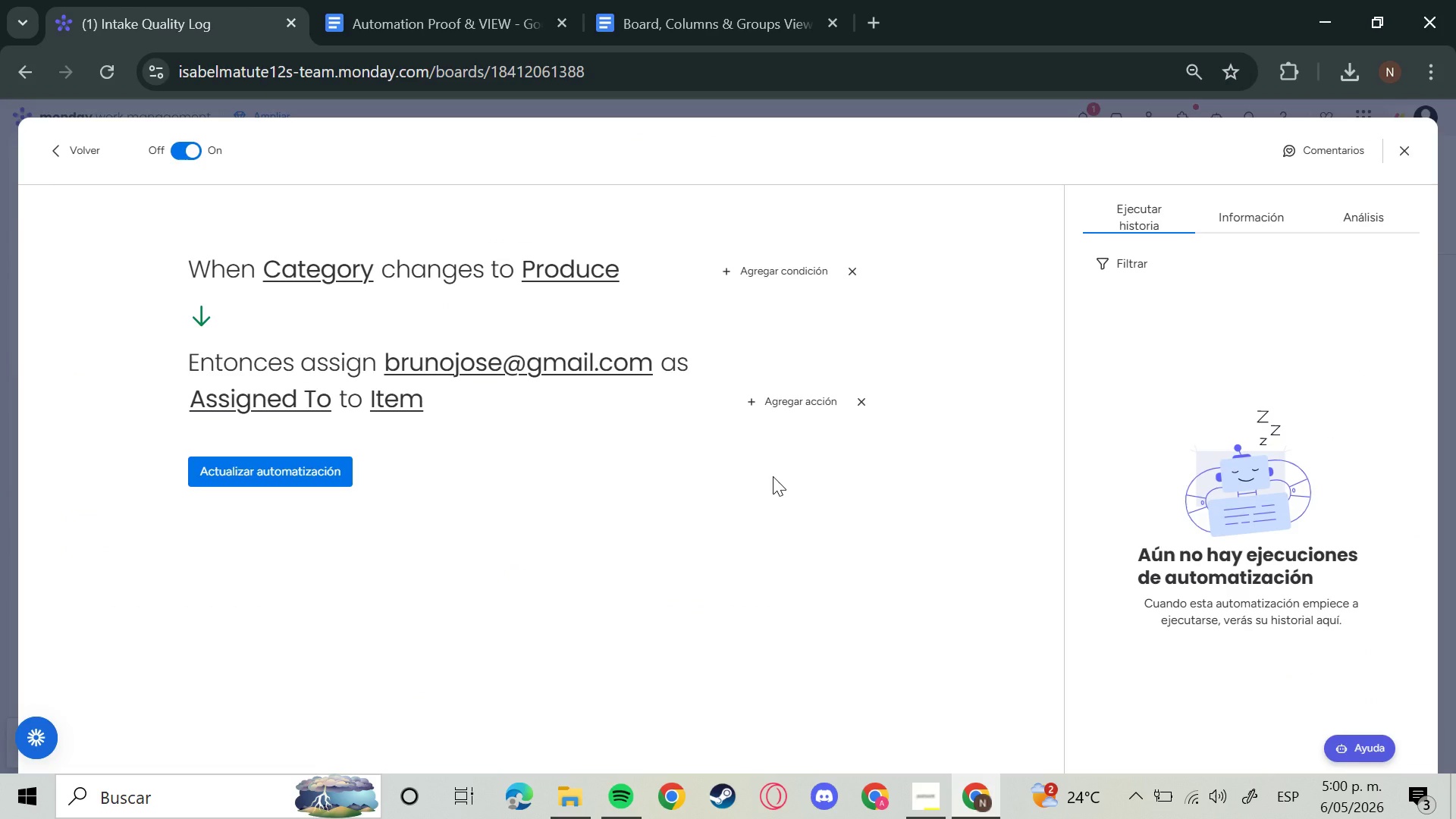 
wait(5.25)
 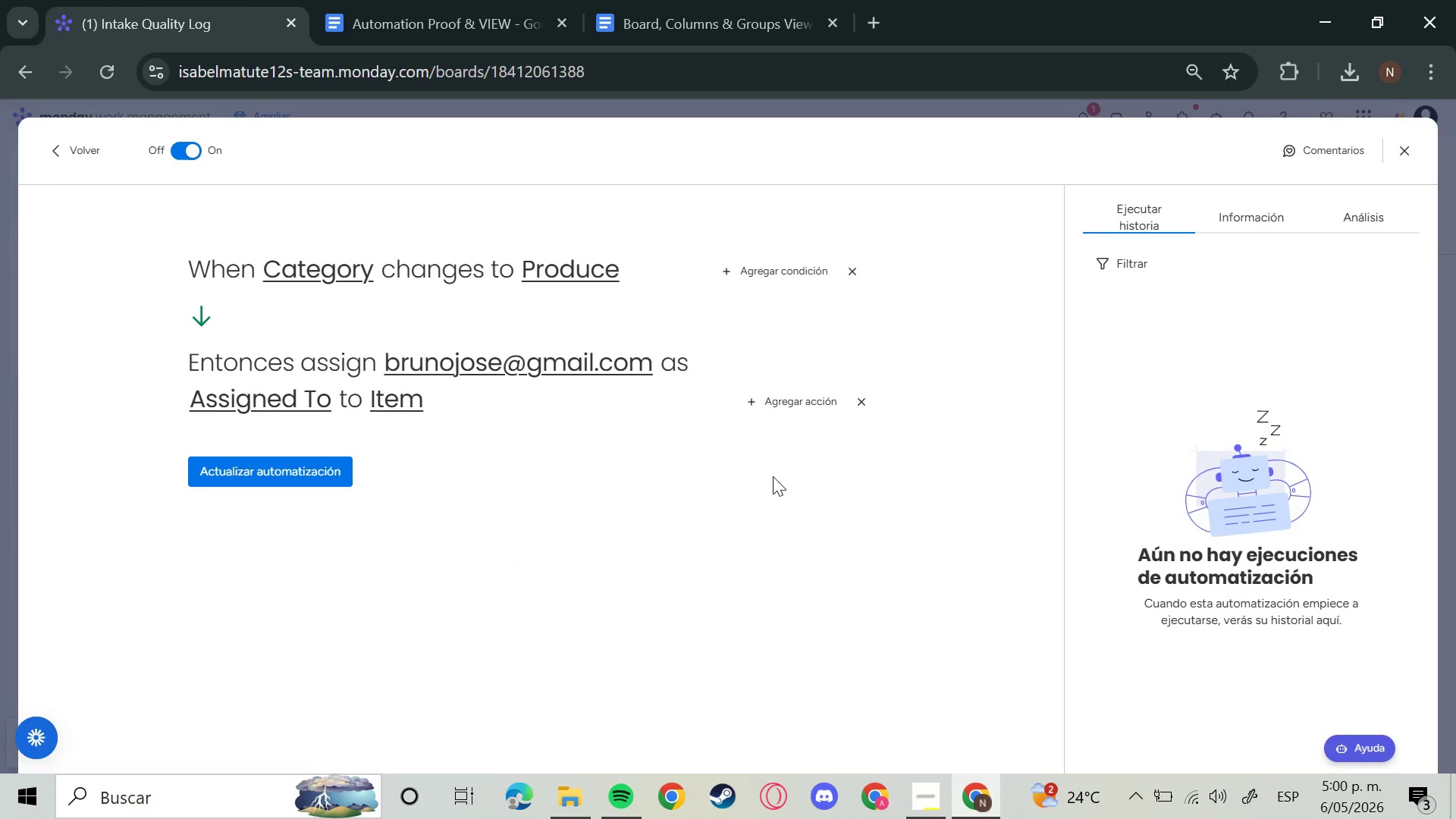 
key(Meta+Shift+S)
 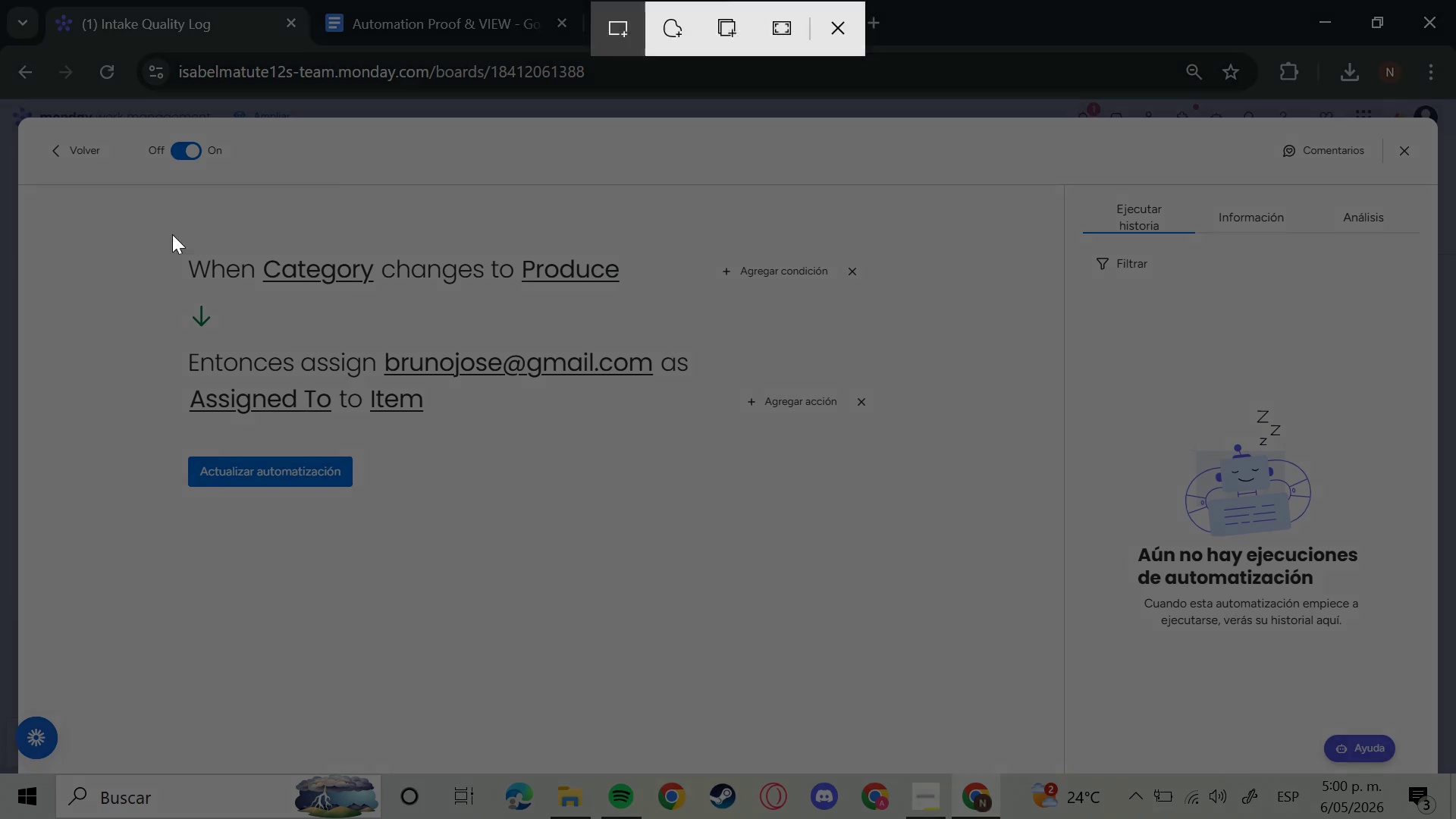 
left_click_drag(start_coordinate=[168, 232], to_coordinate=[890, 542])
 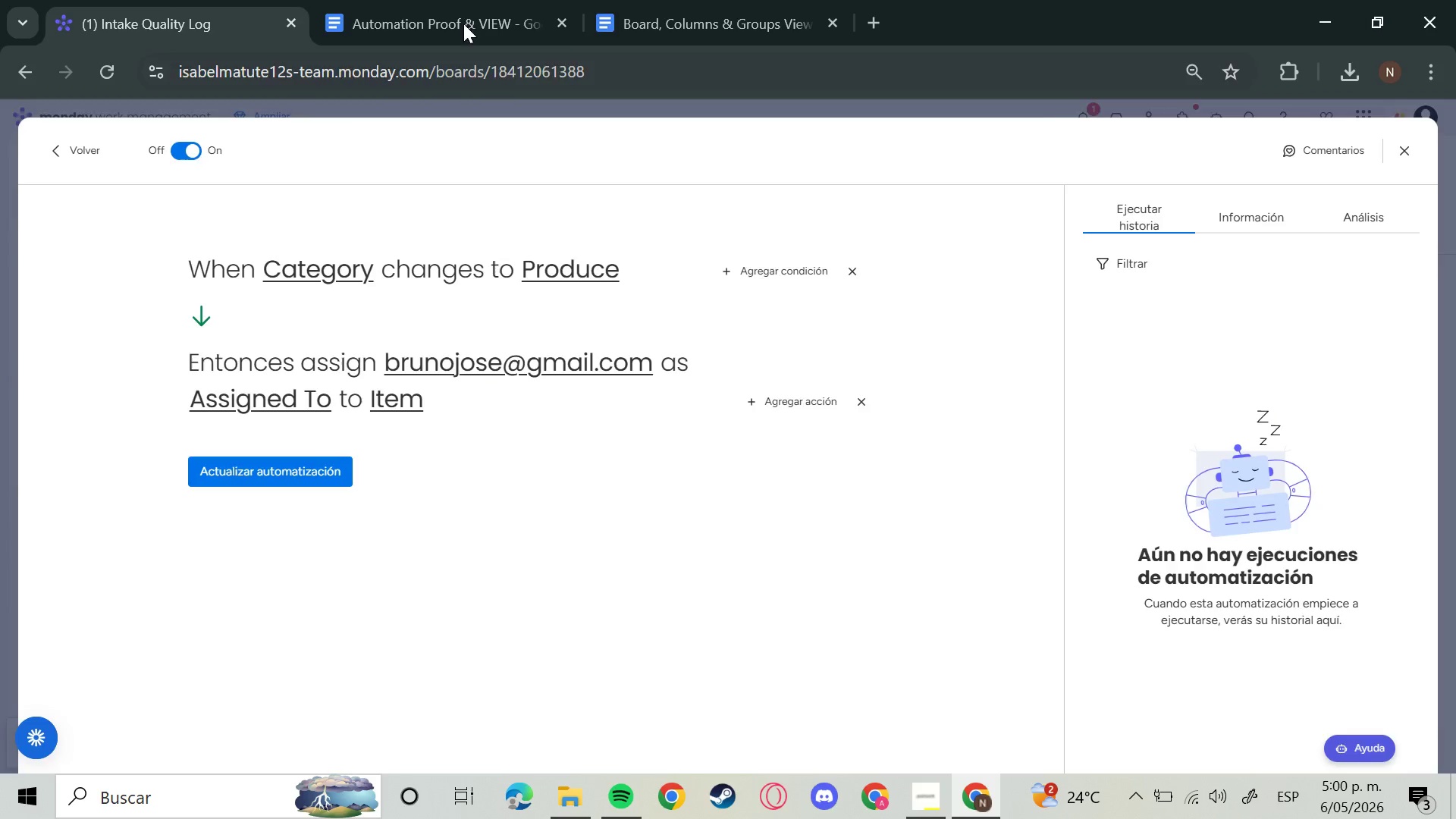 
left_click([457, 1])
 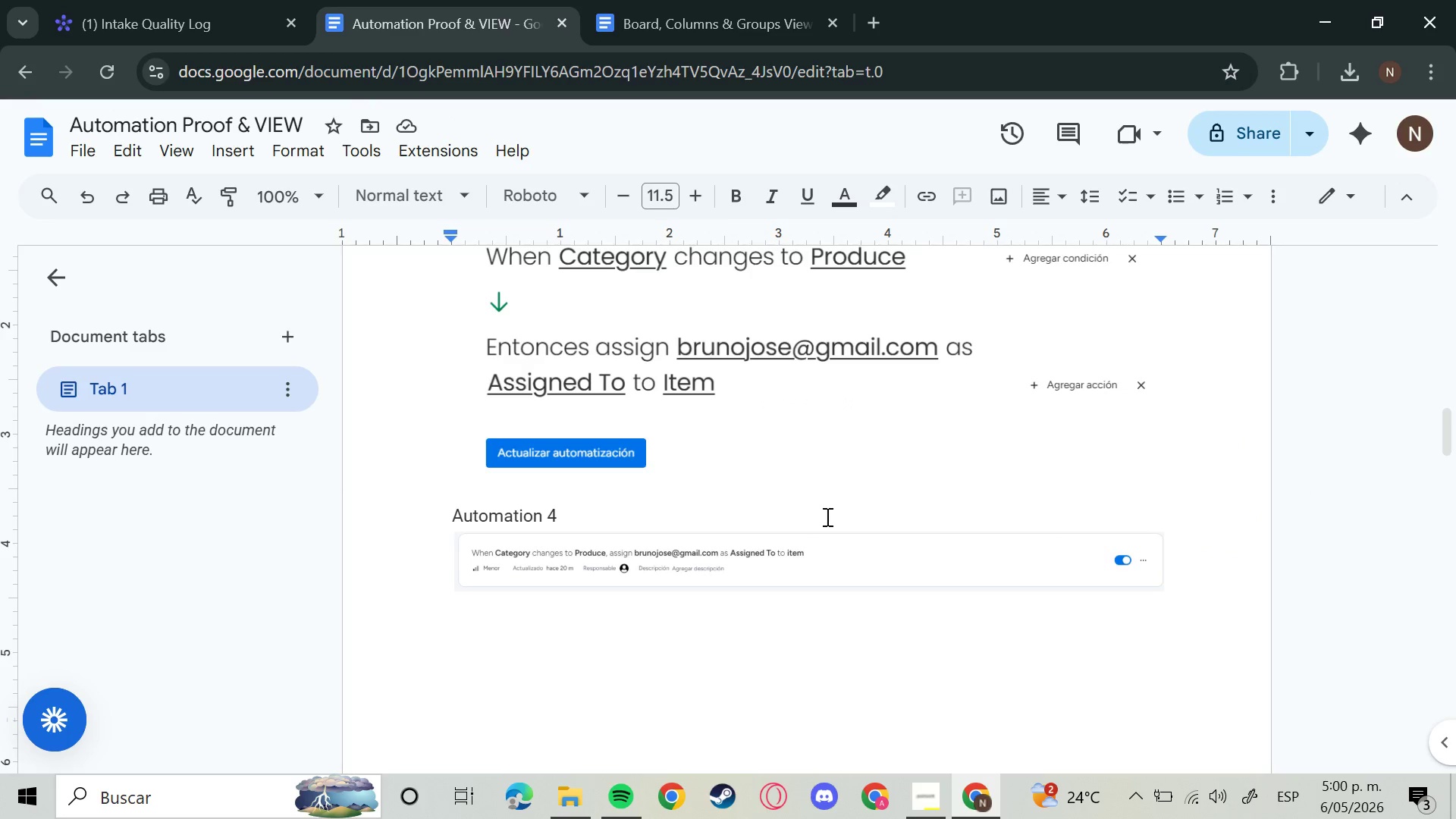 
key(Control+V)
 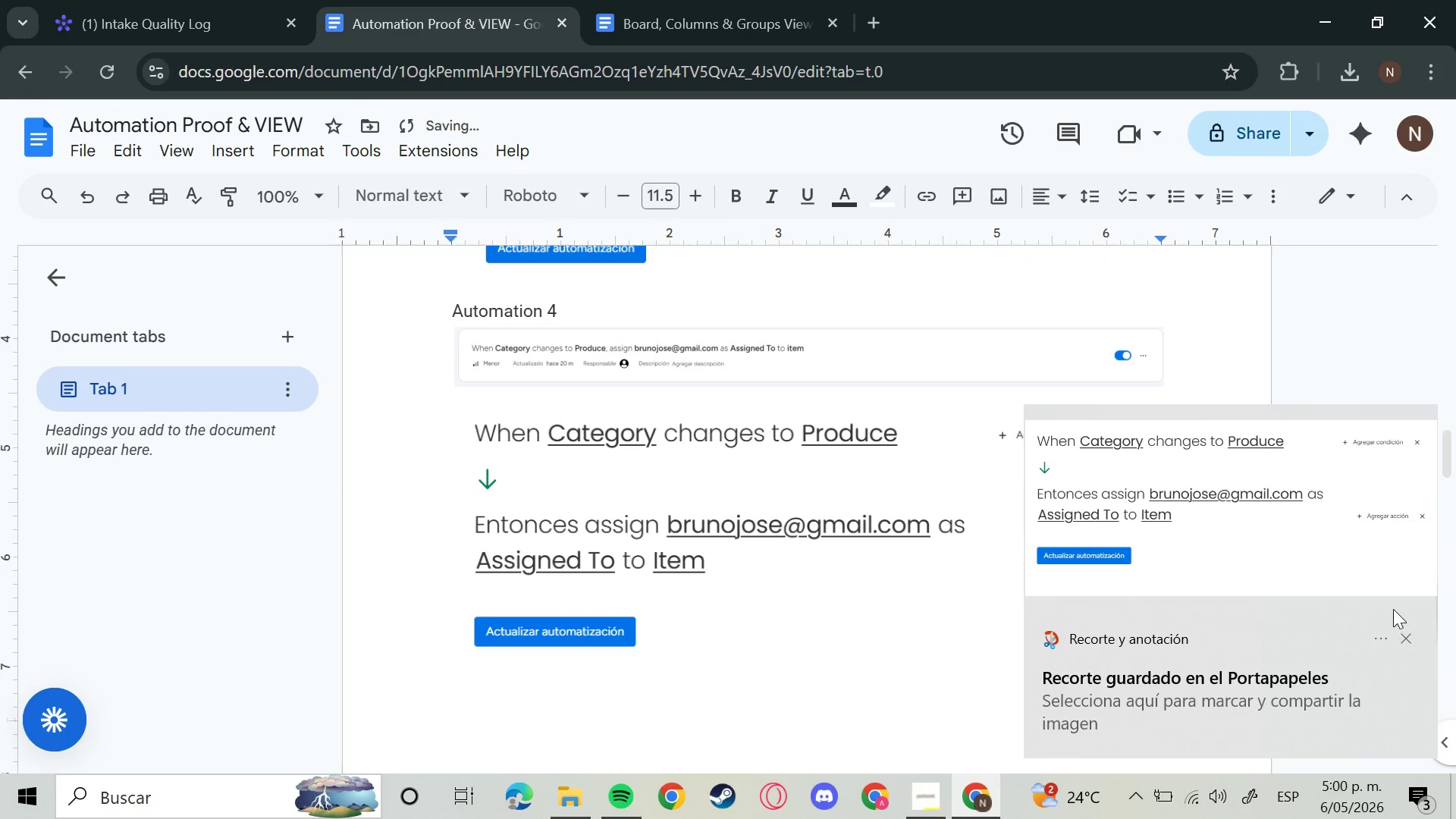 
left_click([1414, 635])
 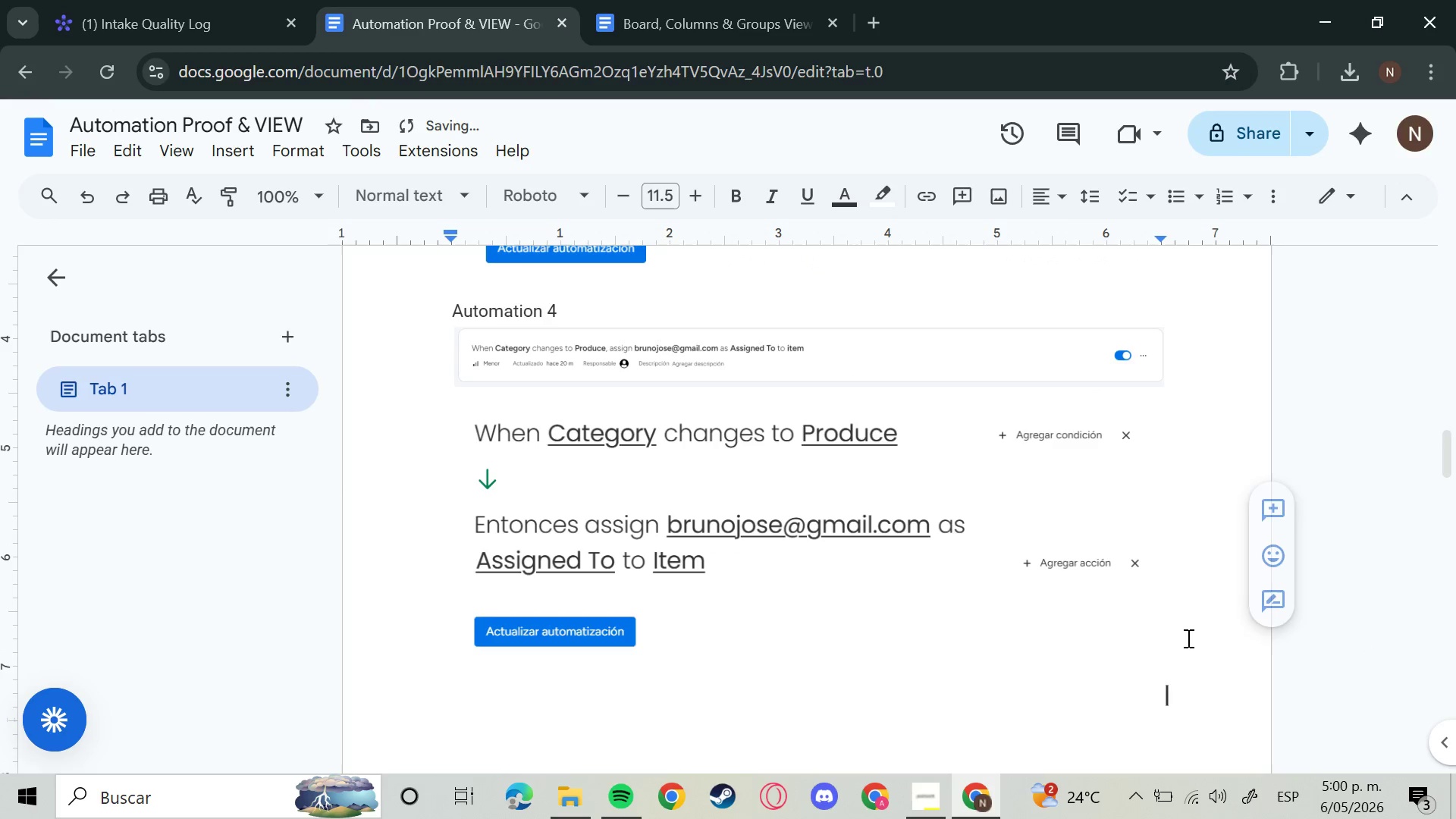 
key(Enter)
 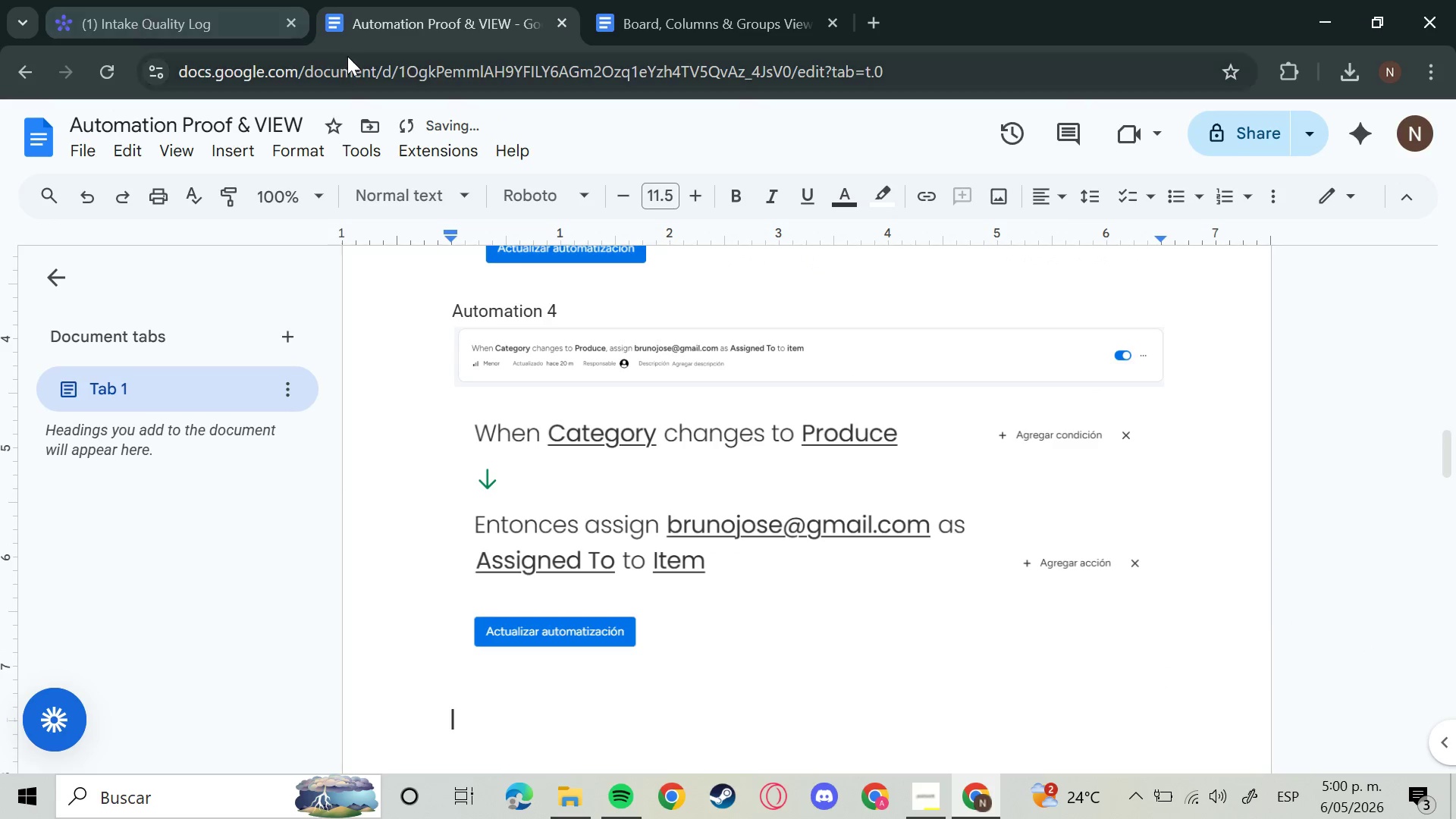 
type(Automation 5)
 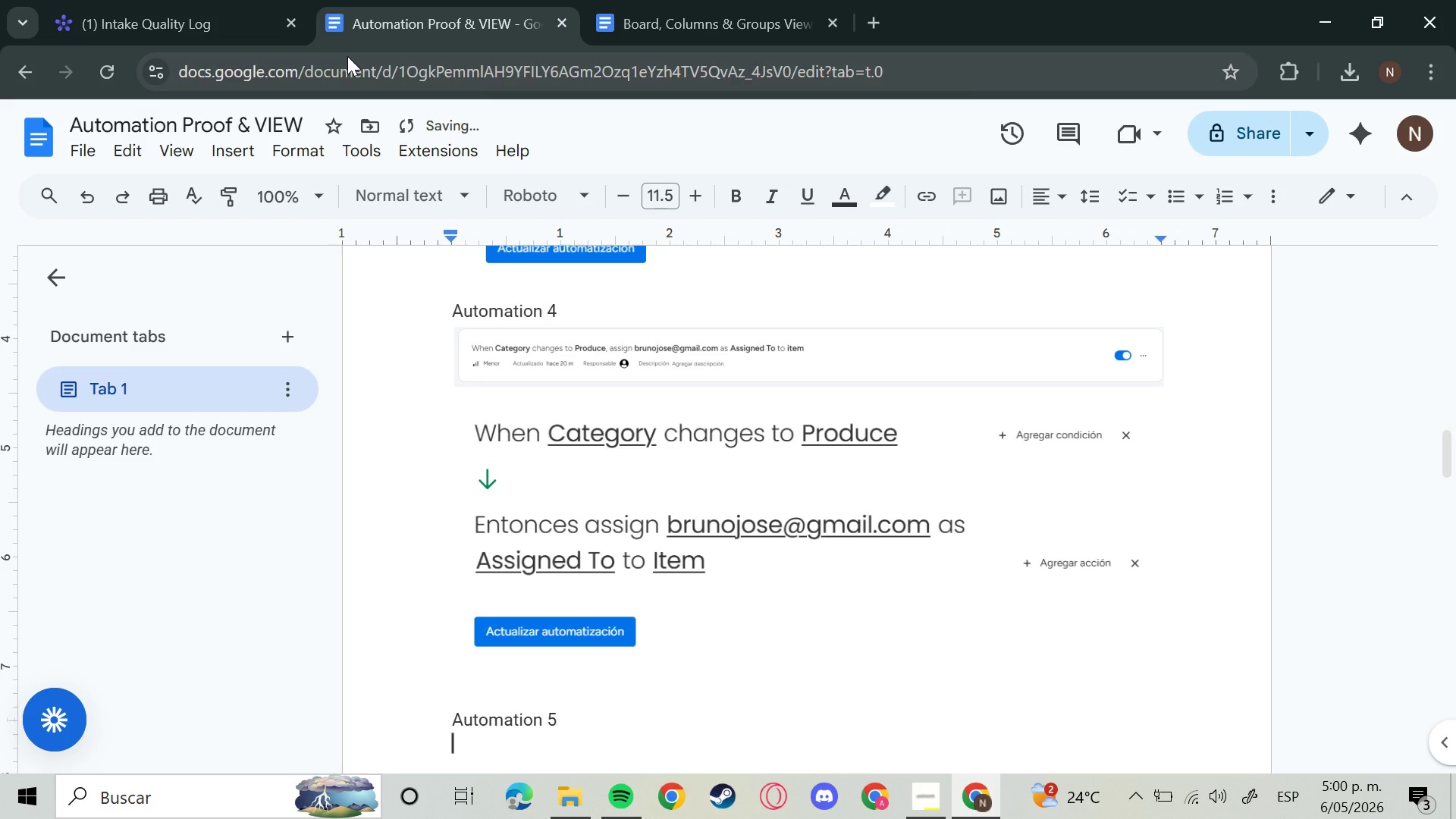 
key(Enter)
 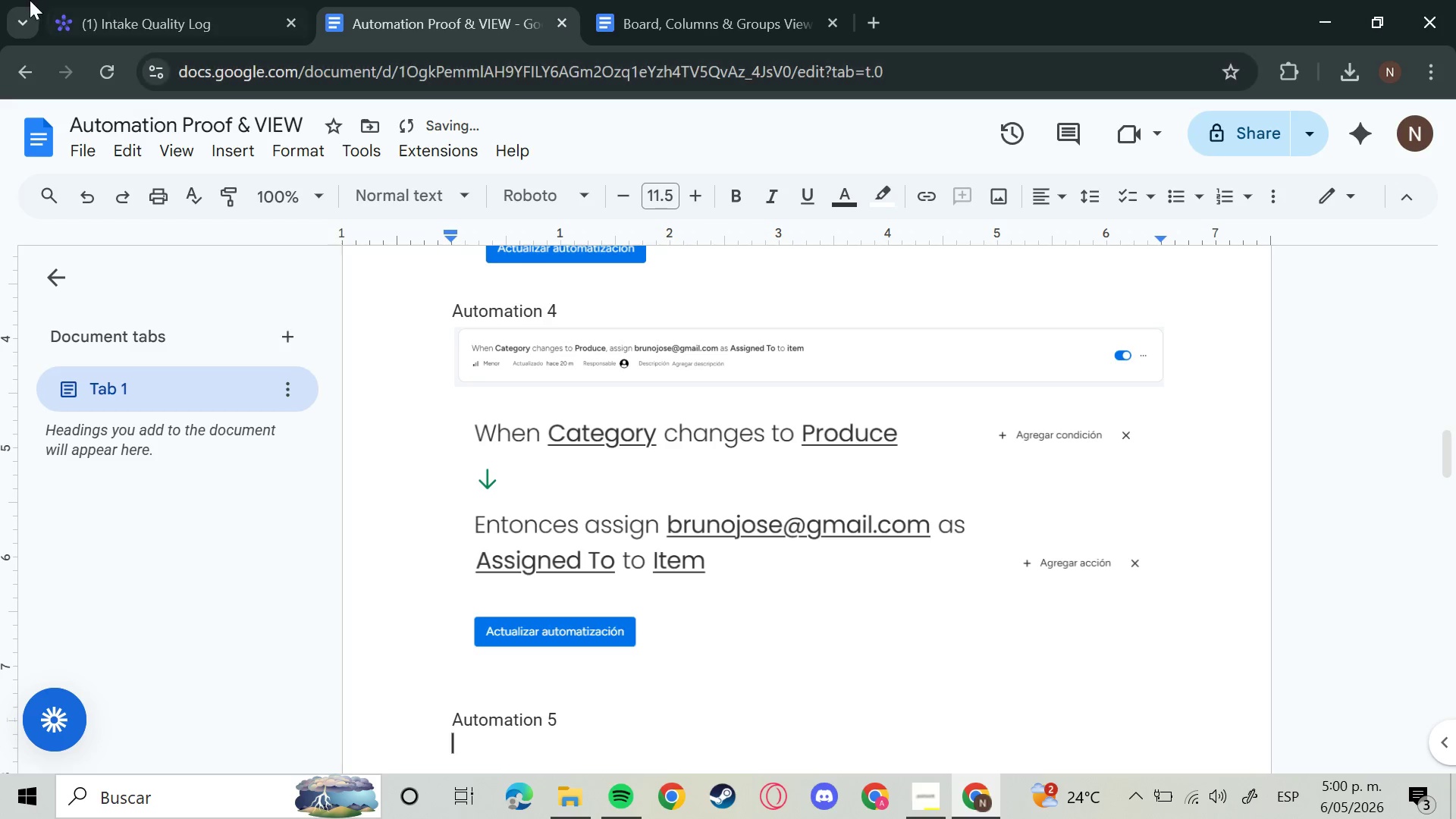 
left_click_drag(start_coordinate=[31, 0], to_coordinate=[36, 0])
 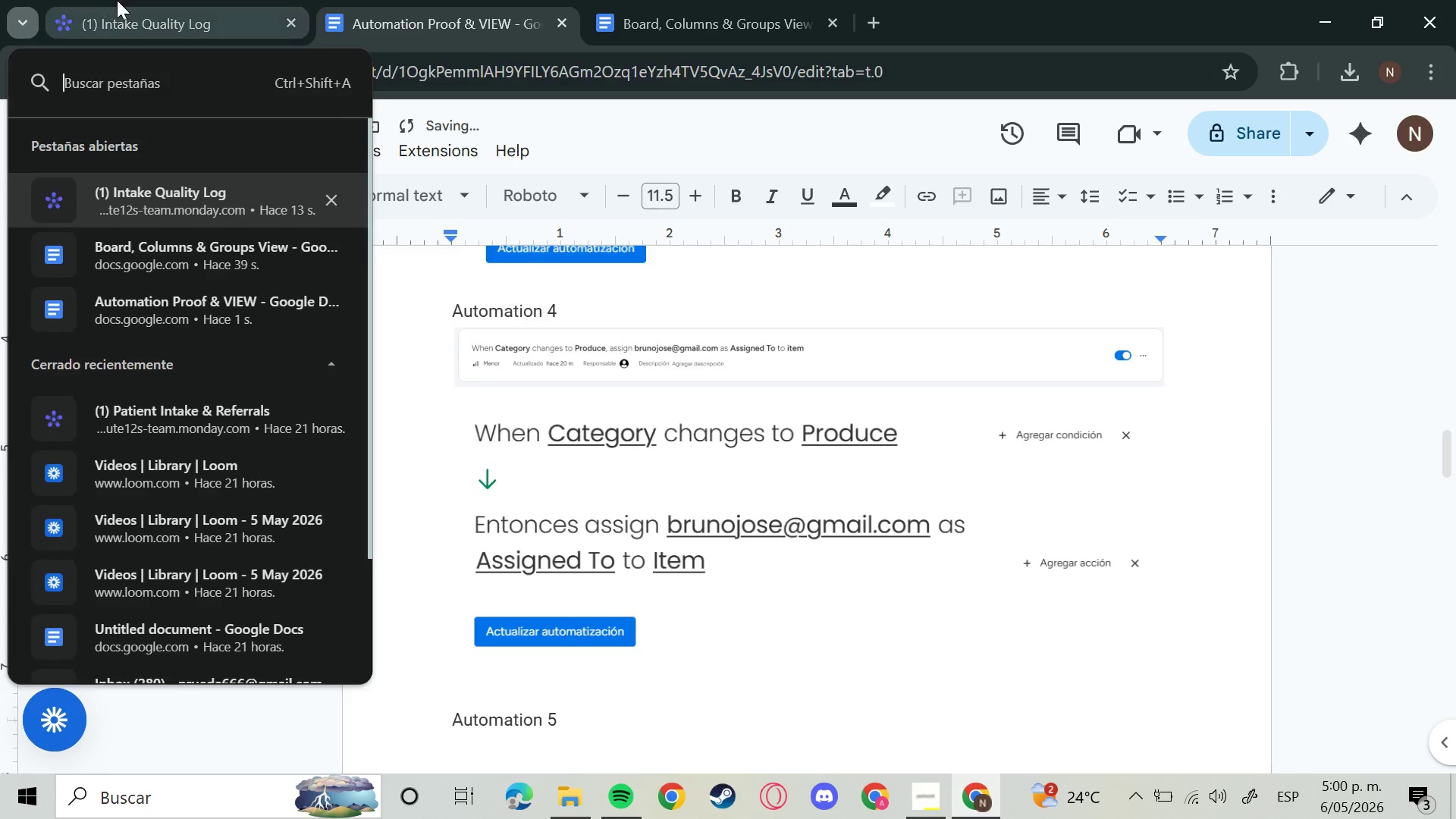 
left_click([118, 0])
 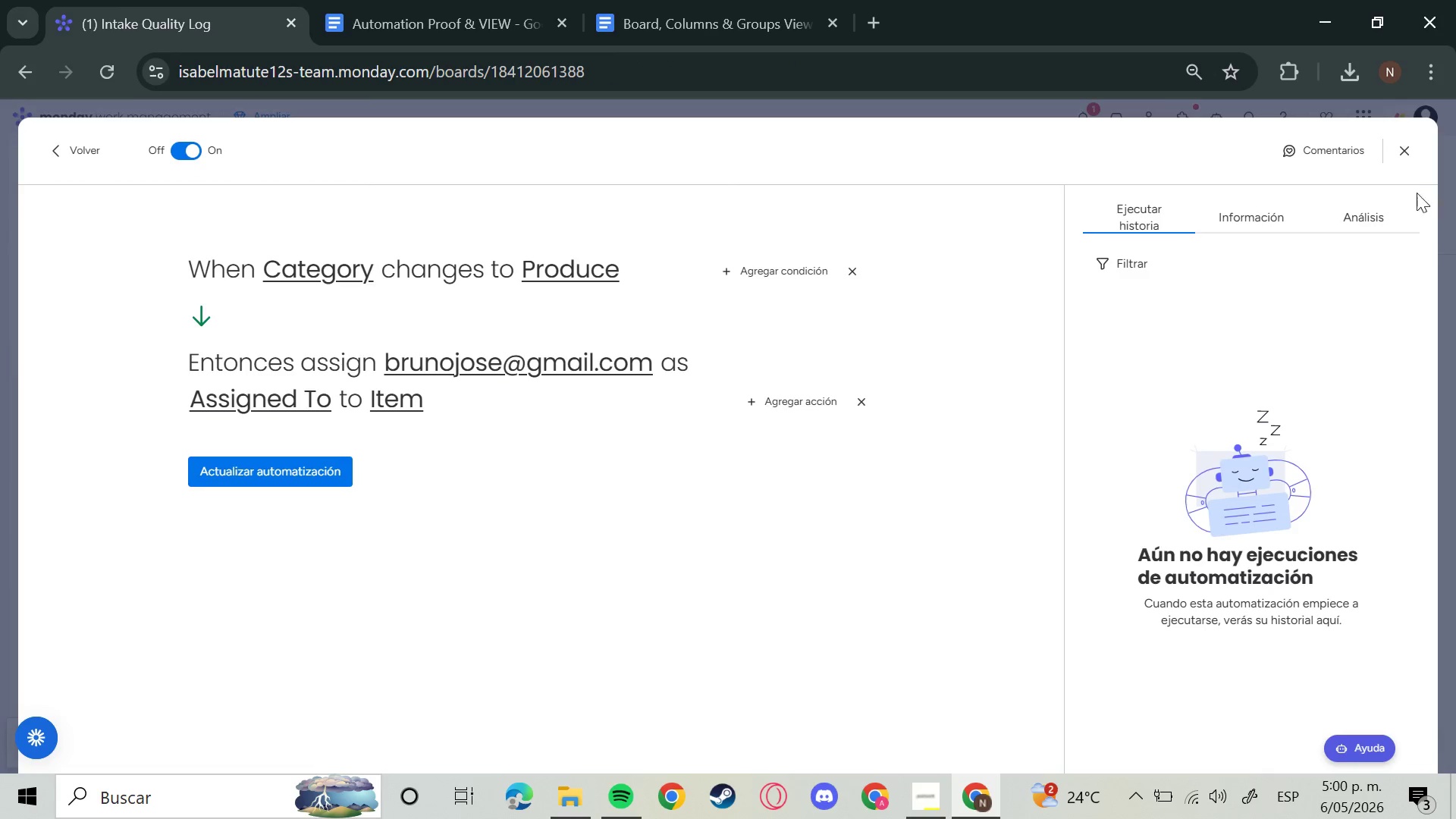 
left_click([1401, 150])
 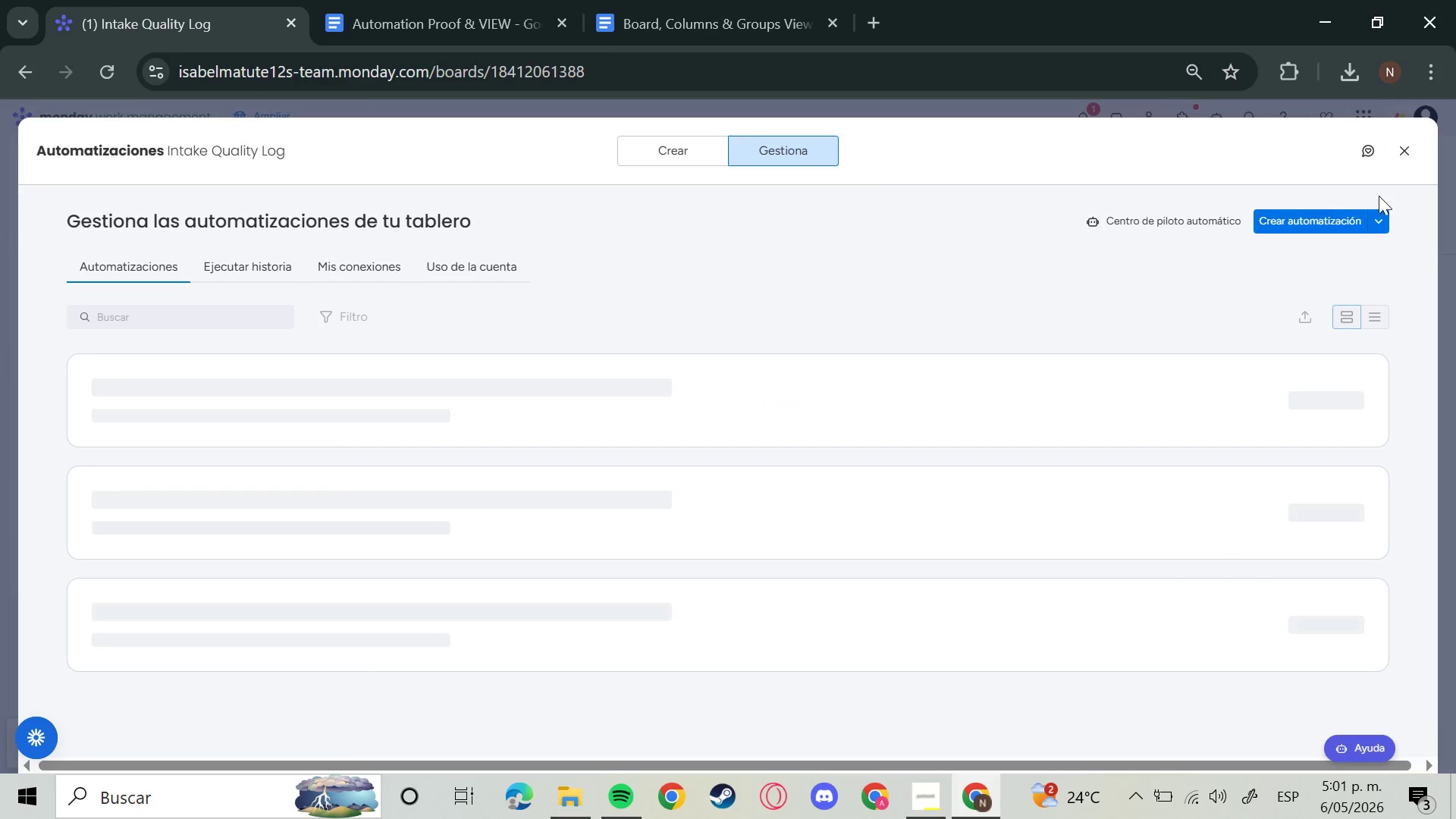 
scroll: coordinate [1096, 459], scroll_direction: down, amount: 15.0
 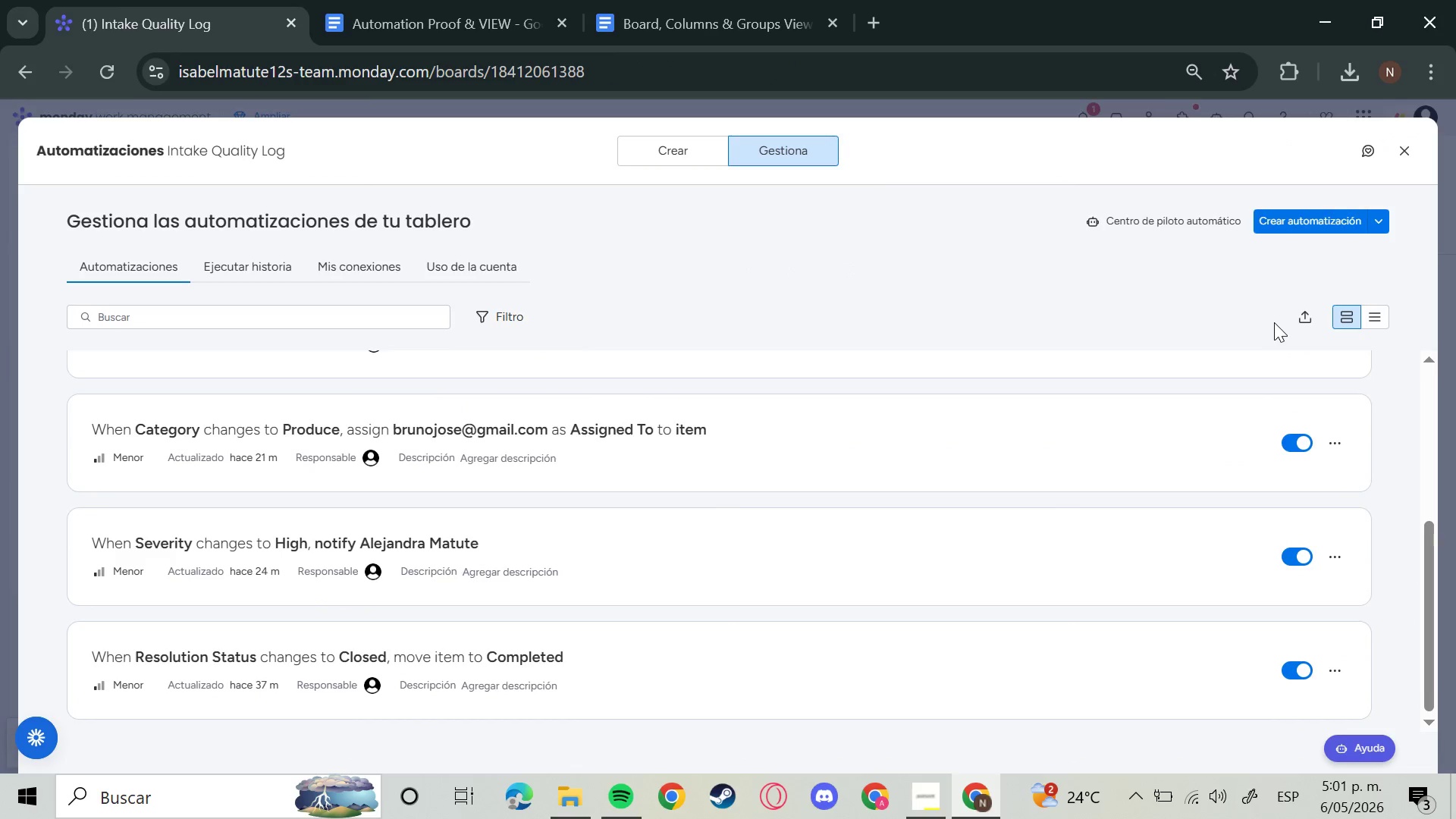 
key(Meta+Shift+S)
 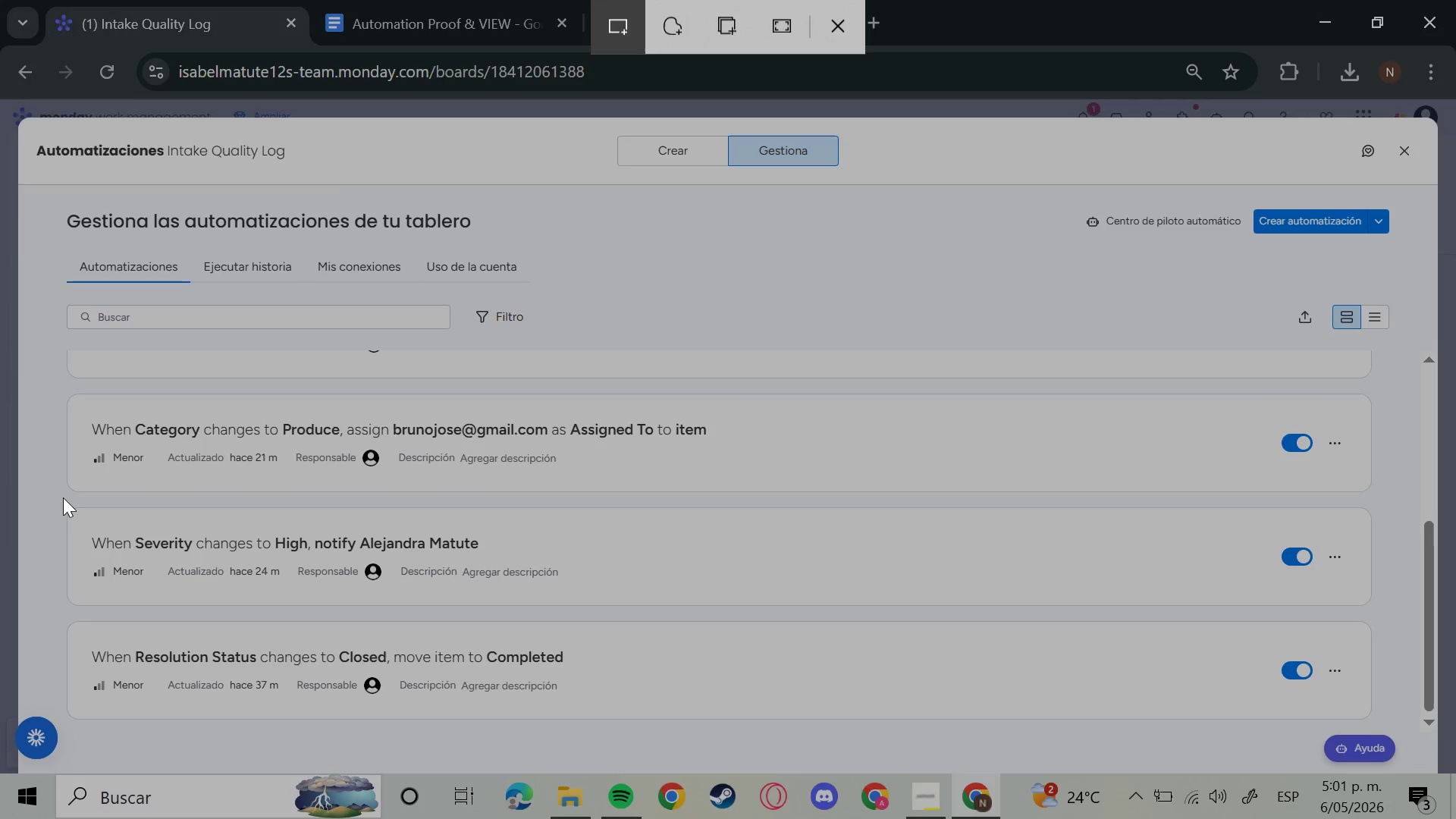 
left_click_drag(start_coordinate=[60, 497], to_coordinate=[1374, 614])
 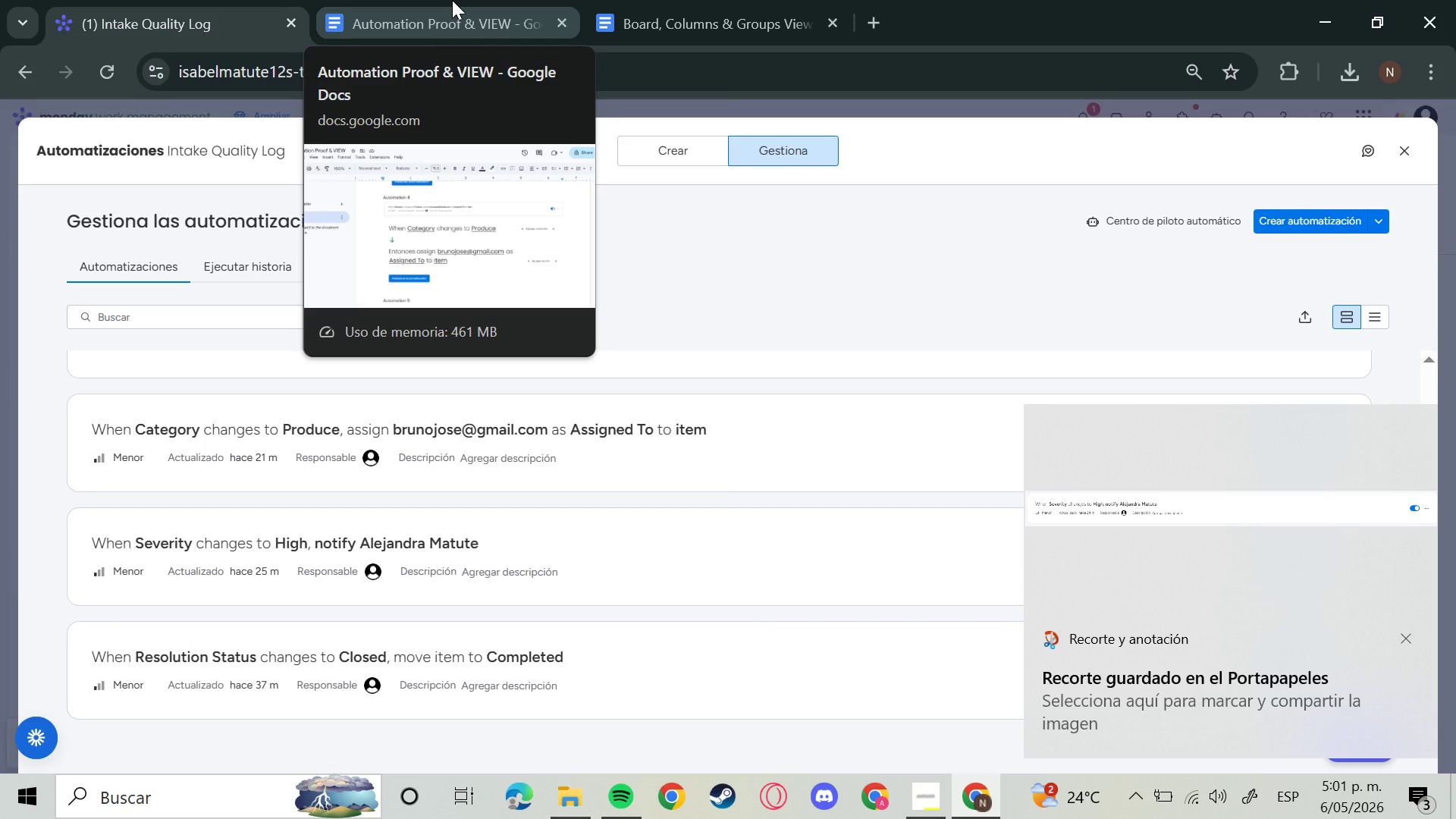 
wait(5.17)
 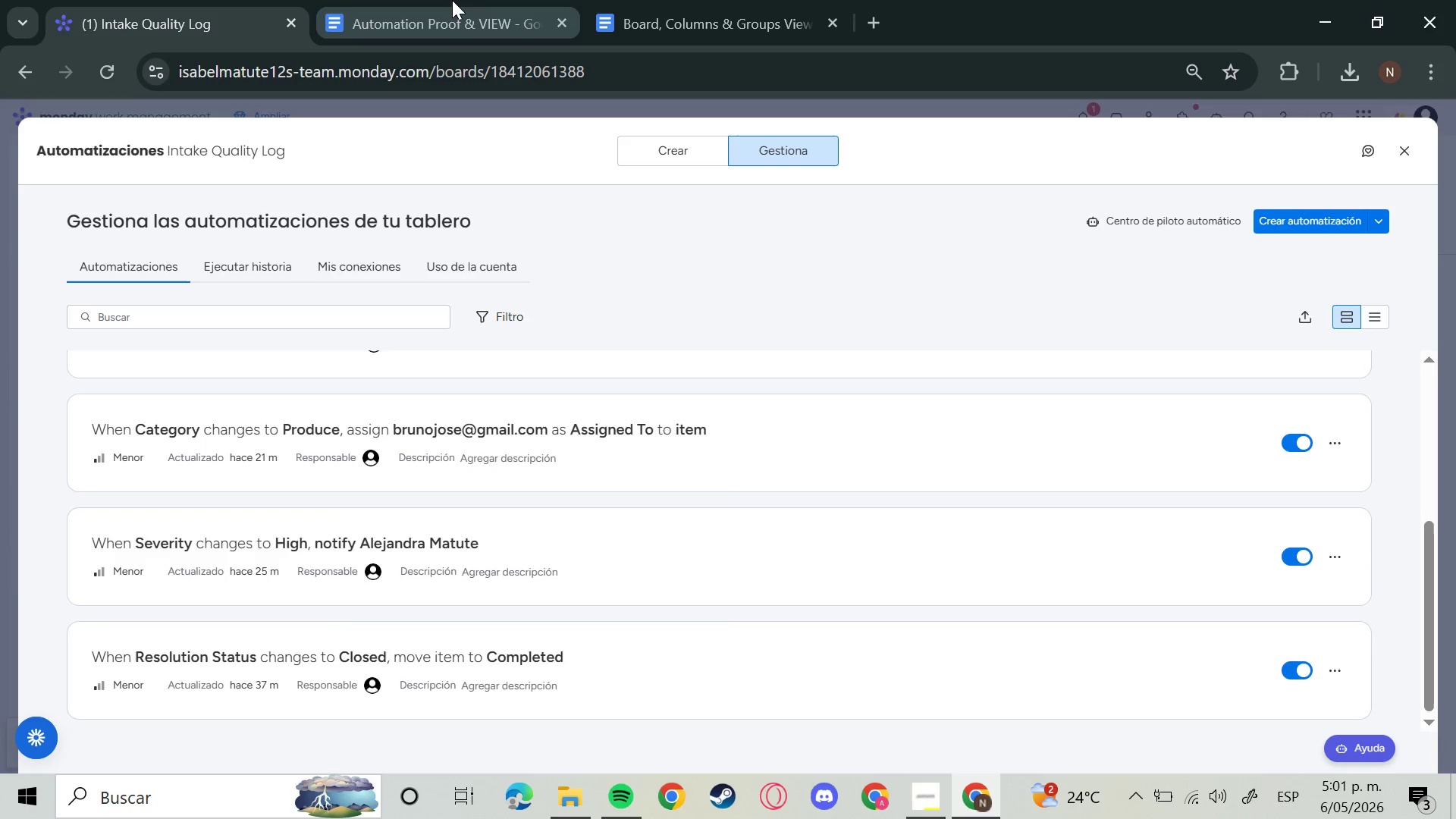 
left_click([452, 0])
 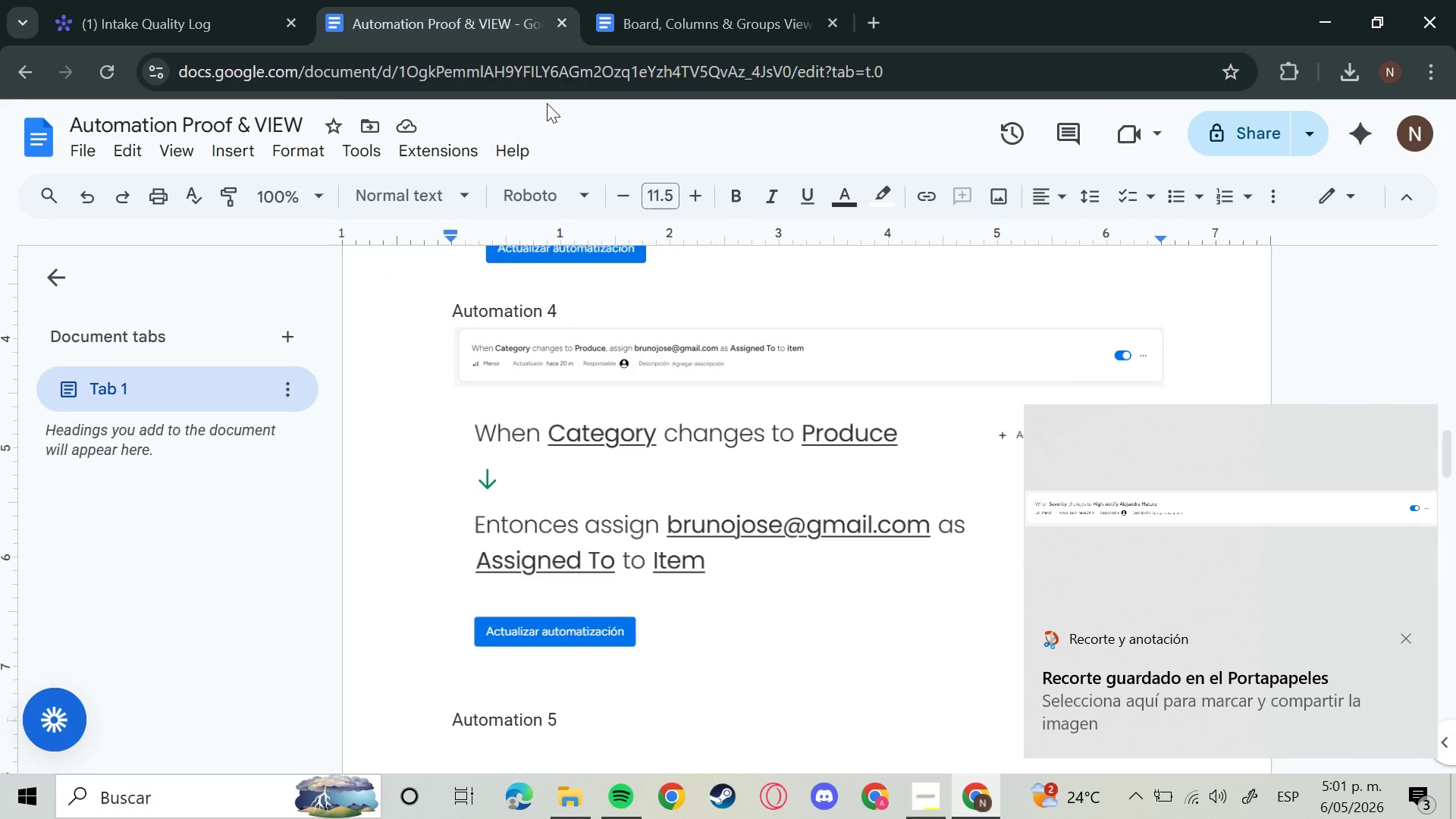 
key(Control+V)
 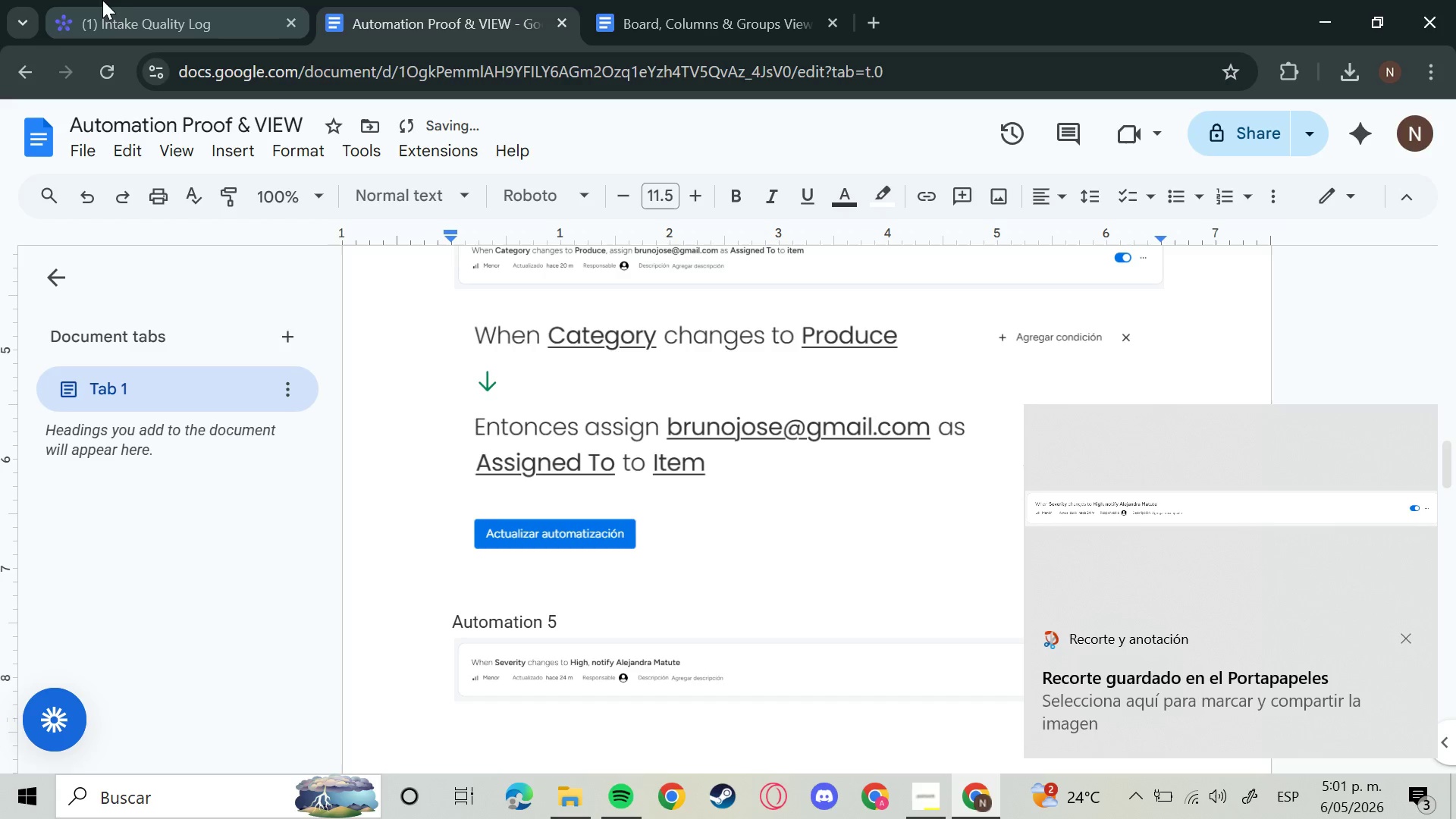 
left_click([123, 0])
 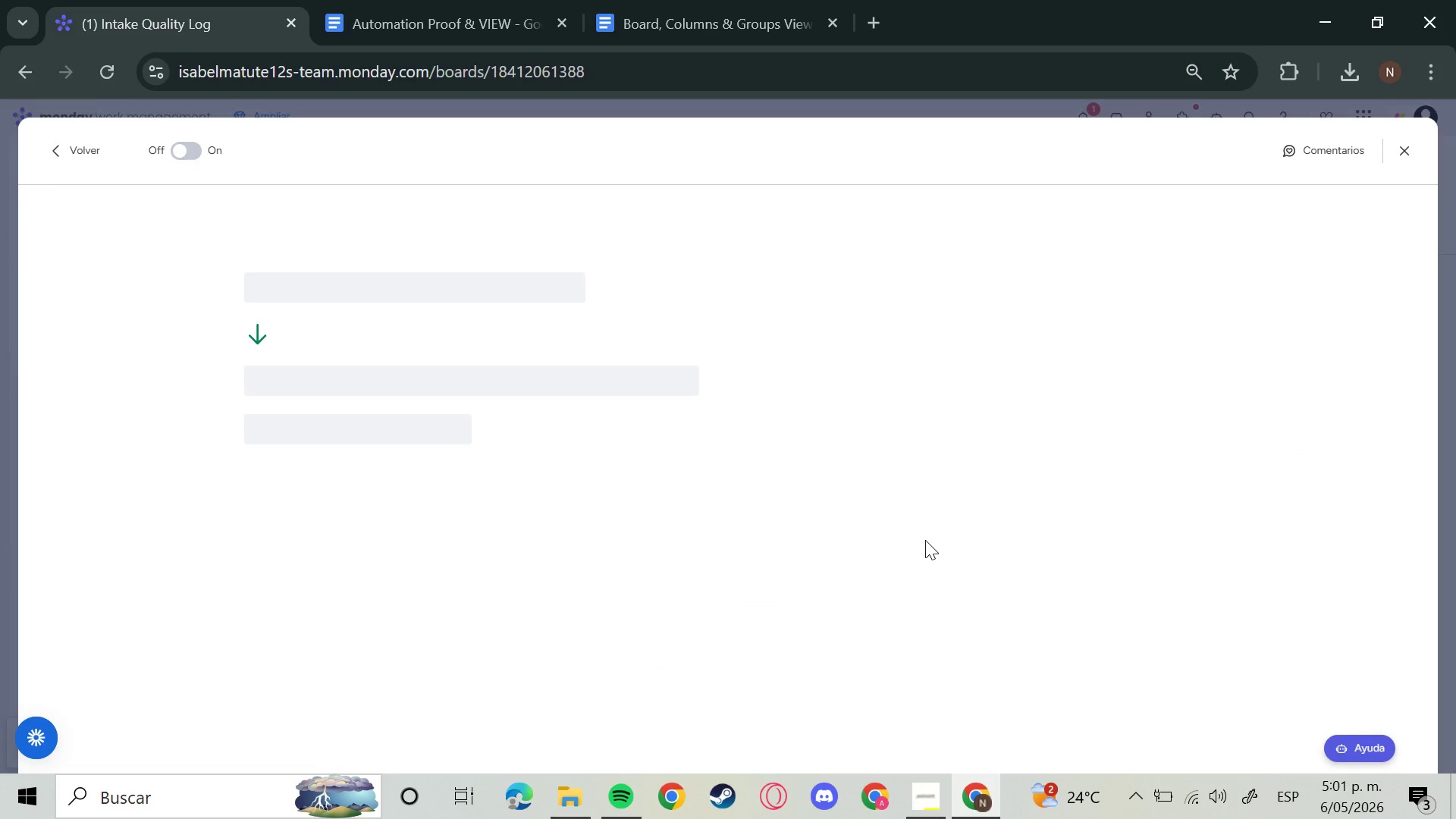 
key(Meta+Shift+S)
 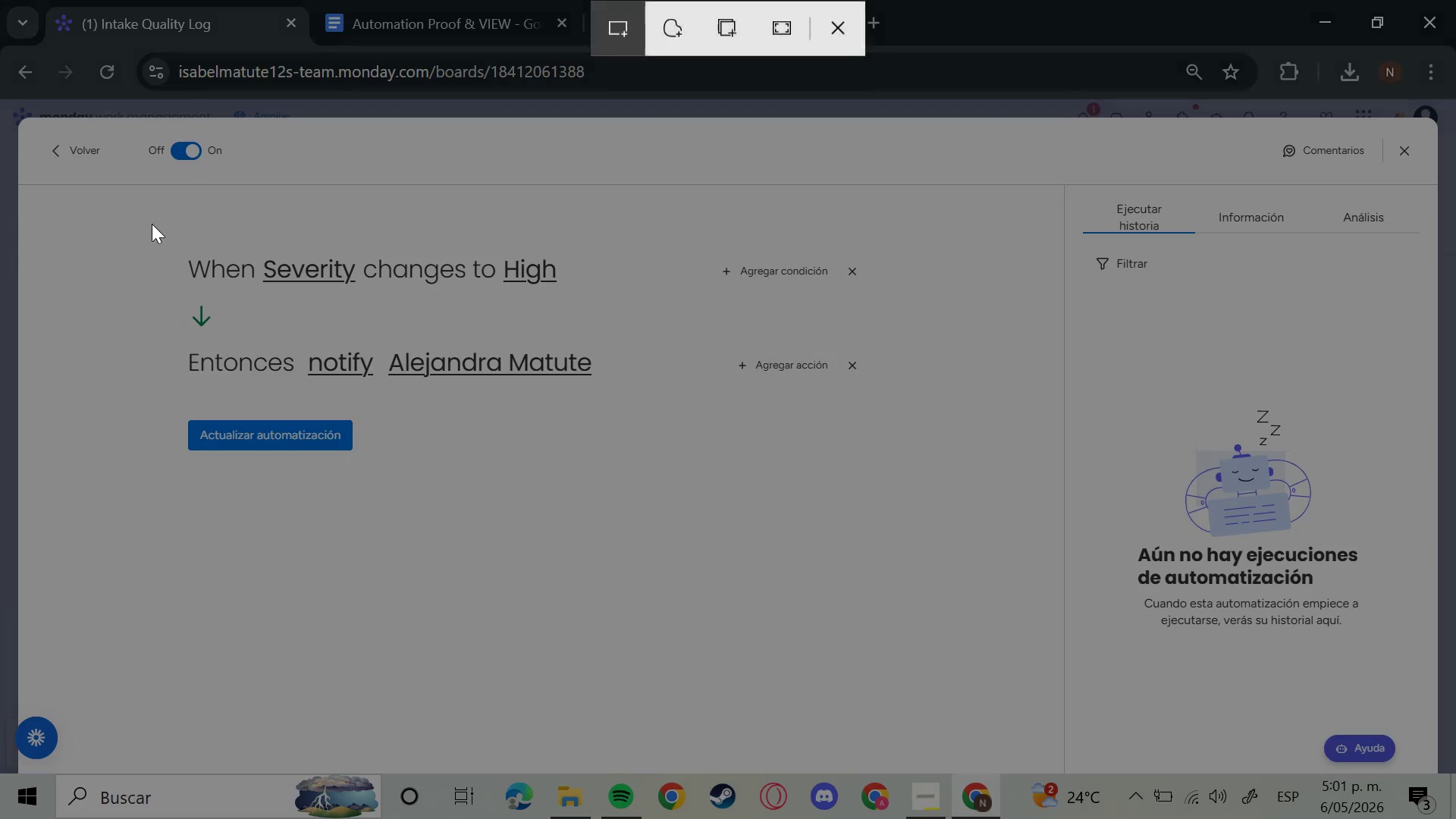 
left_click_drag(start_coordinate=[154, 224], to_coordinate=[888, 525])
 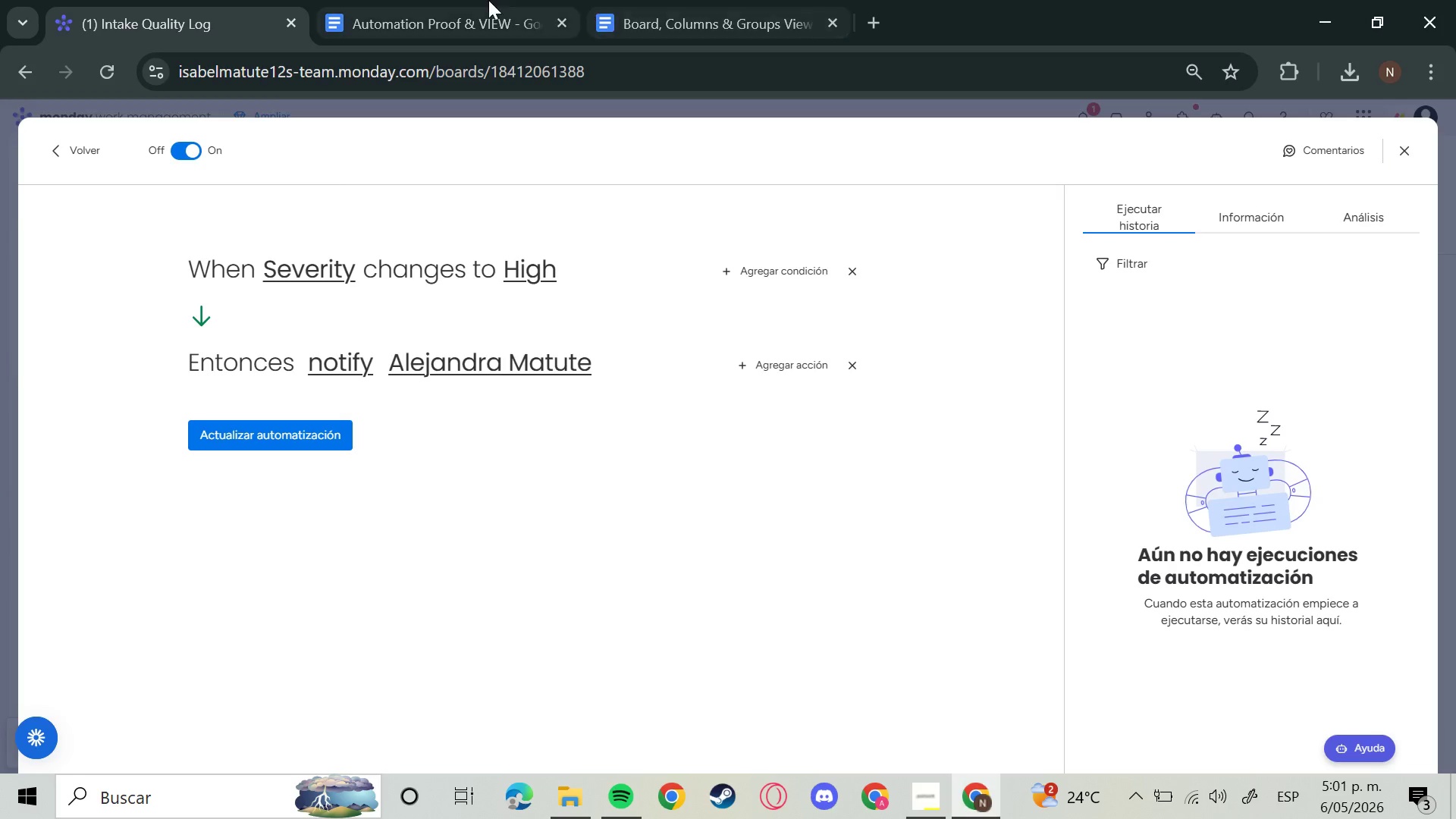 
left_click([453, 0])
 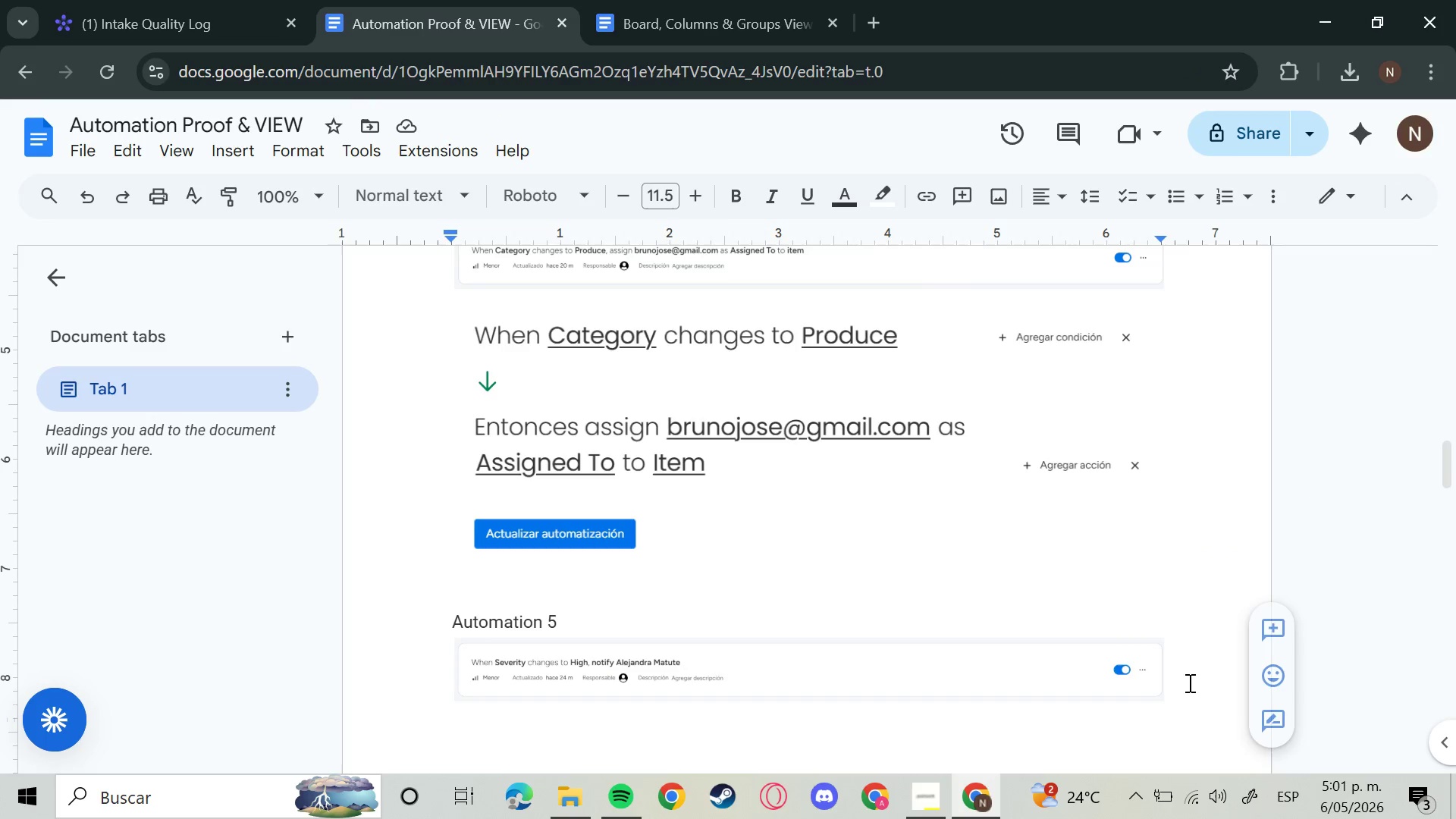 
key(Enter)
 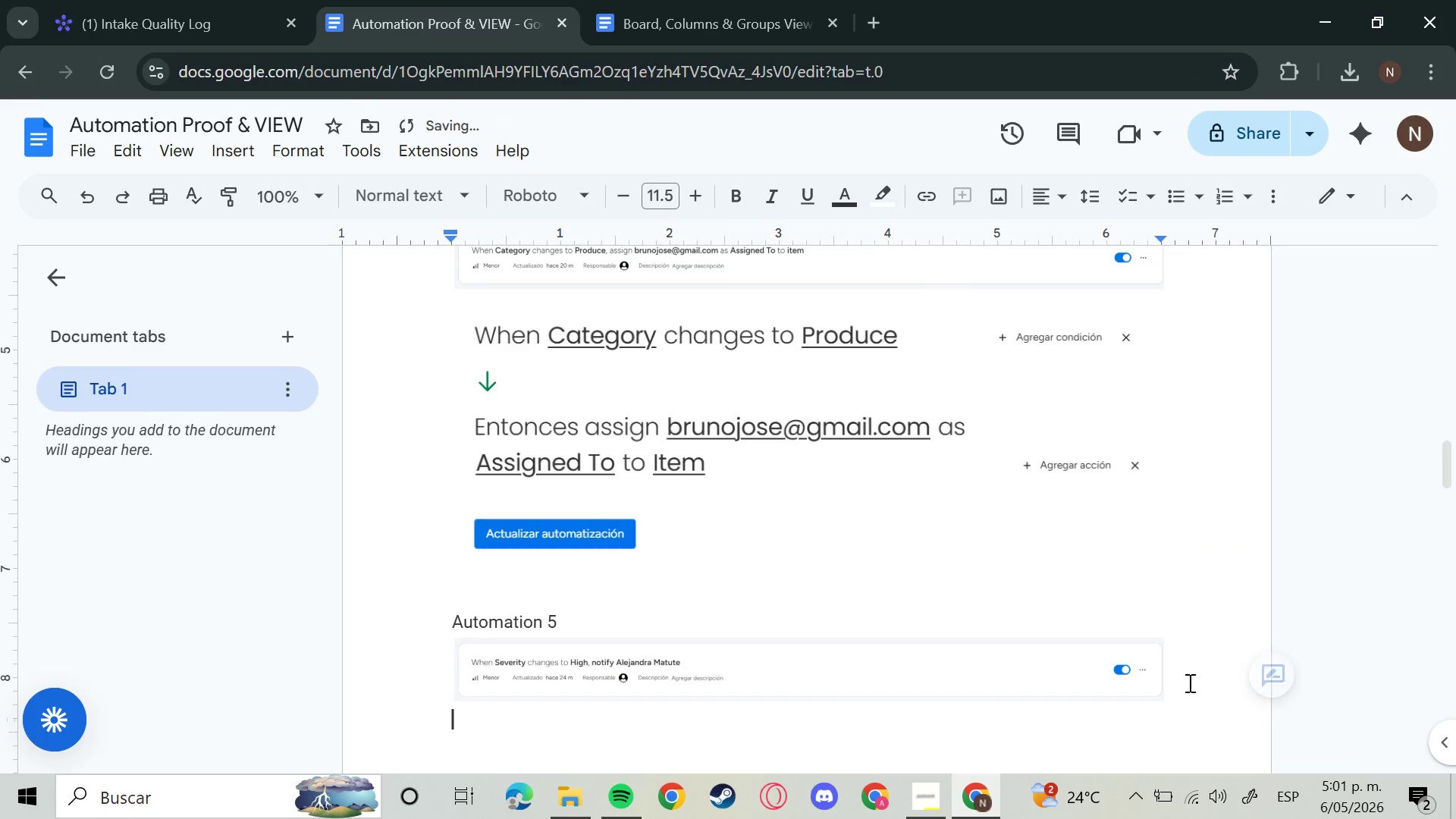 
key(Control+V)
 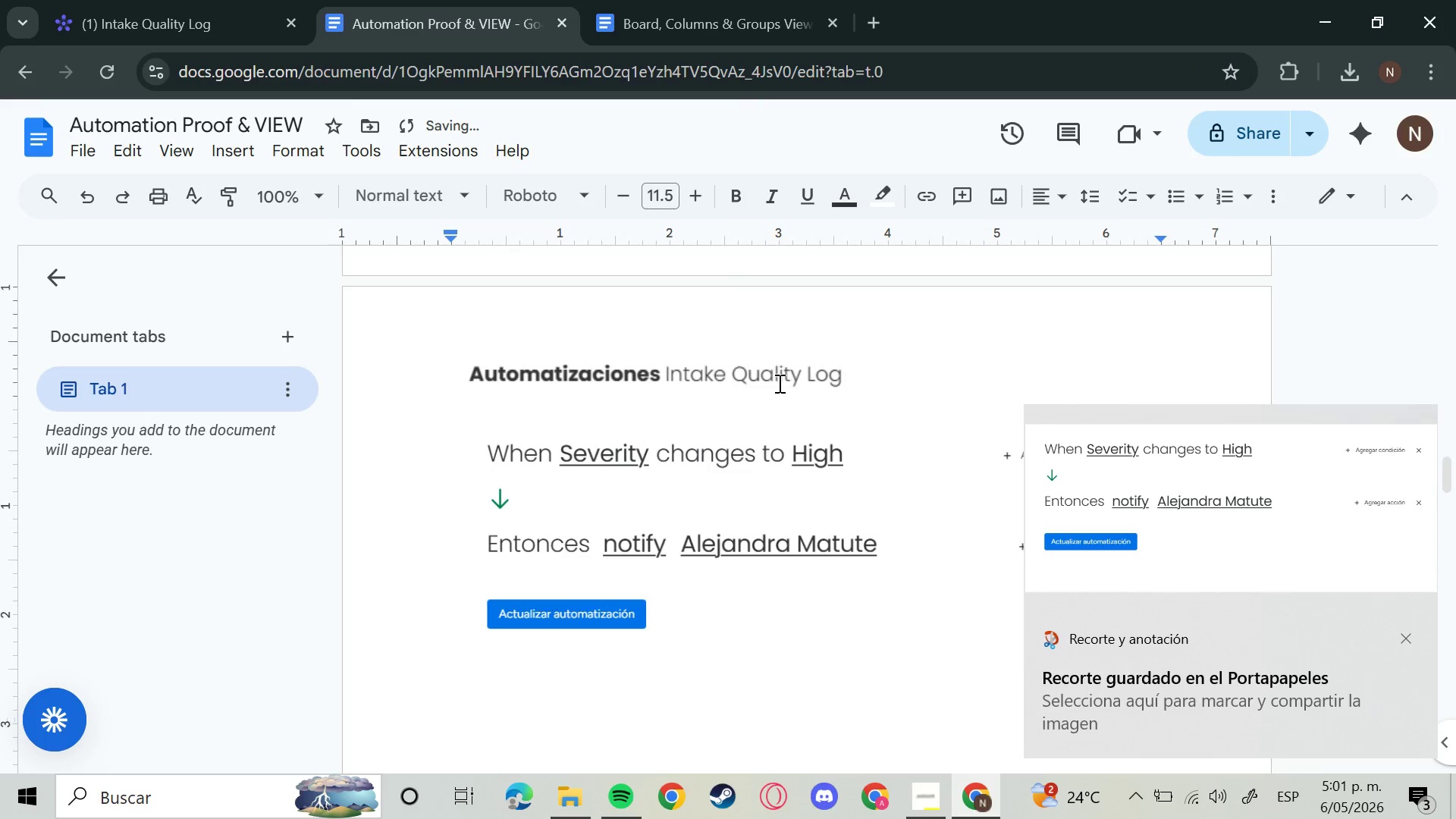 
scroll: coordinate [620, 404], scroll_direction: up, amount: 2.0
 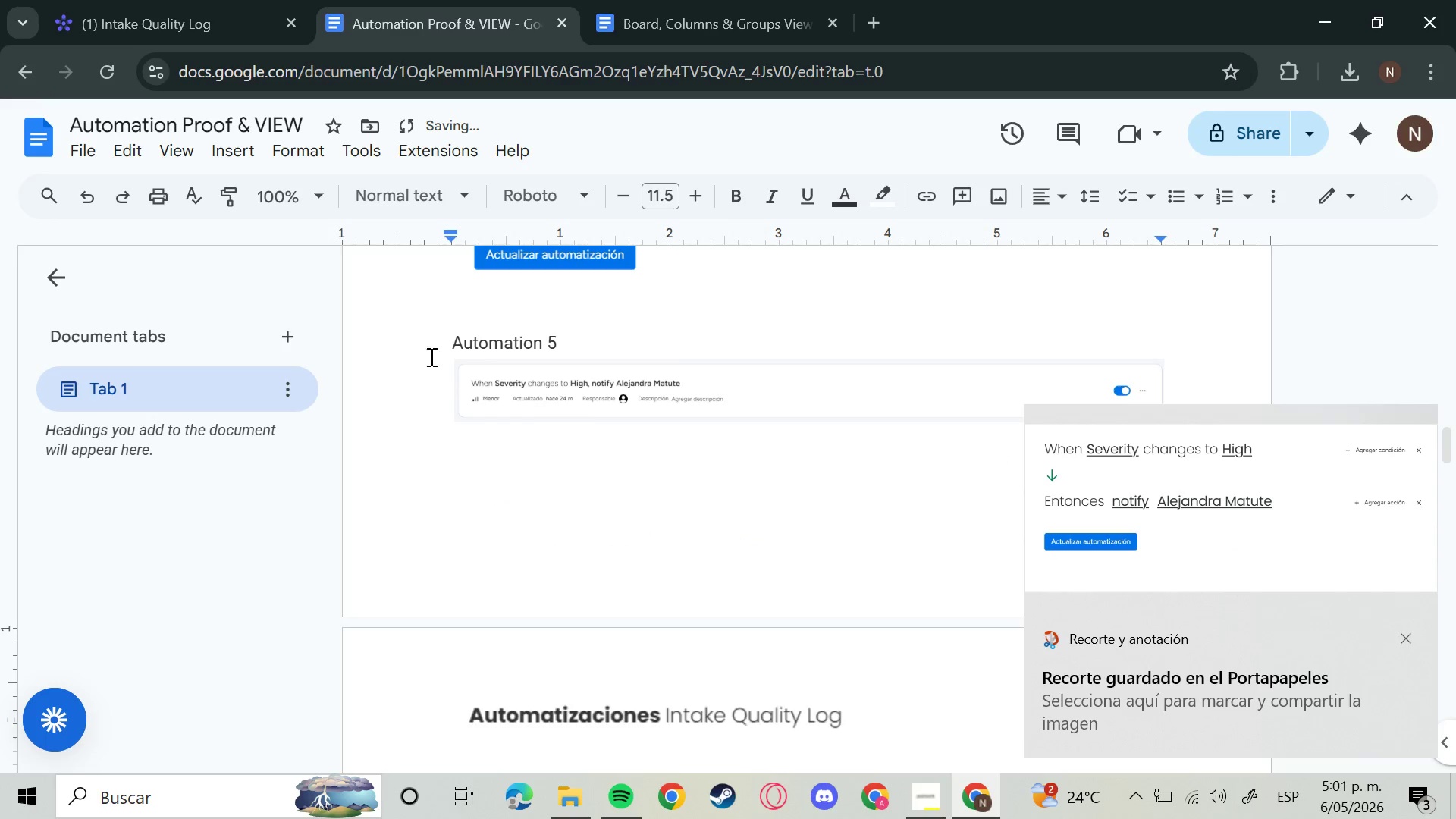 
left_click([431, 346])
 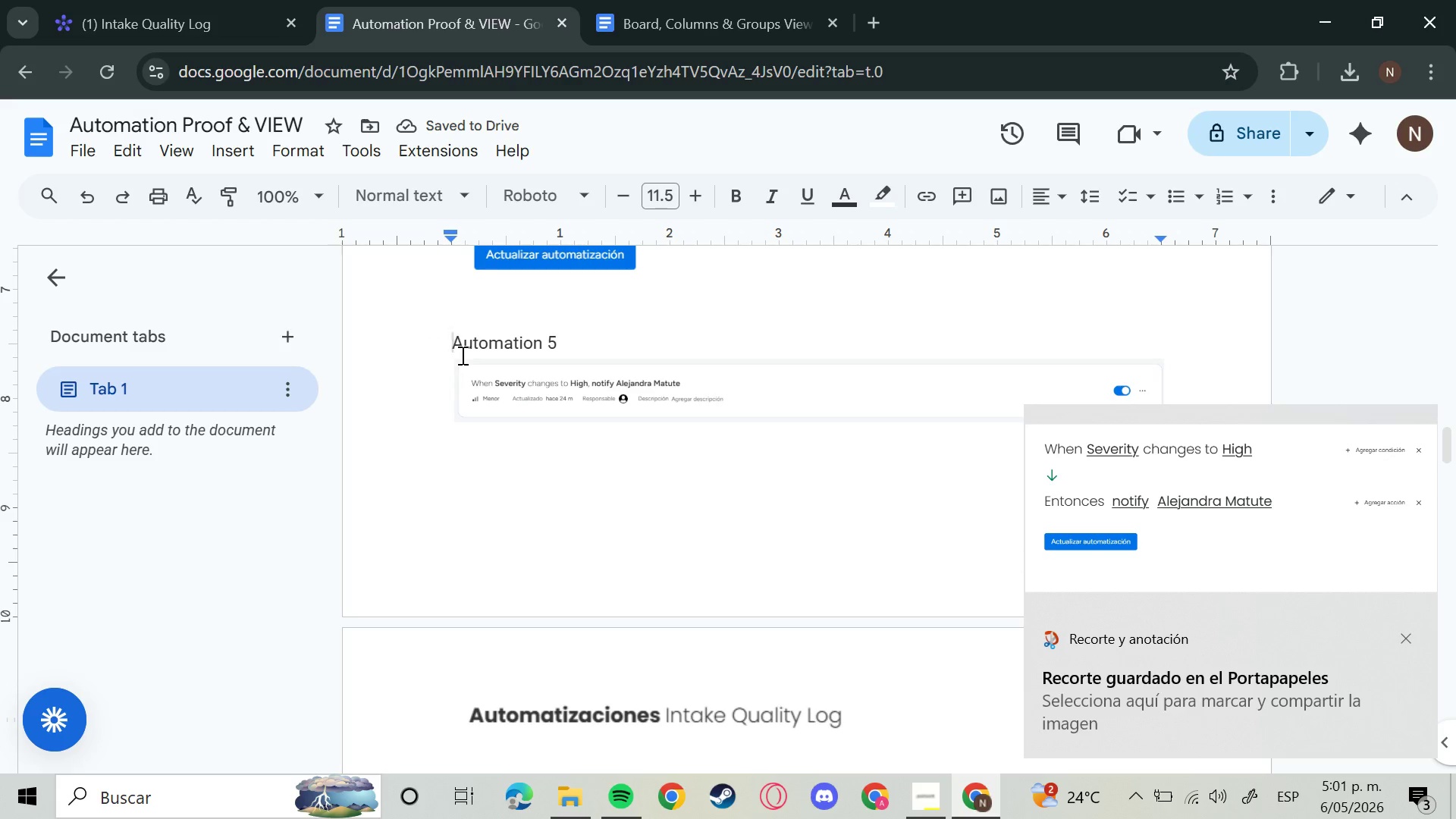 
key(Backspace)
 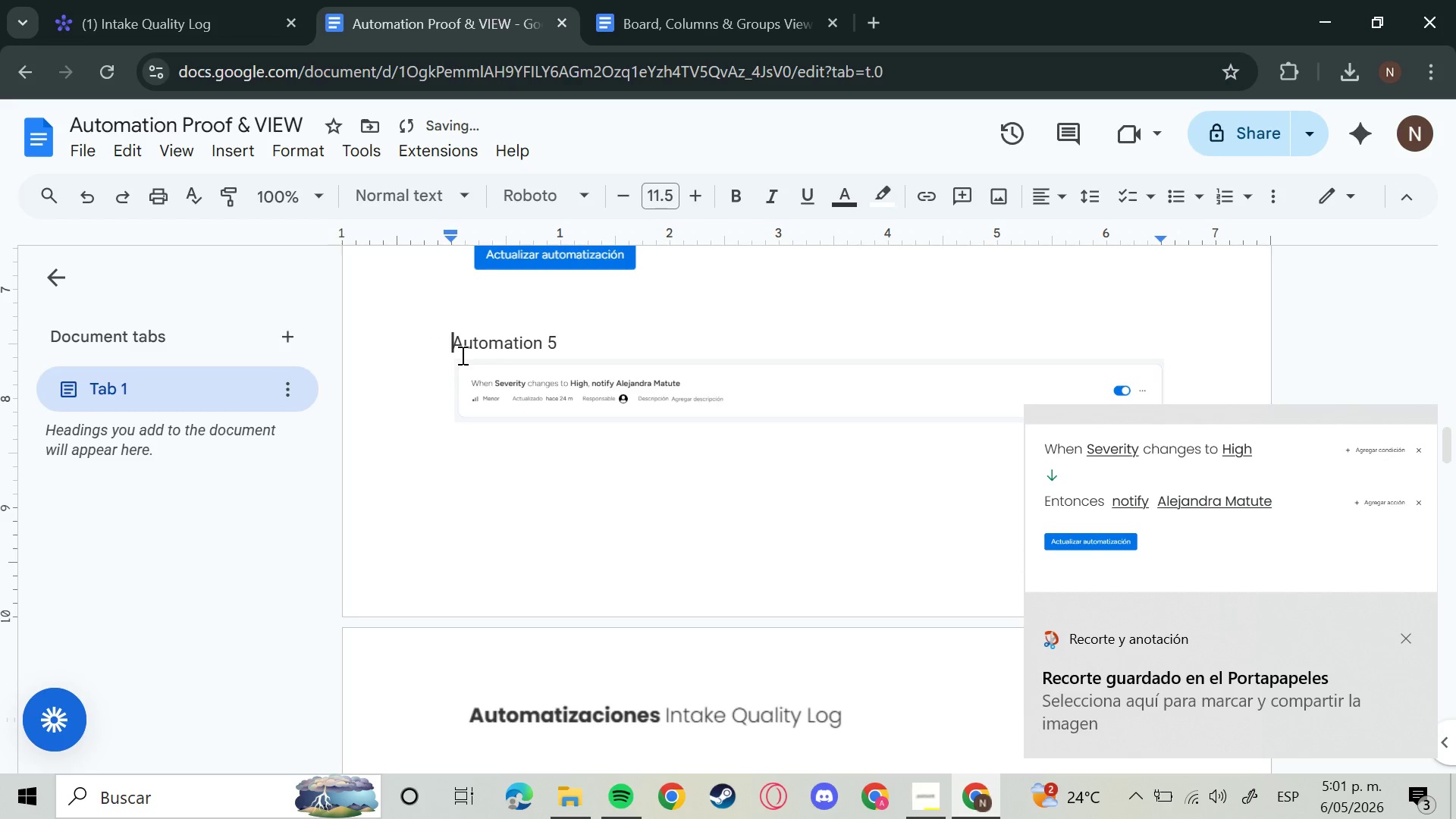 
key(Enter)
 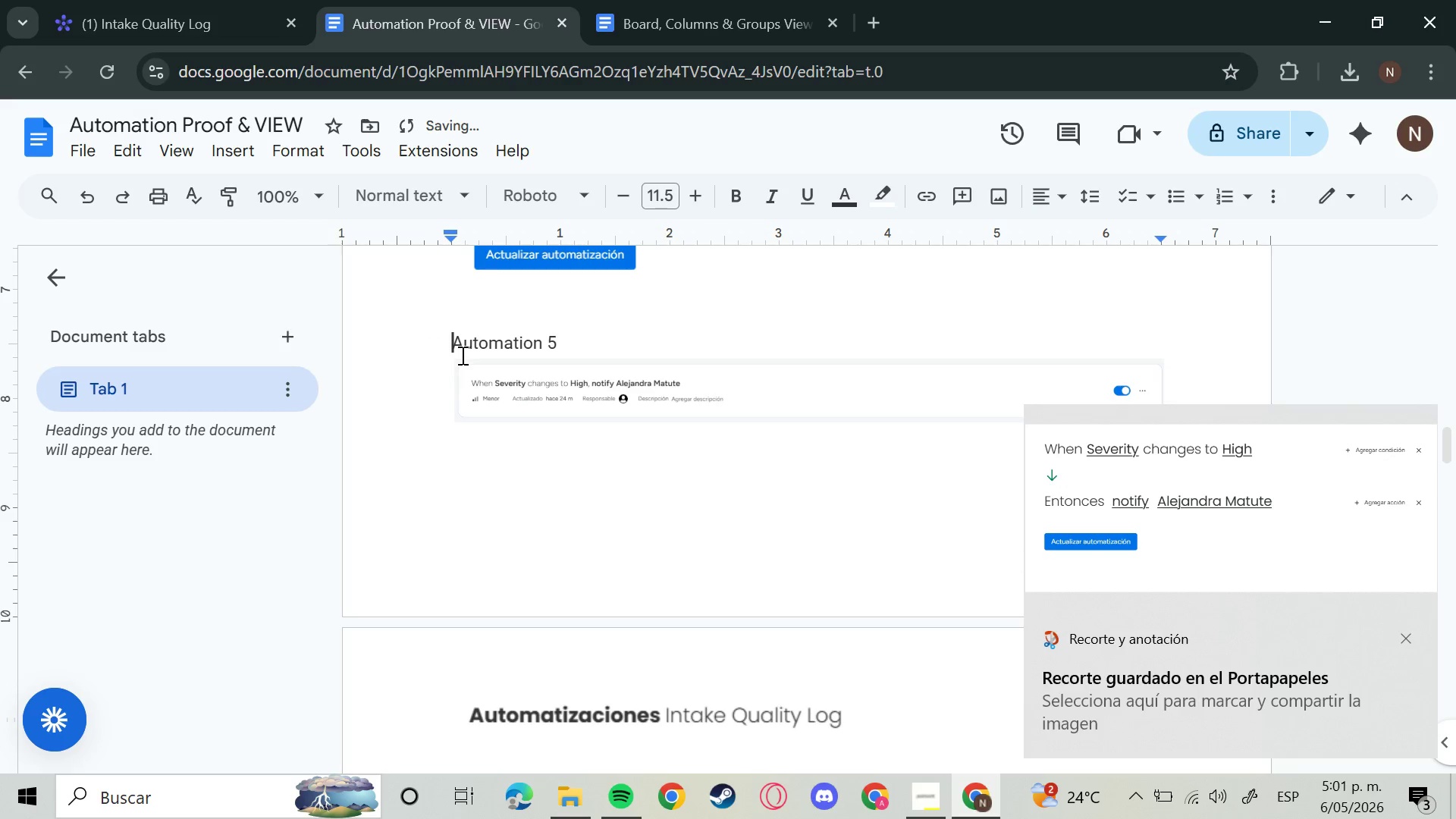 
key(Enter)
 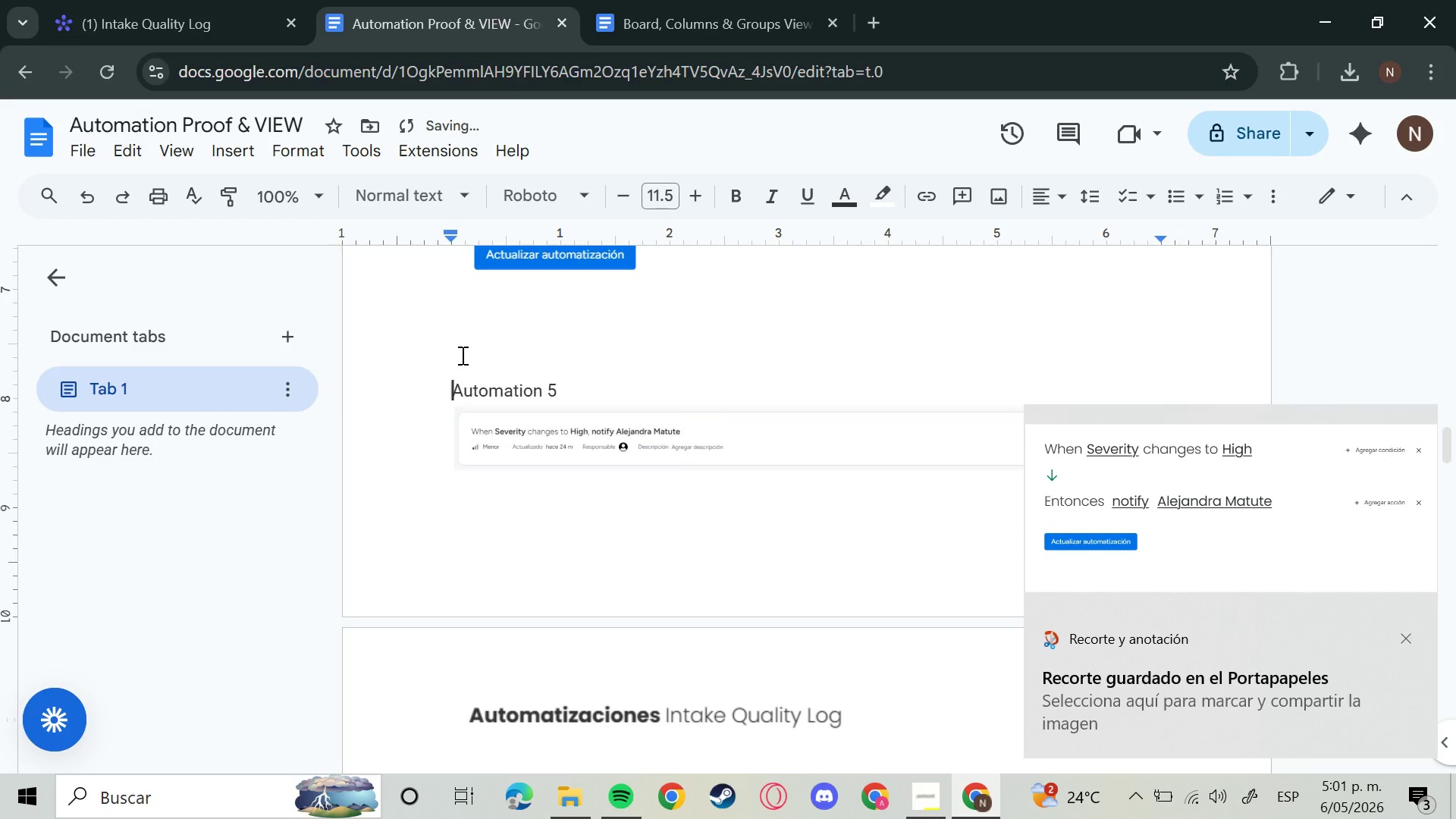 
key(Enter)
 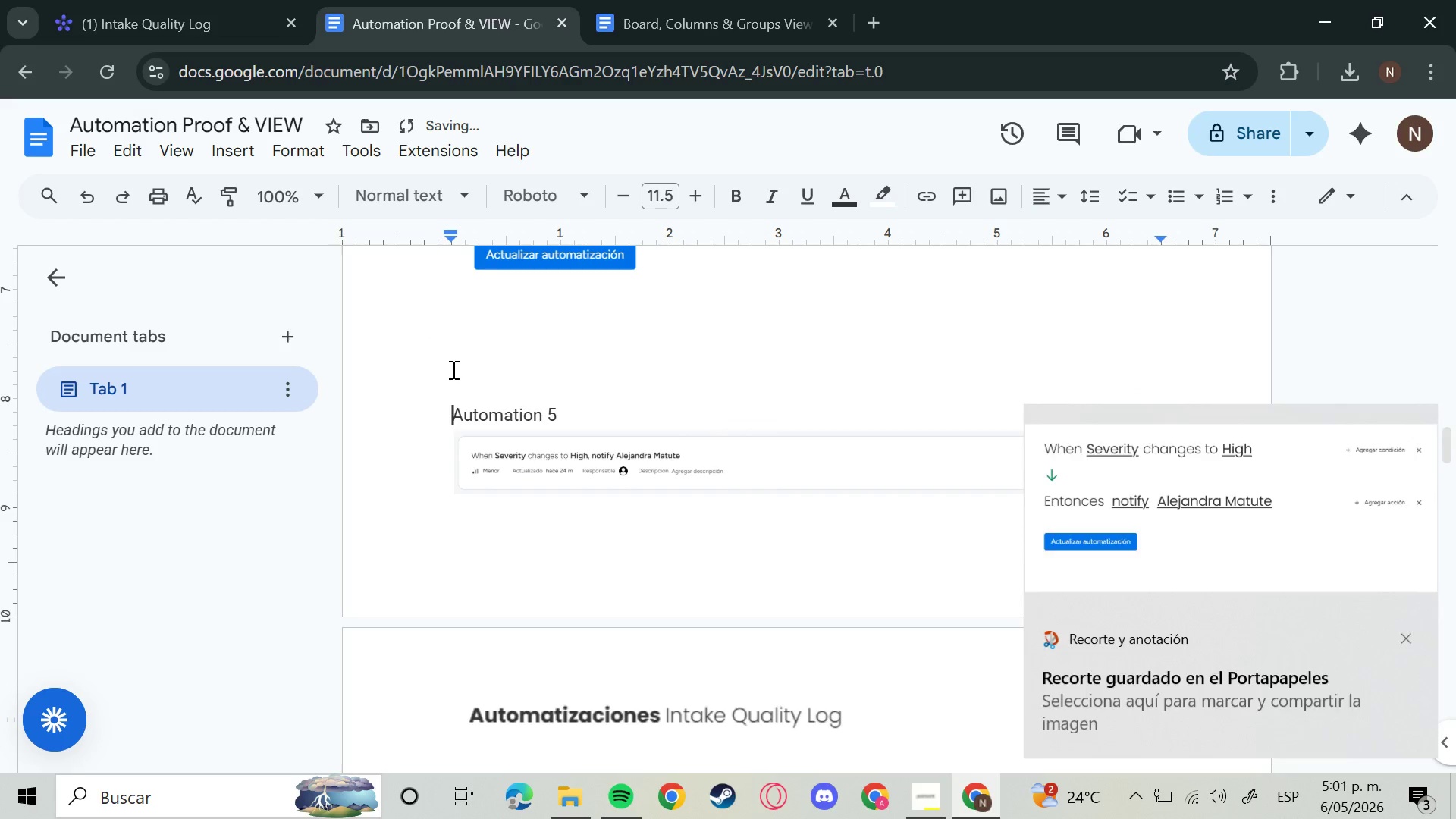 
key(Enter)
 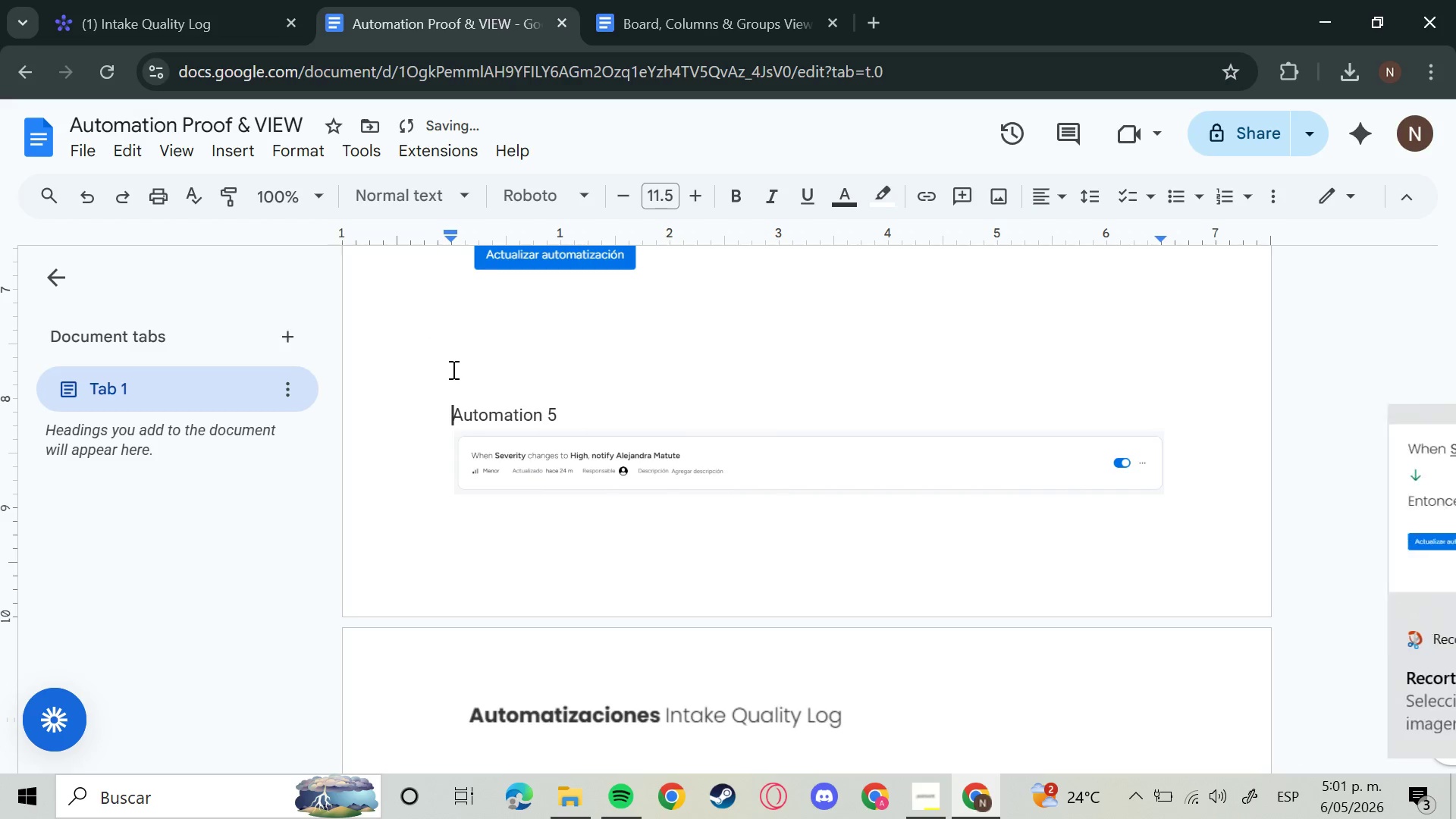 
key(Enter)
 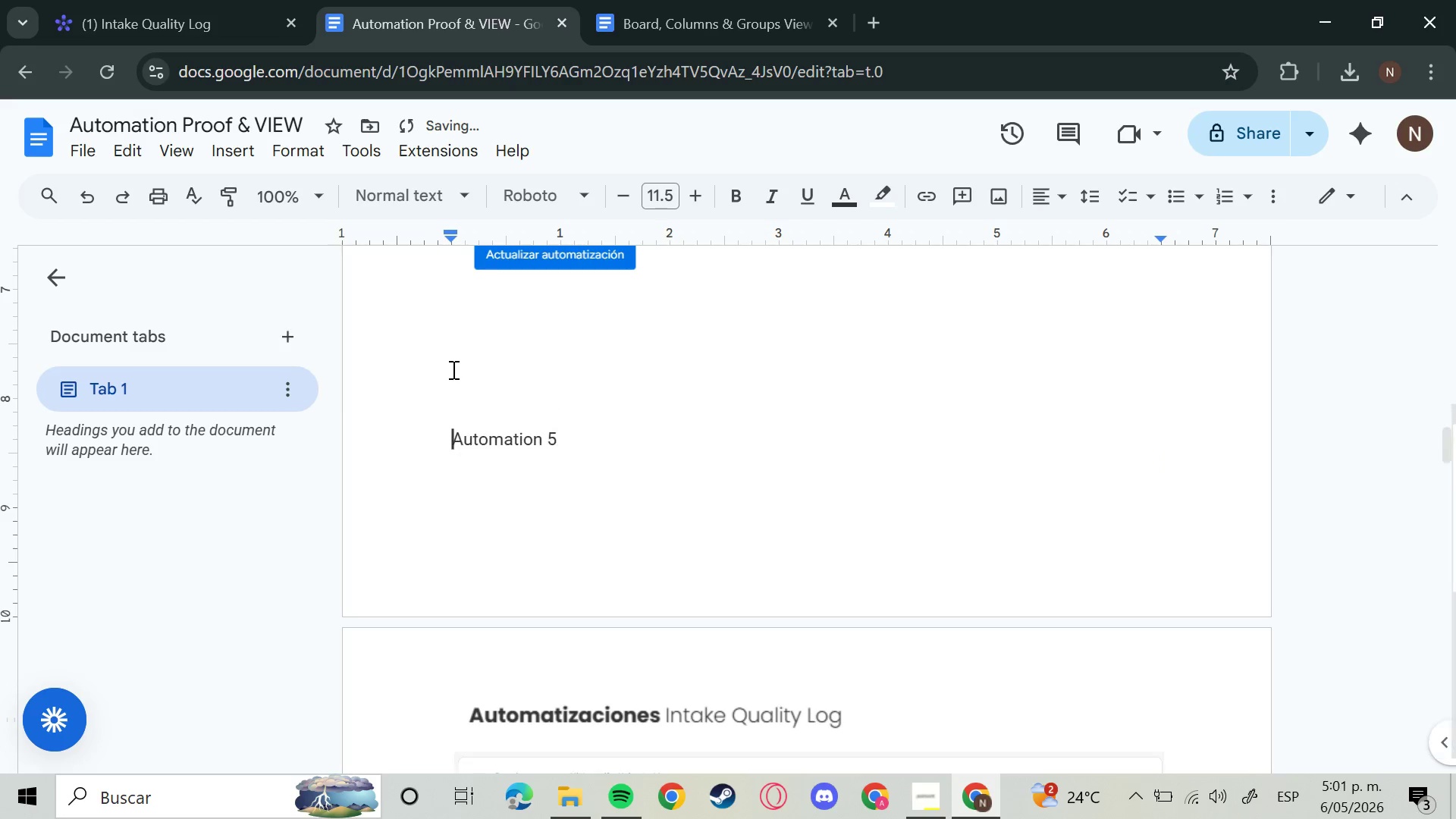 
key(Enter)
 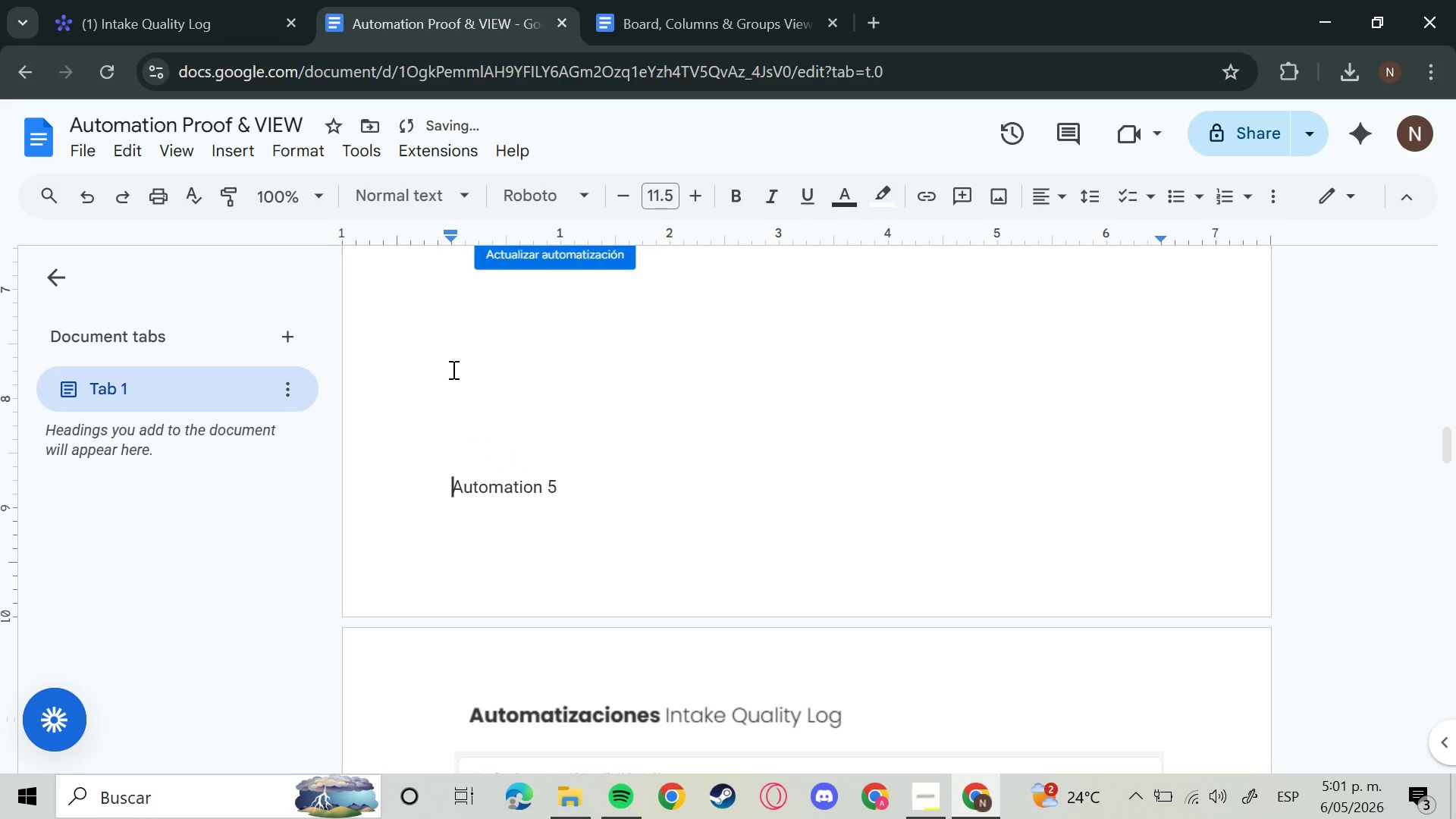 
key(Enter)
 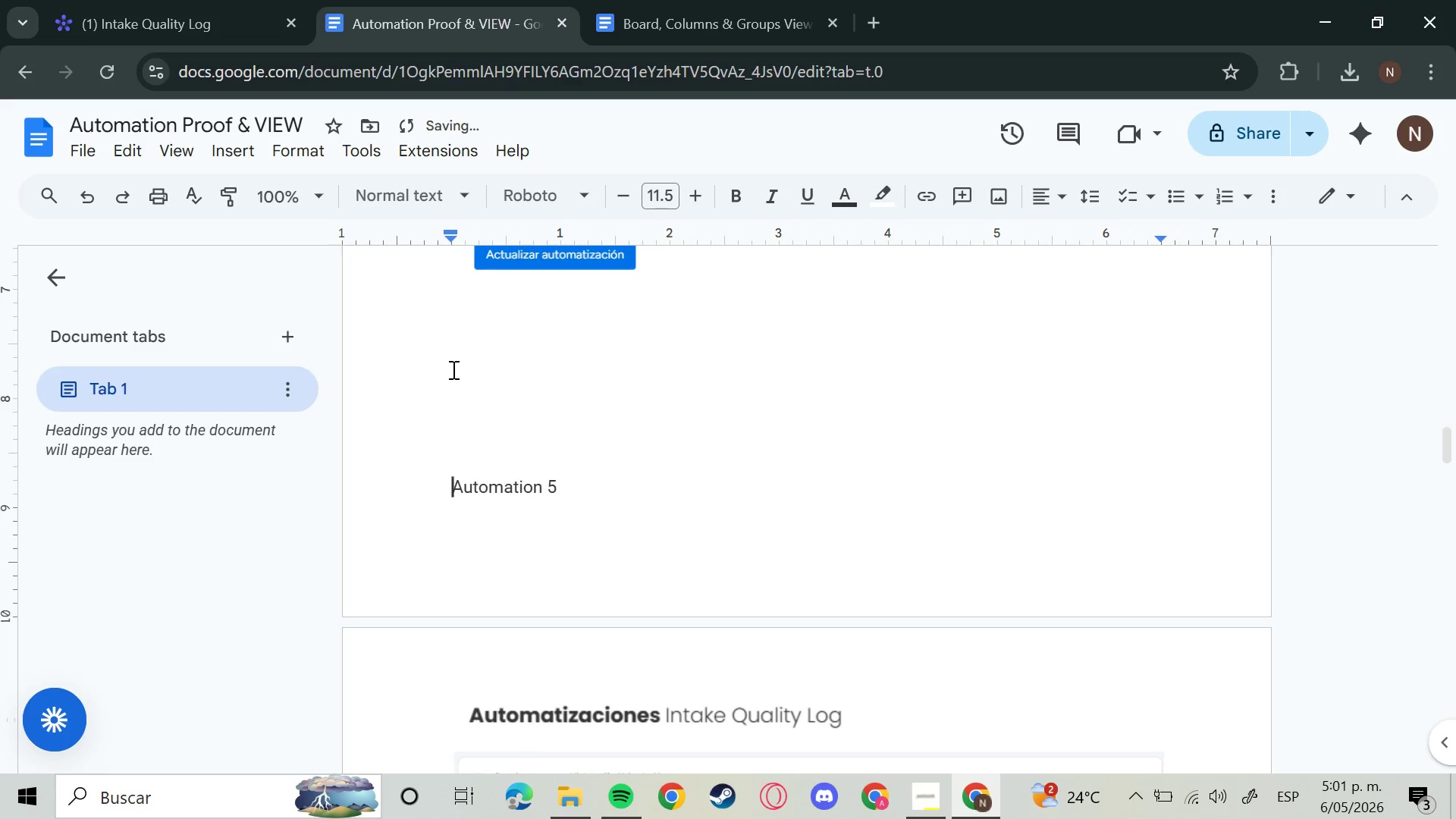 
key(Enter)
 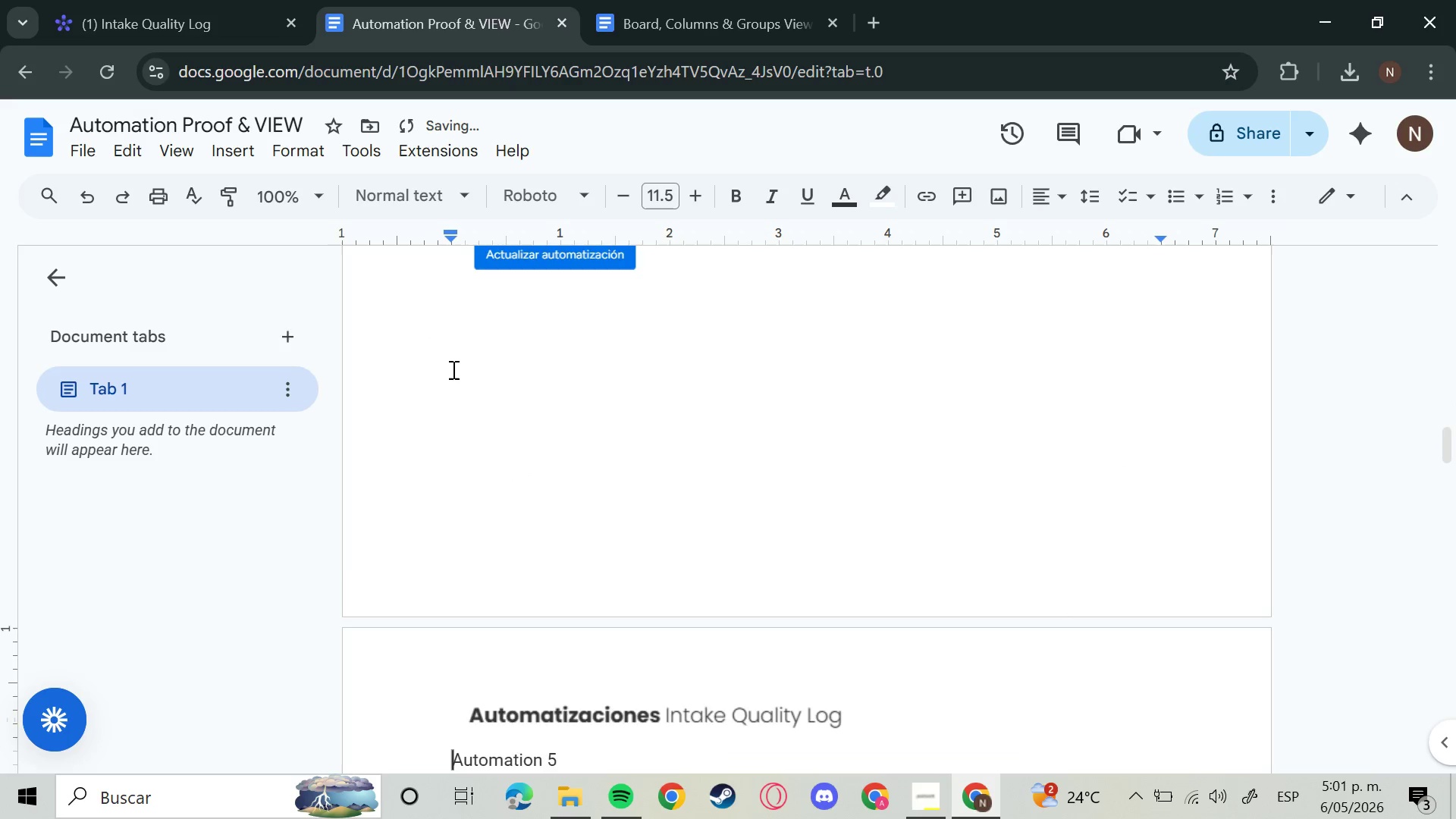 
key(Enter)
 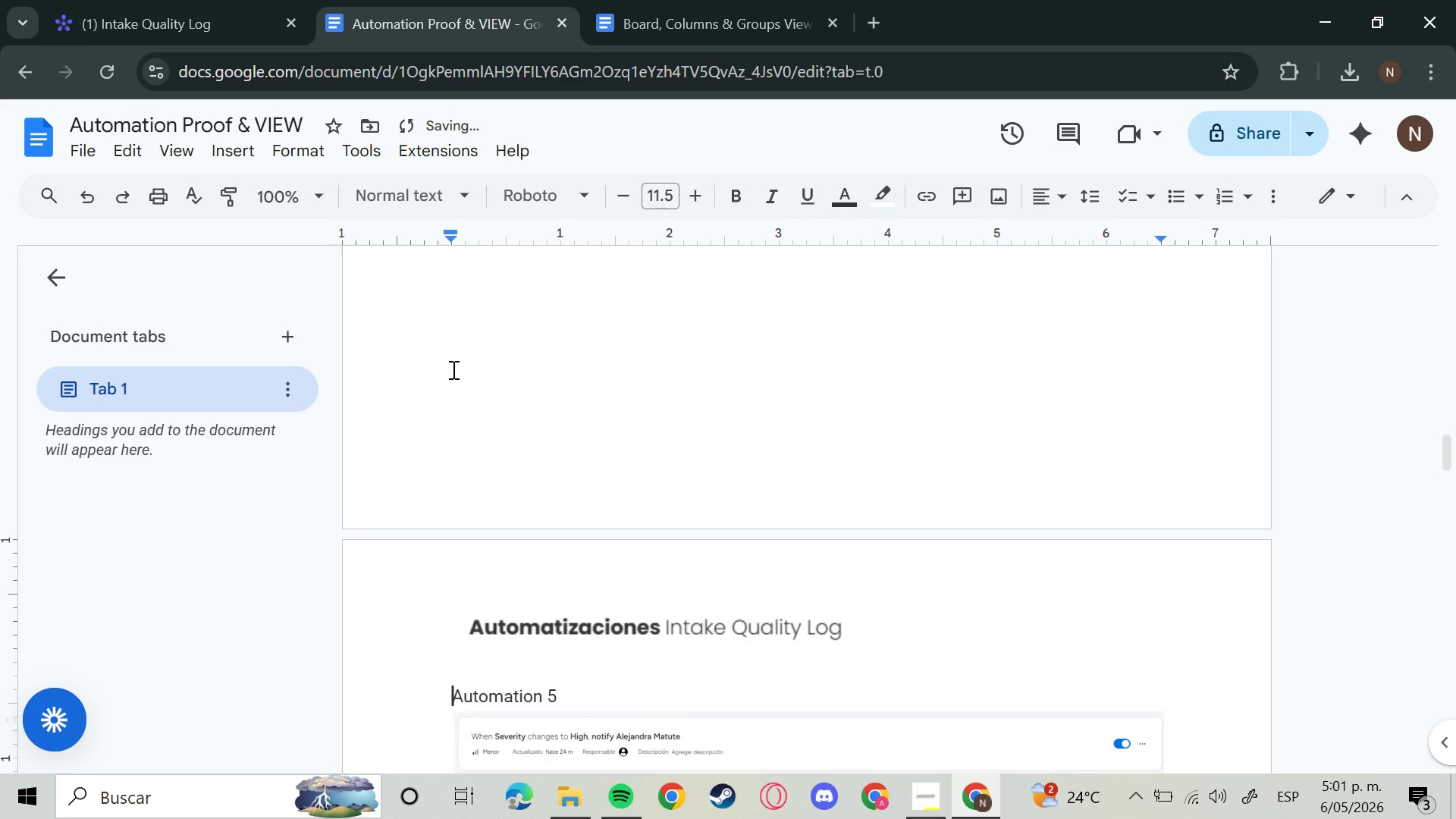 
key(Backspace)
 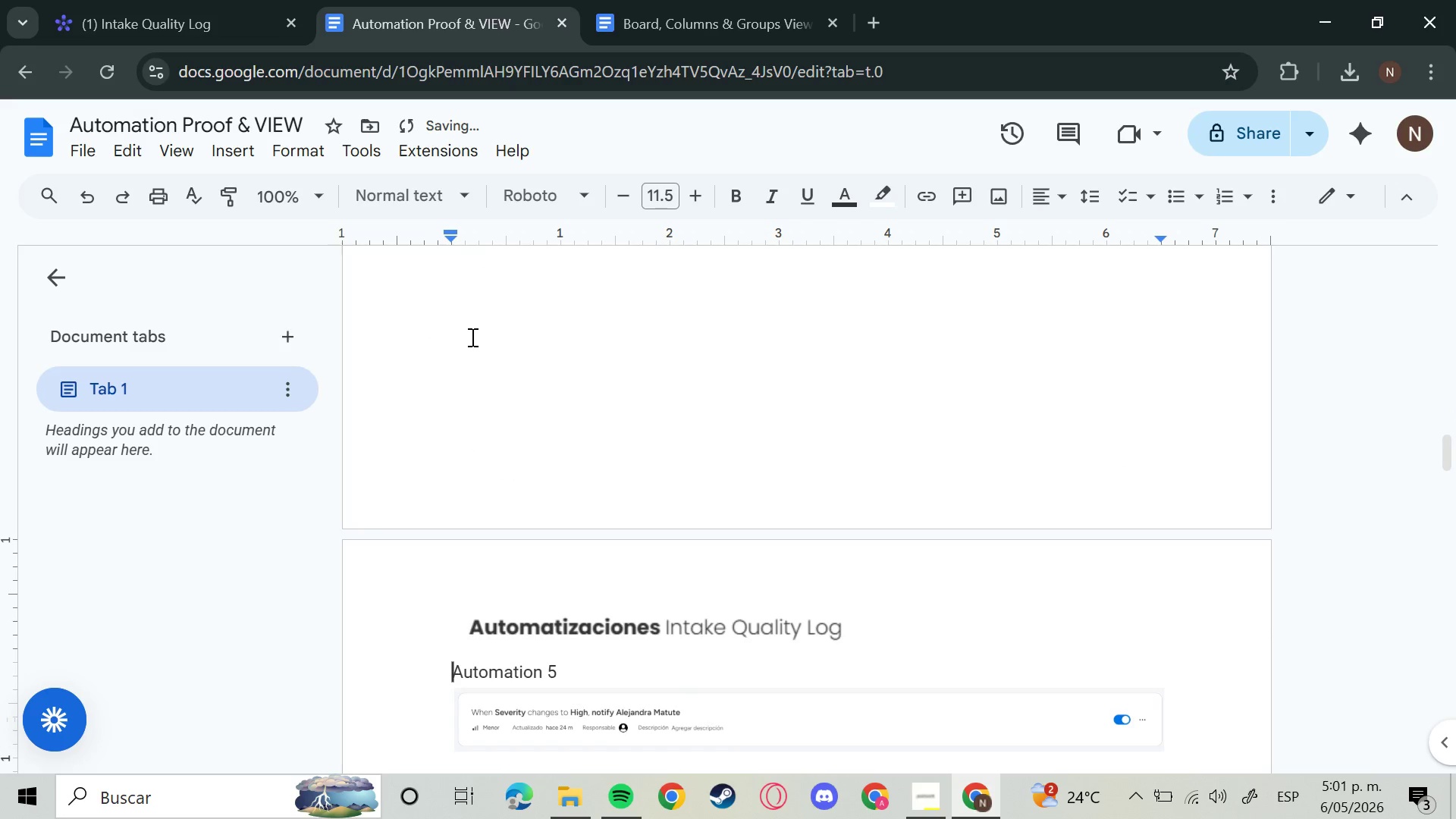 
left_click([1120, 447])
 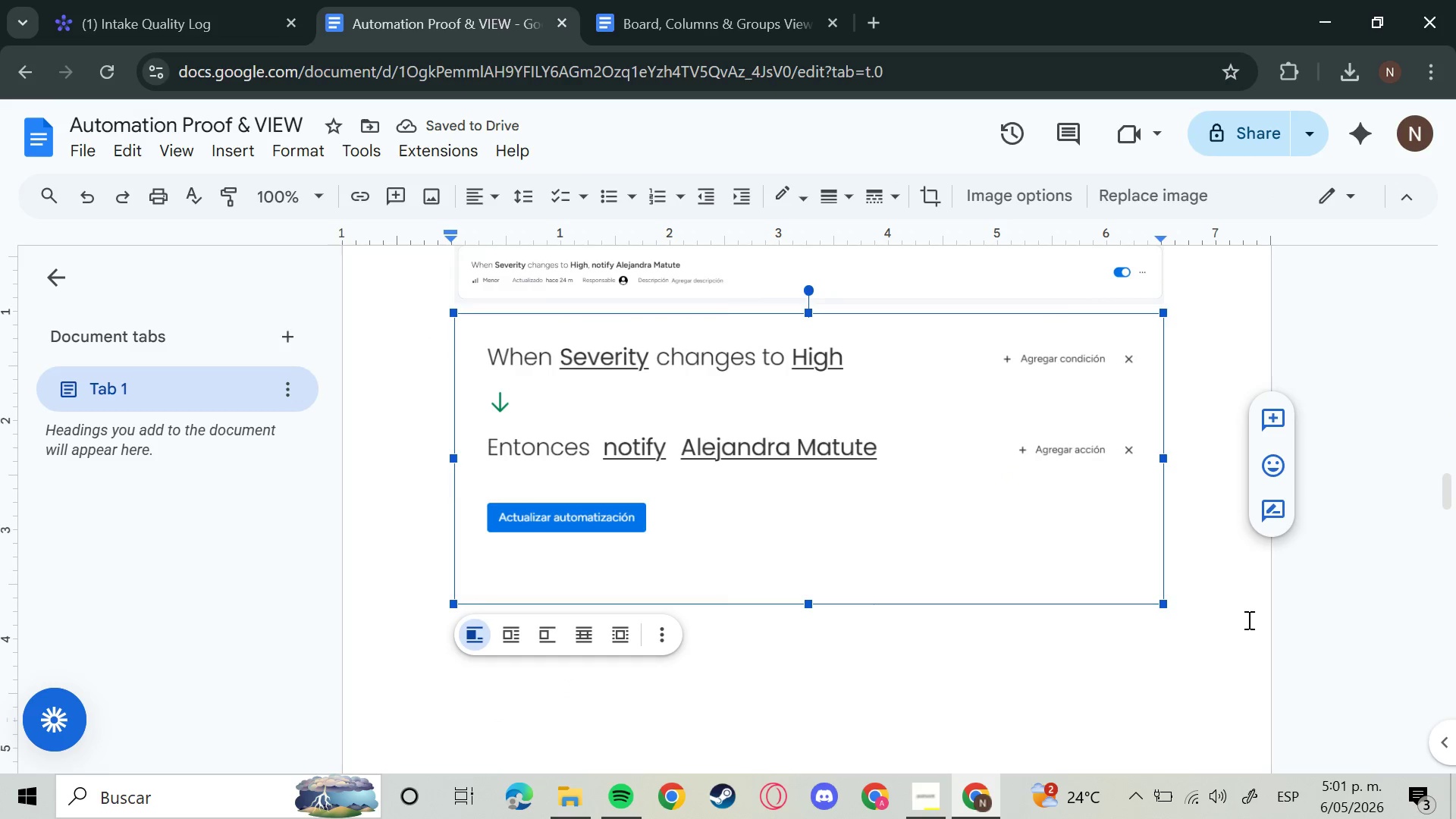 
scroll: coordinate [910, 345], scroll_direction: down, amount: 4.0
 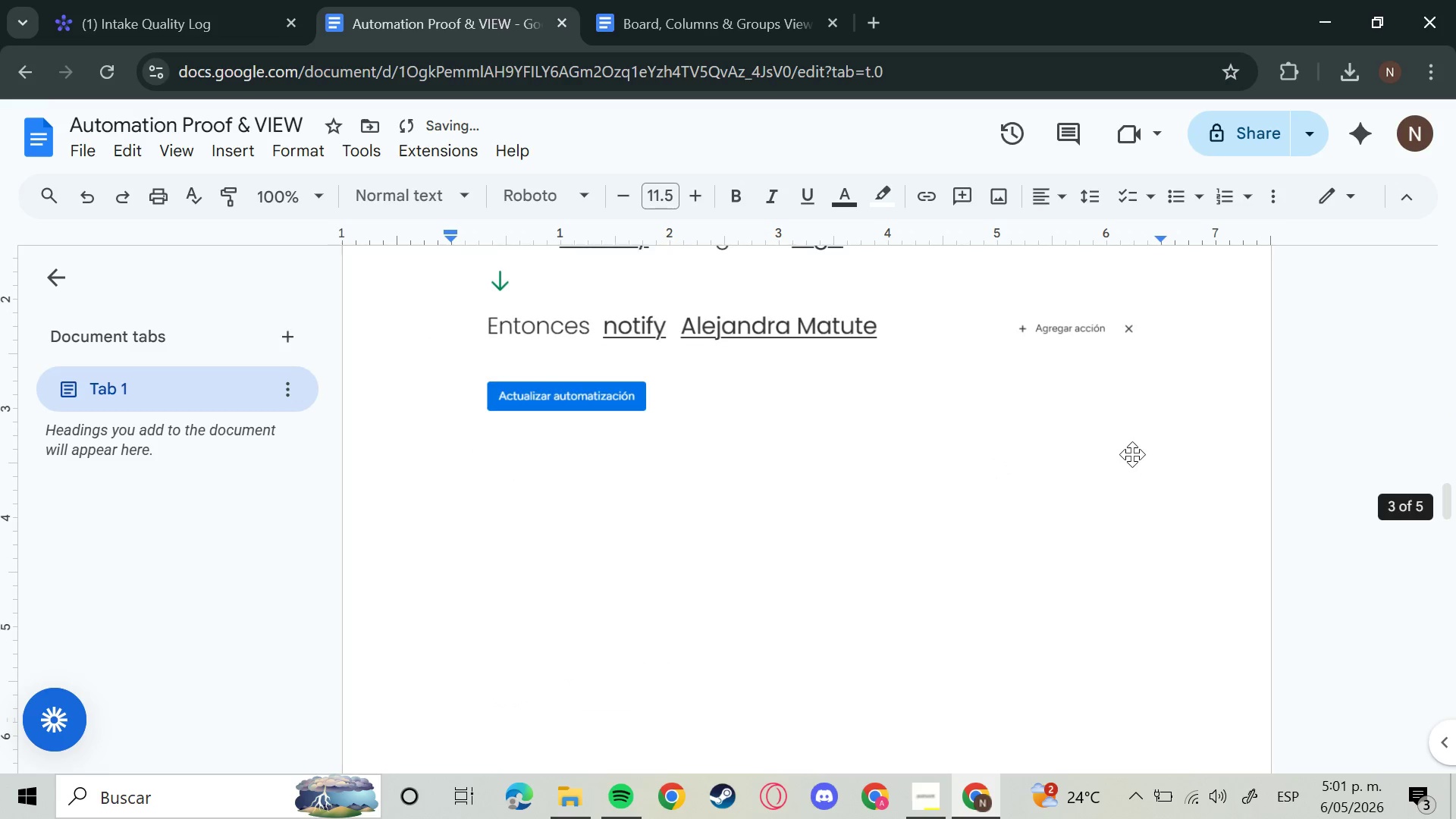 
left_click([1214, 605])
 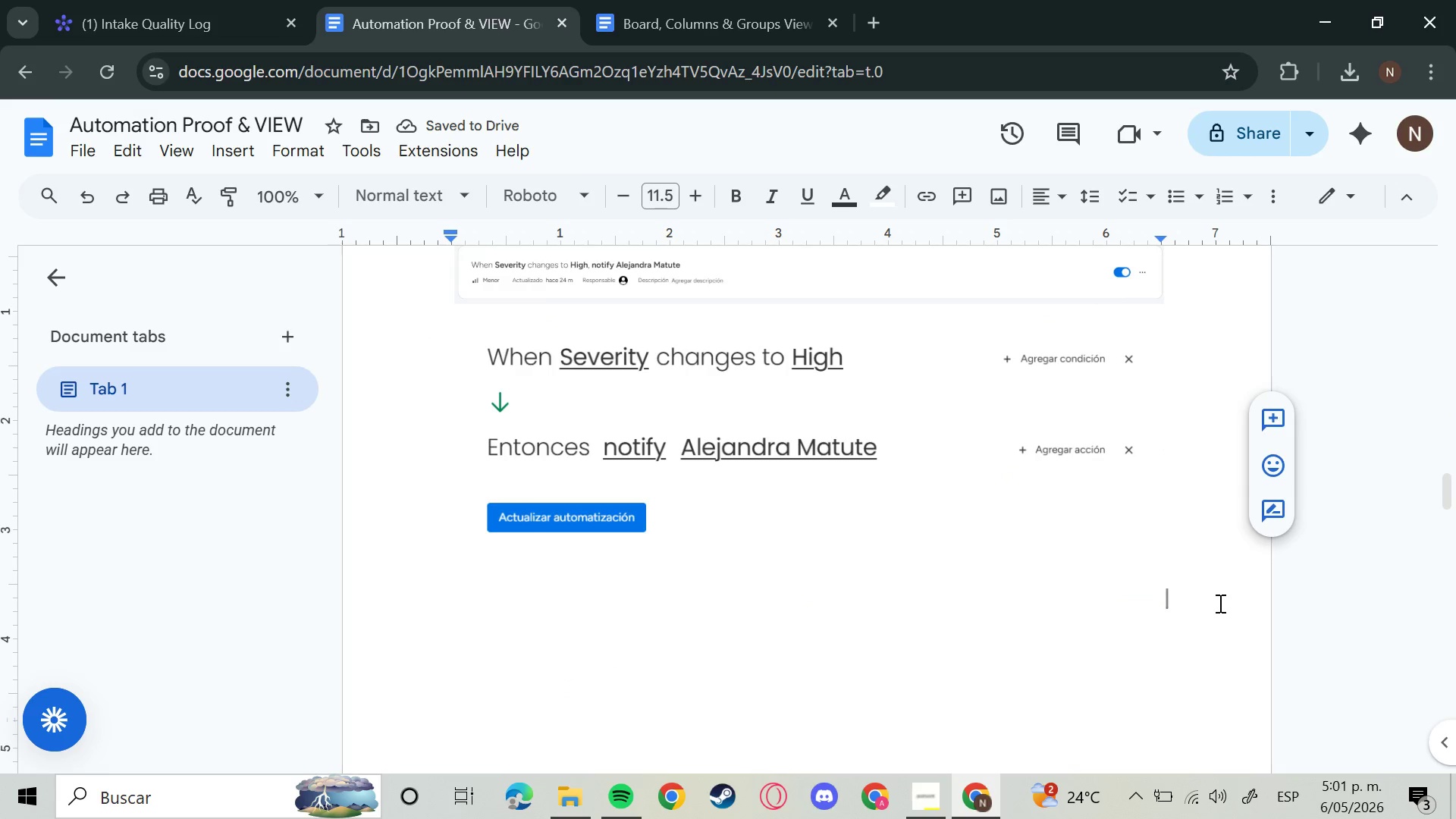 
key(Enter)
 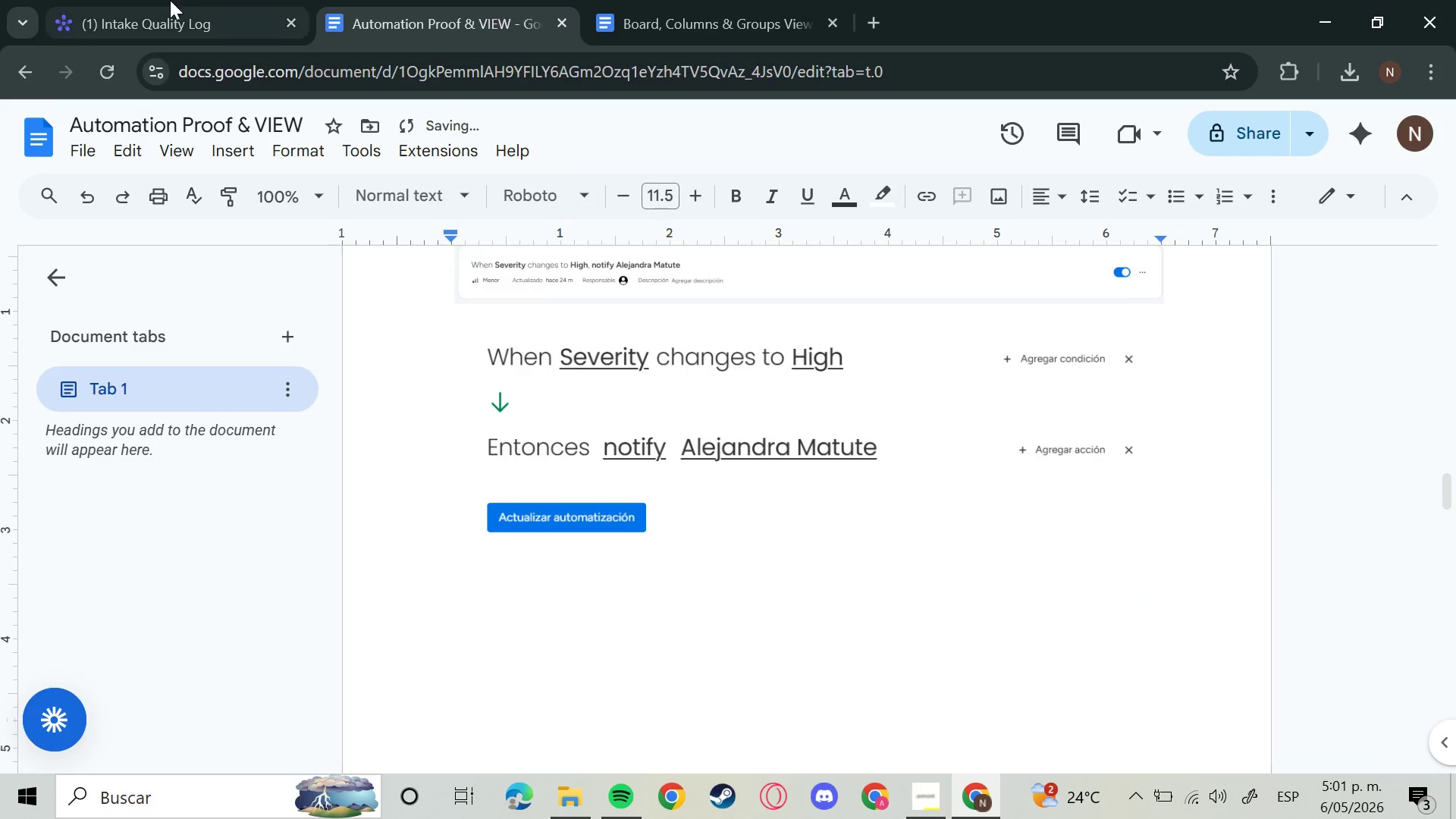 
left_click([149, 0])
 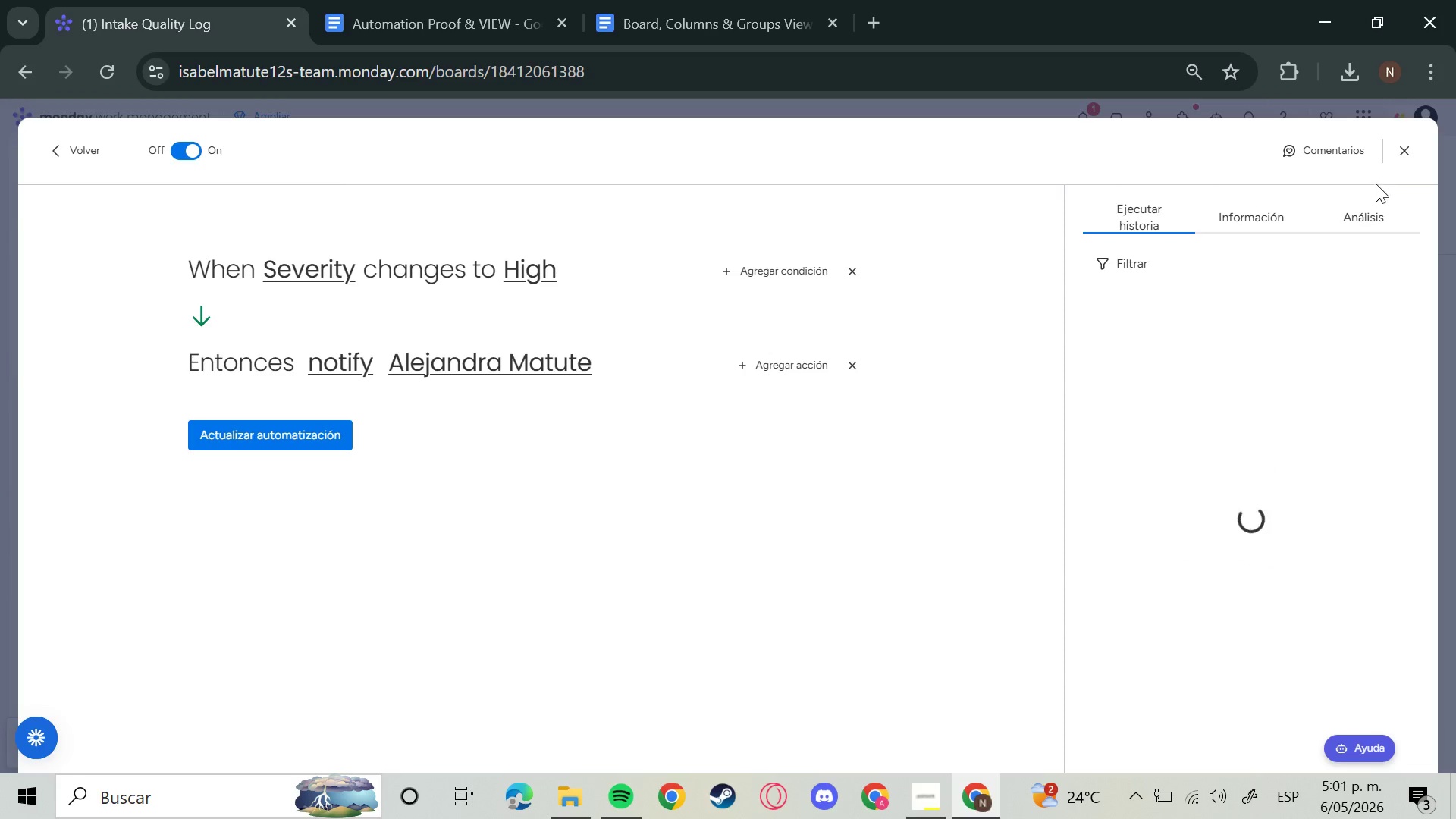 
left_click([1400, 159])
 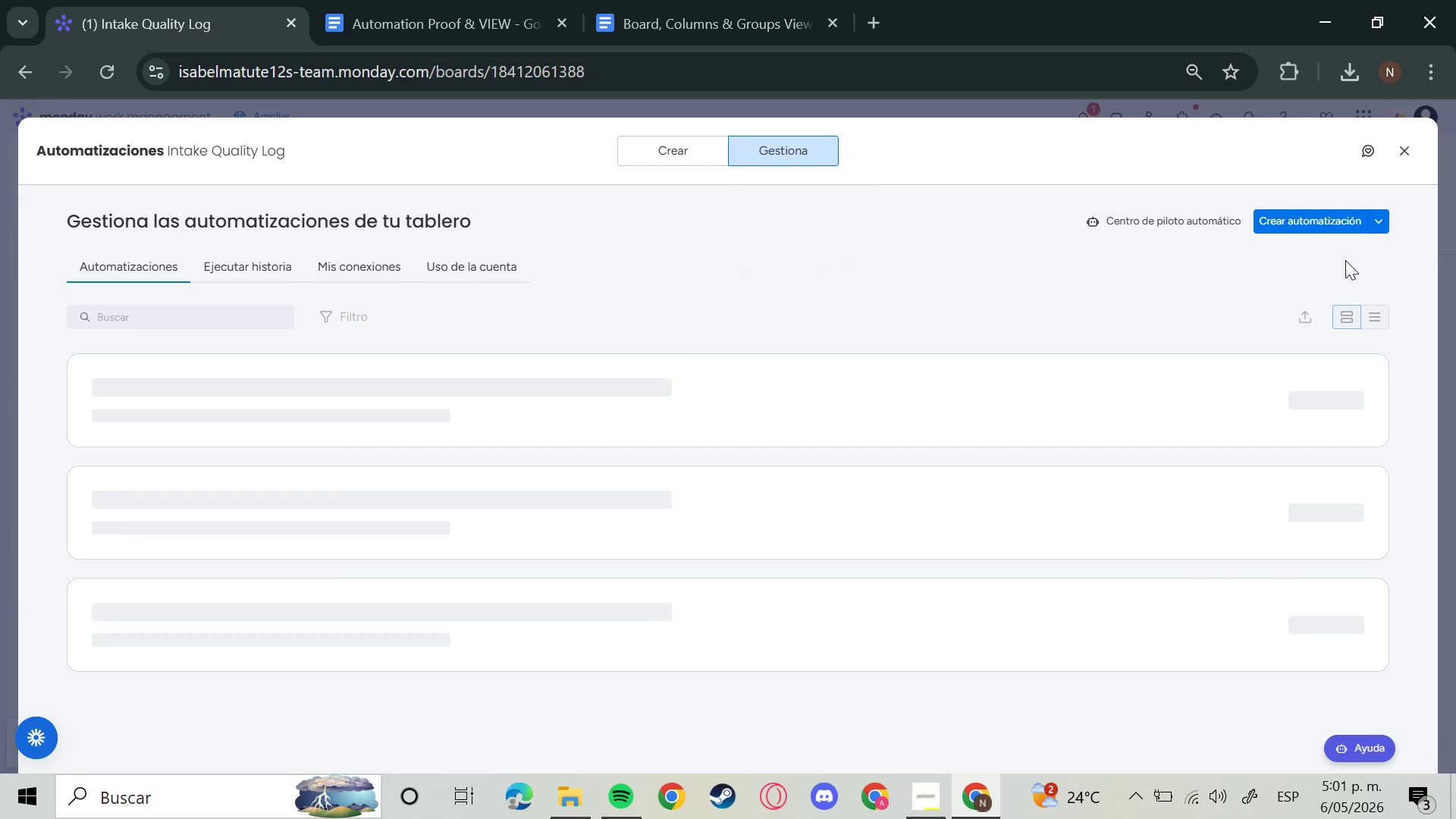 
scroll: coordinate [1116, 532], scroll_direction: down, amount: 26.0
 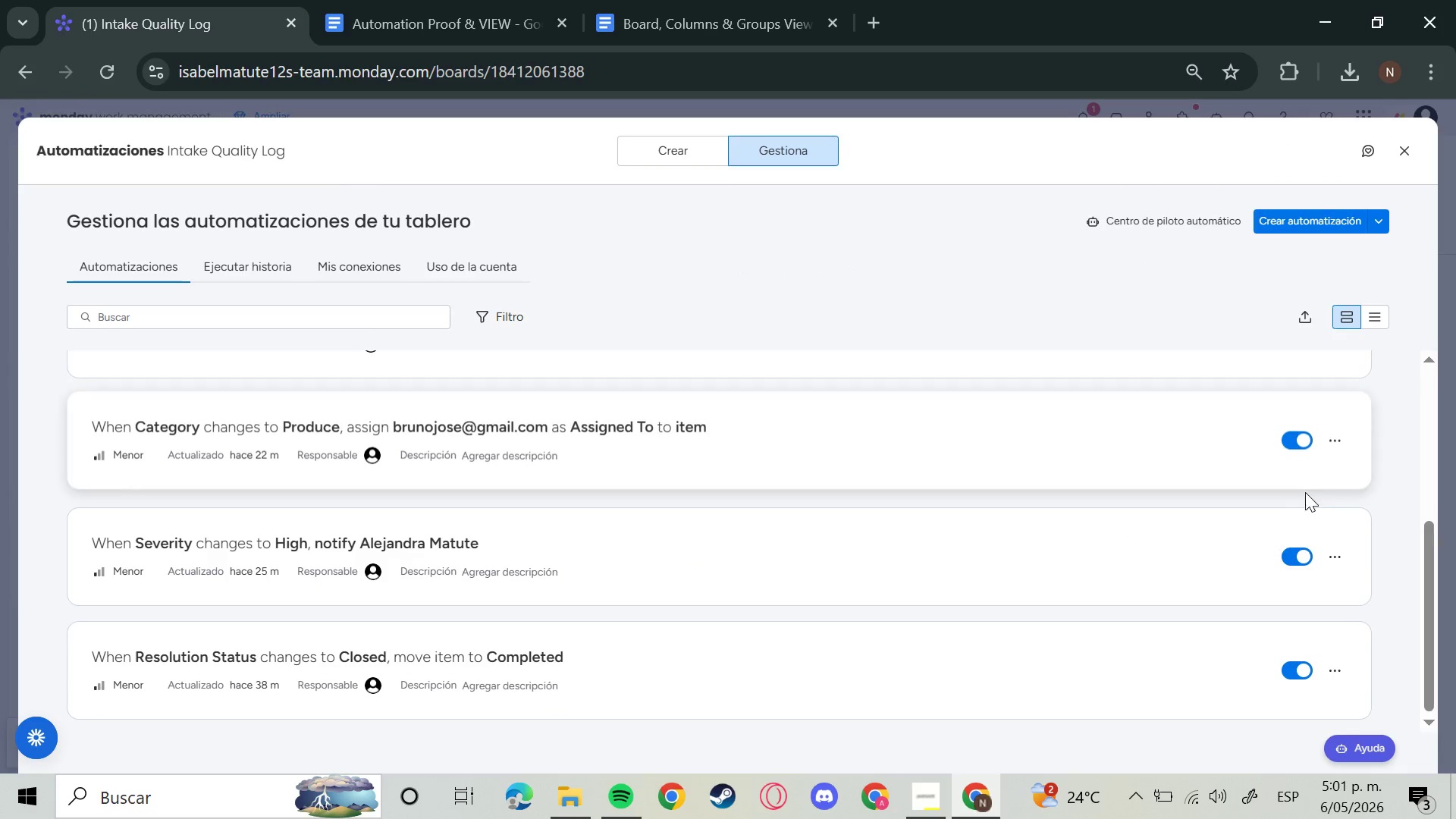 
key(Meta+Shift+S)
 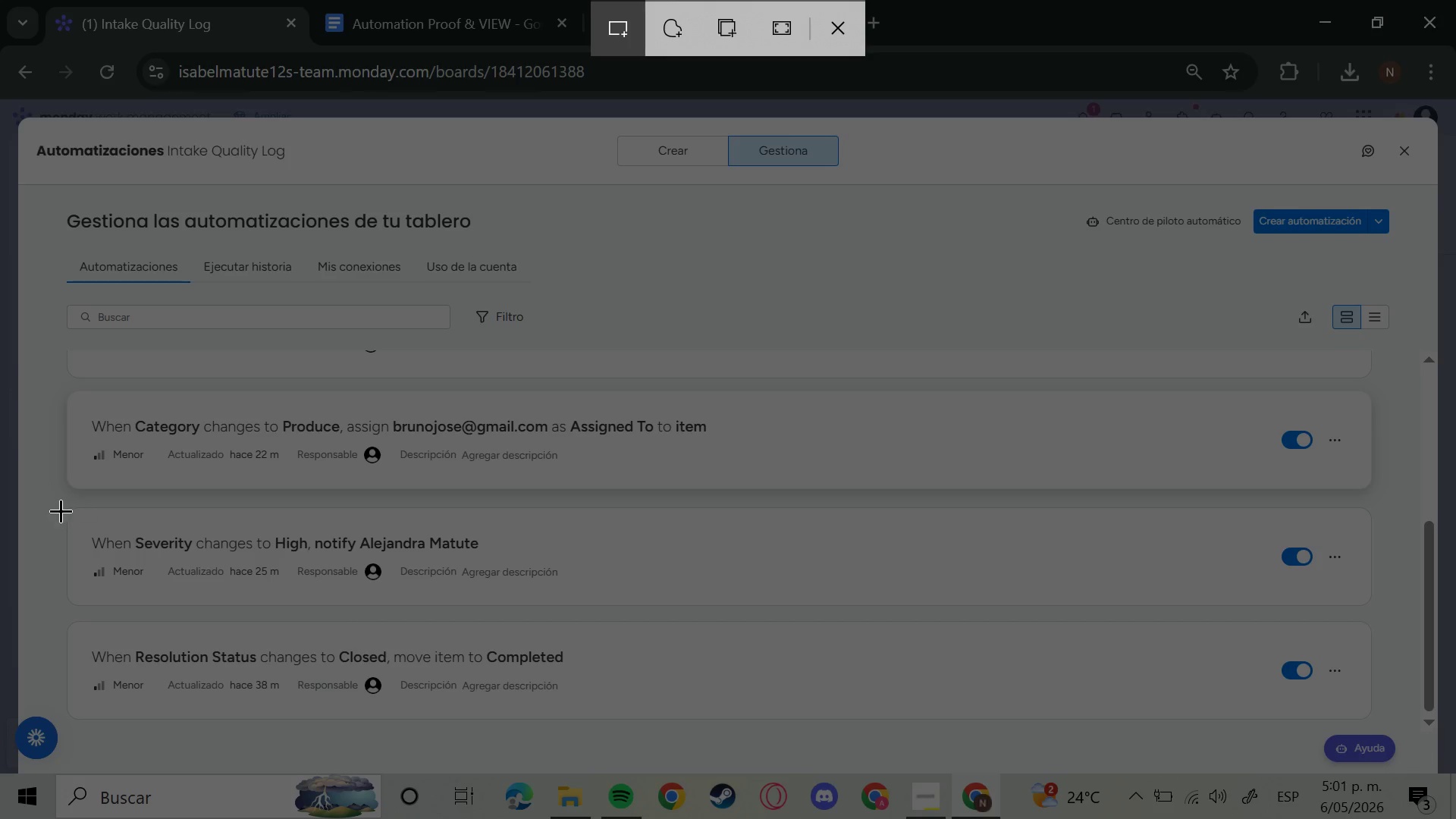 
left_click_drag(start_coordinate=[55, 499], to_coordinate=[1375, 619])
 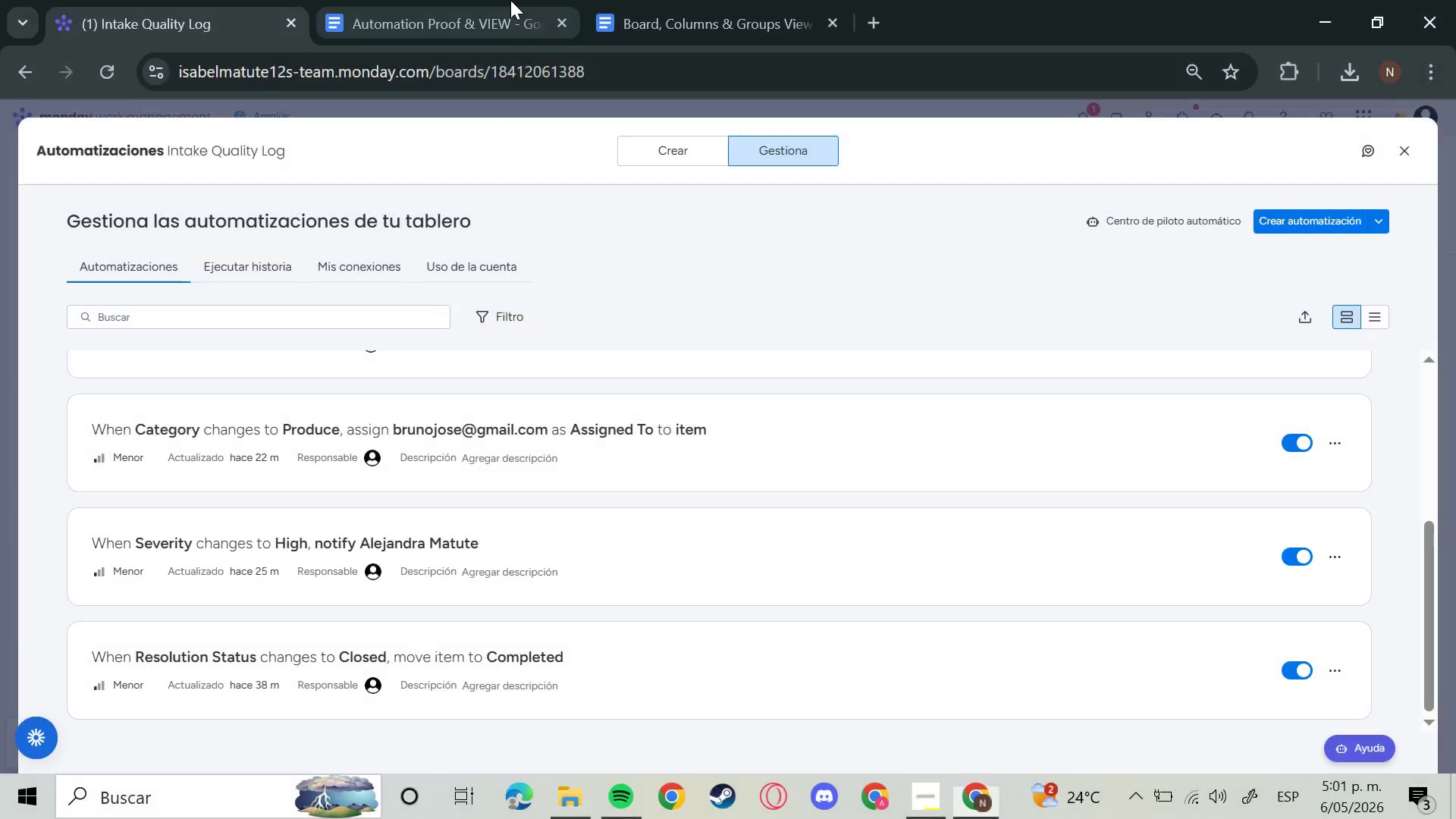 
left_click([510, 0])
 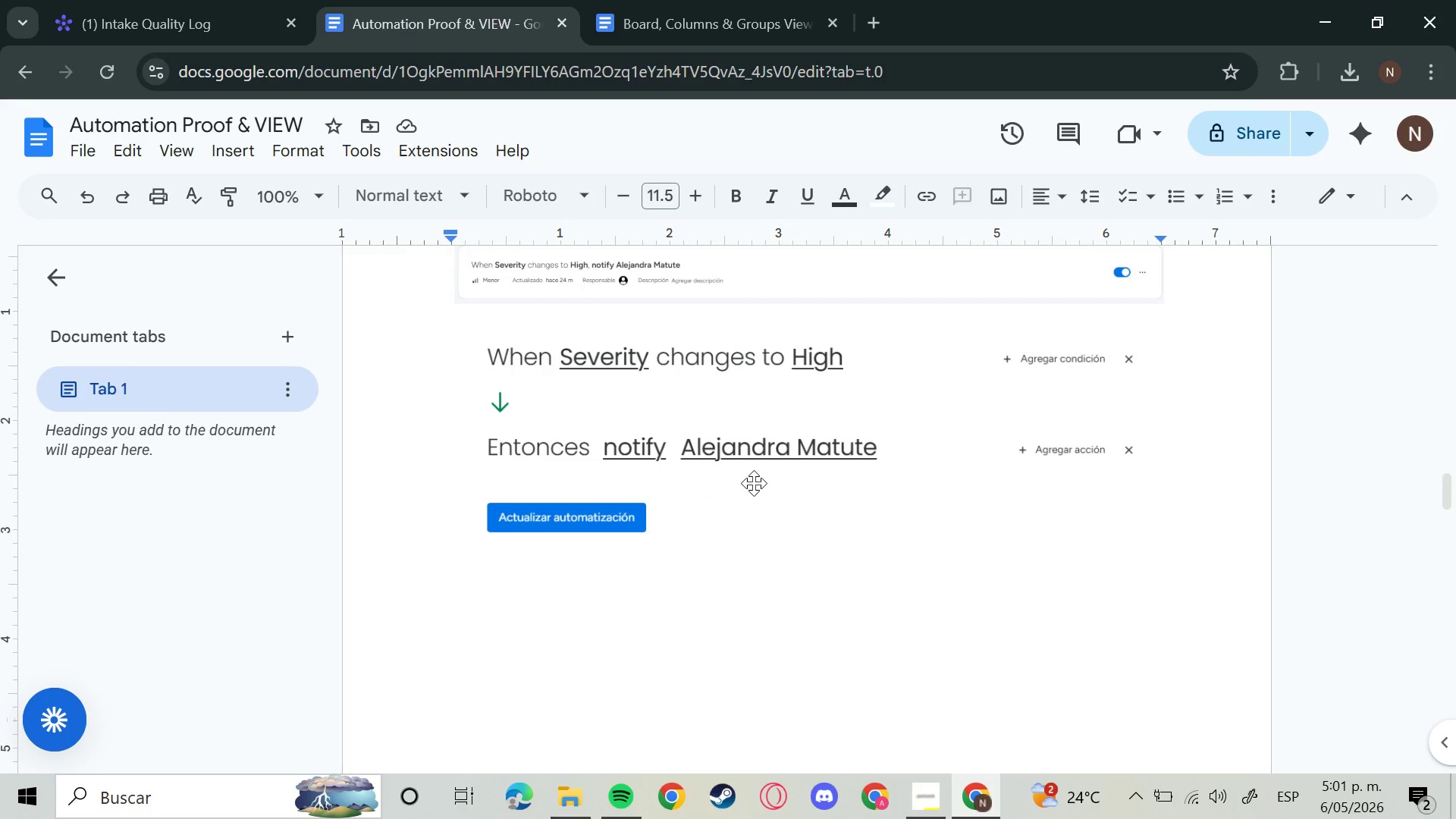 
type(Automation )
 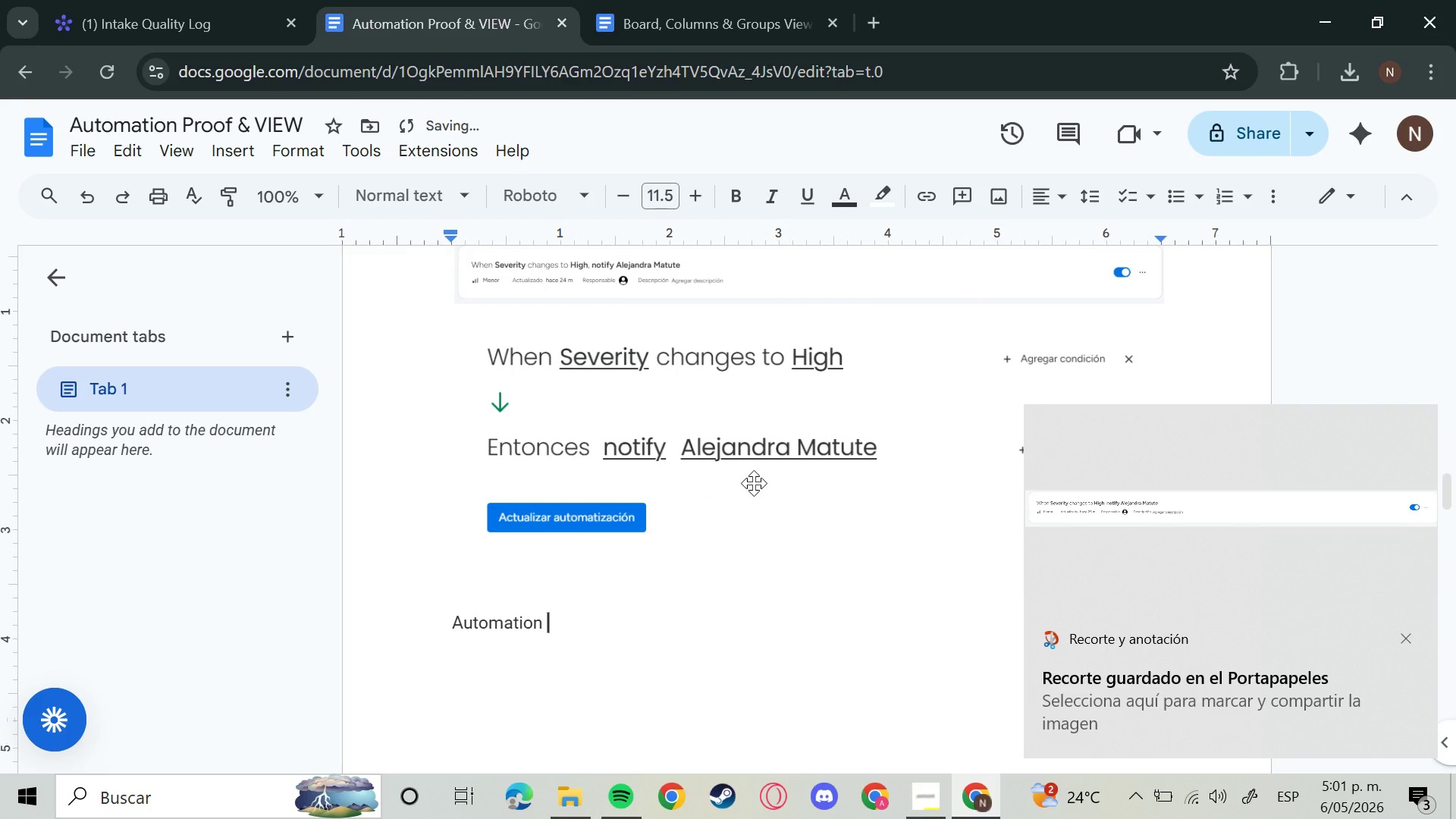 
scroll: coordinate [682, 533], scroll_direction: down, amount: 1.0
 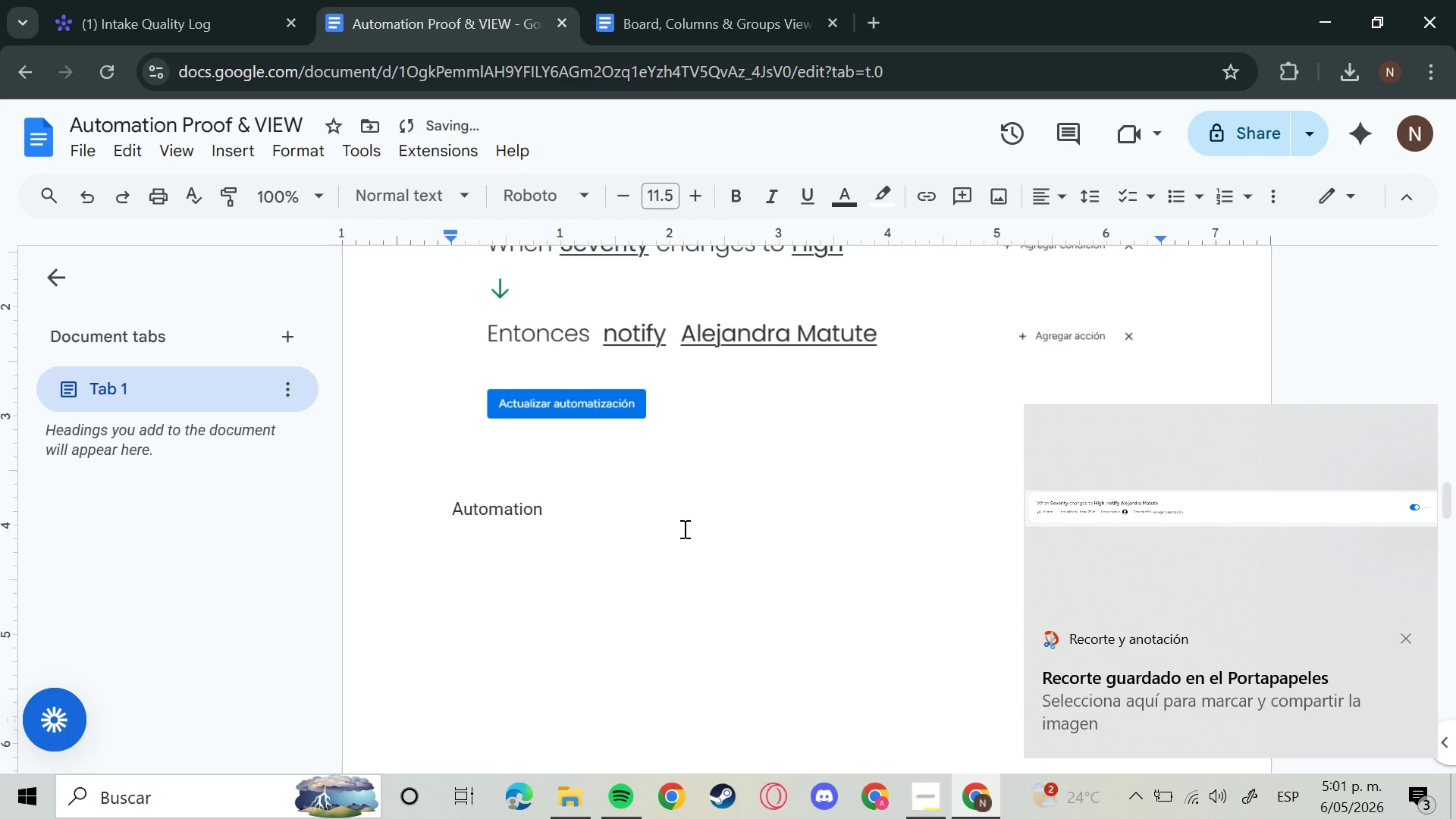 
key(6)
 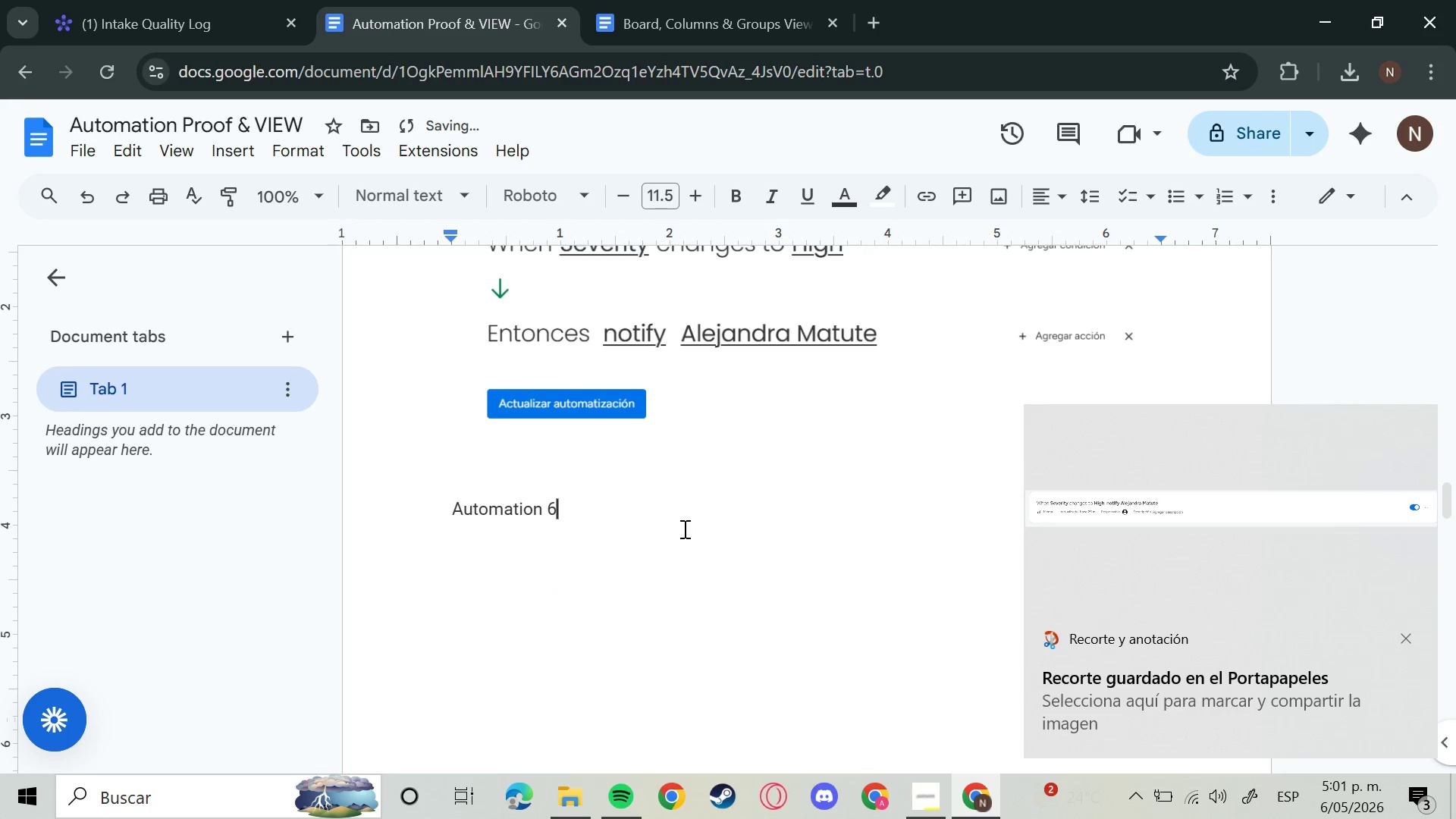 
key(Enter)
 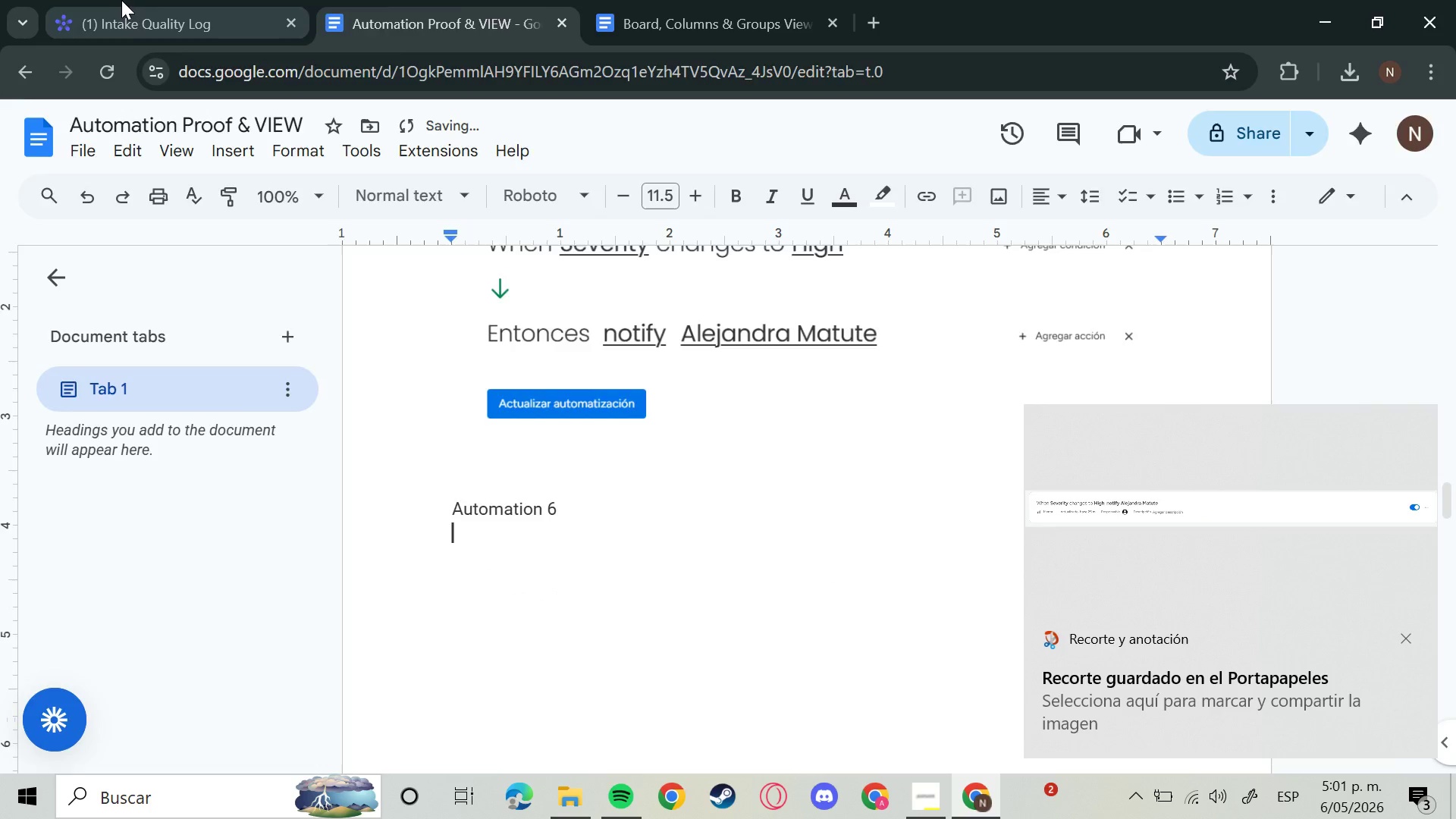 
left_click([119, 0])
 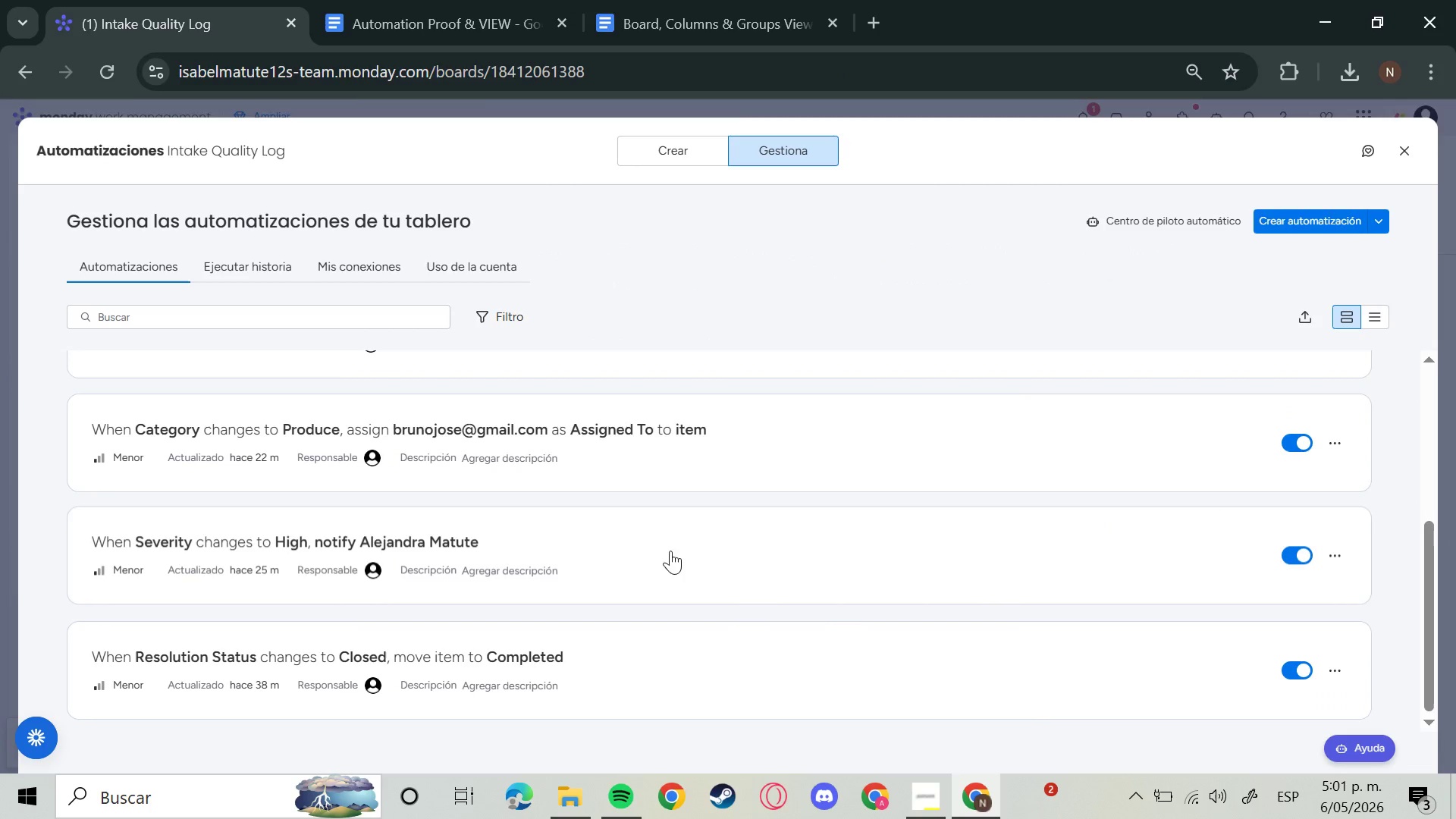 
key(Meta+MetaLeft)
 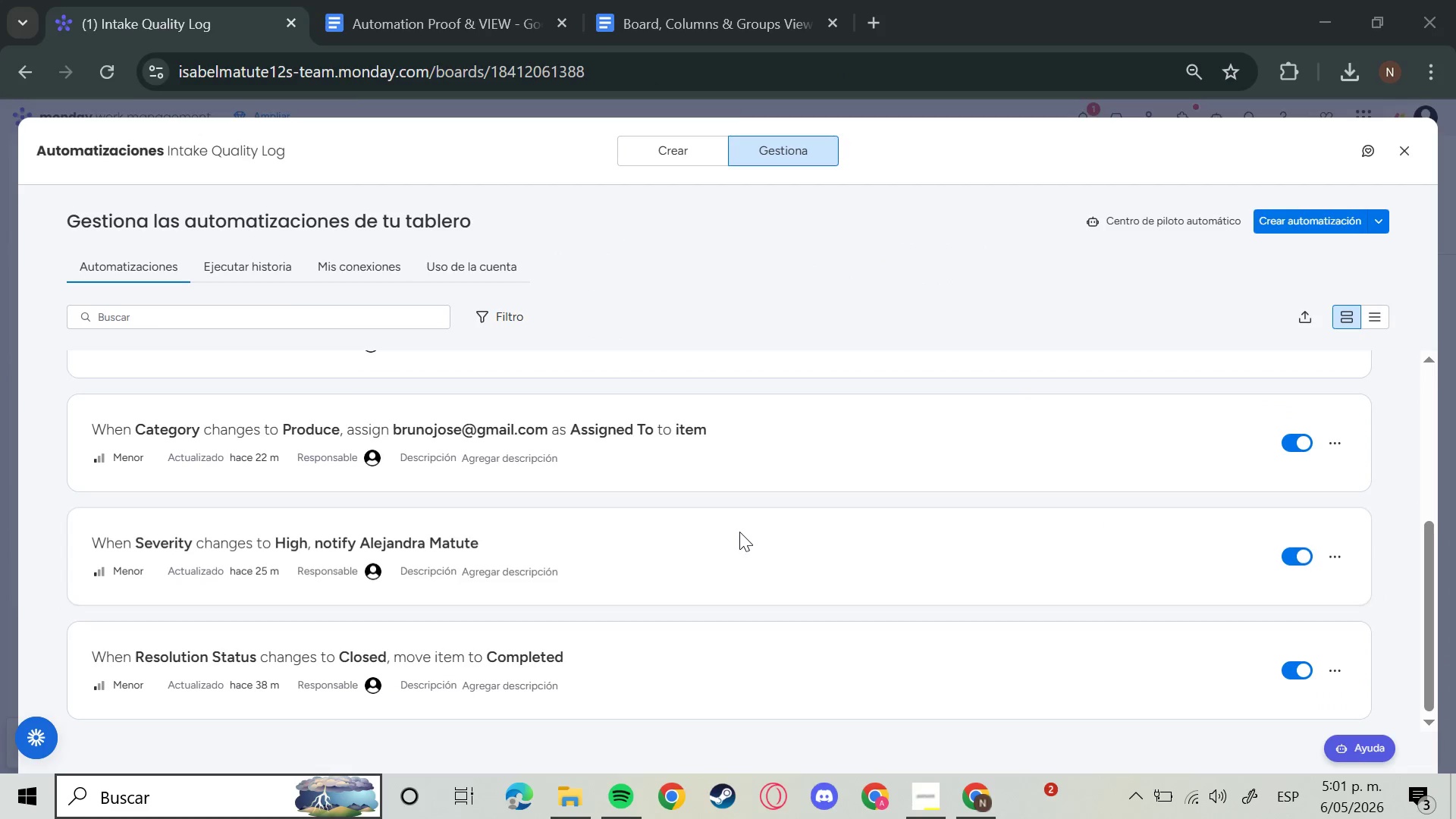 
key(Meta+Shift+S)
 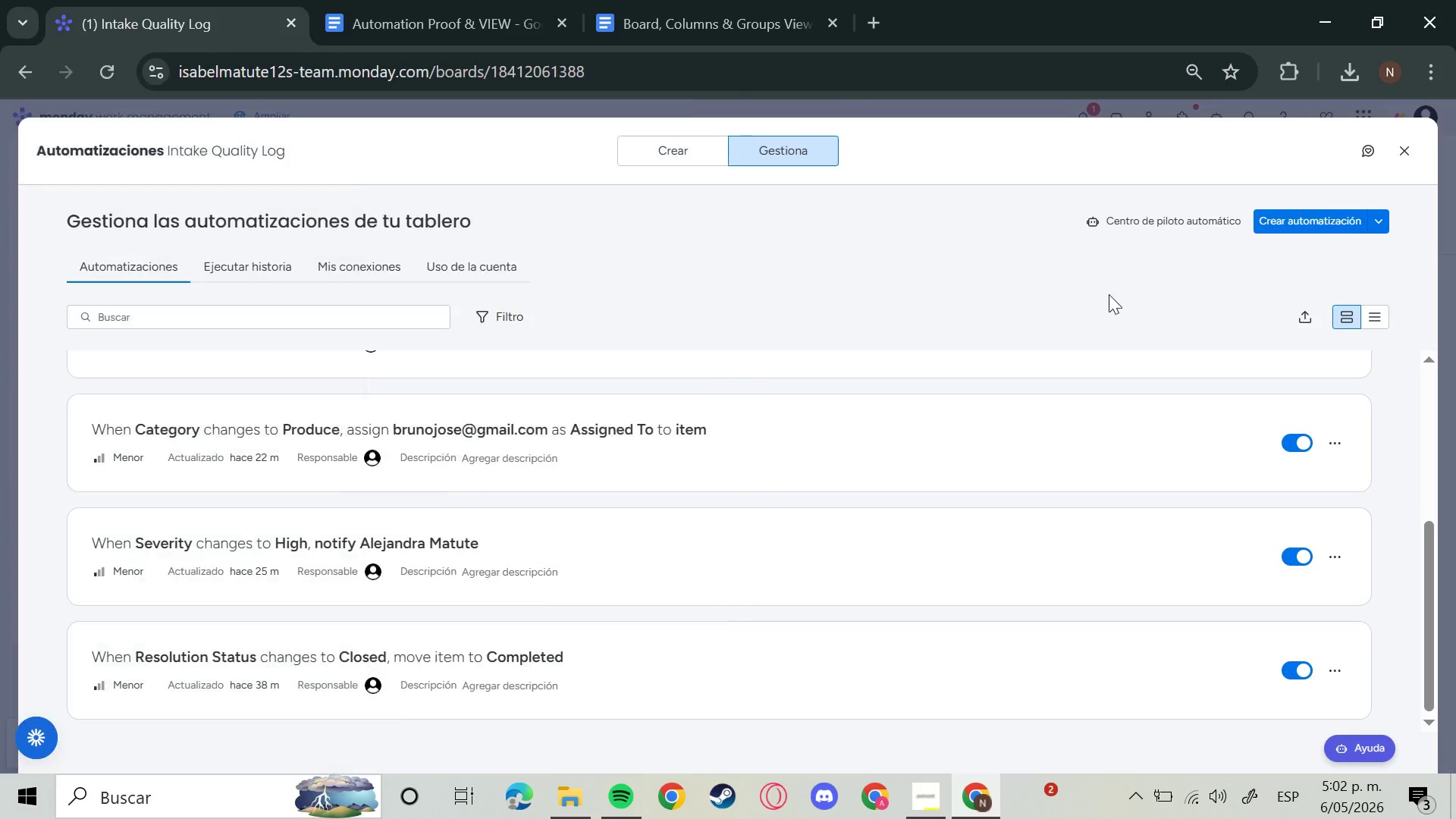 
key(Meta+Shift+S)
 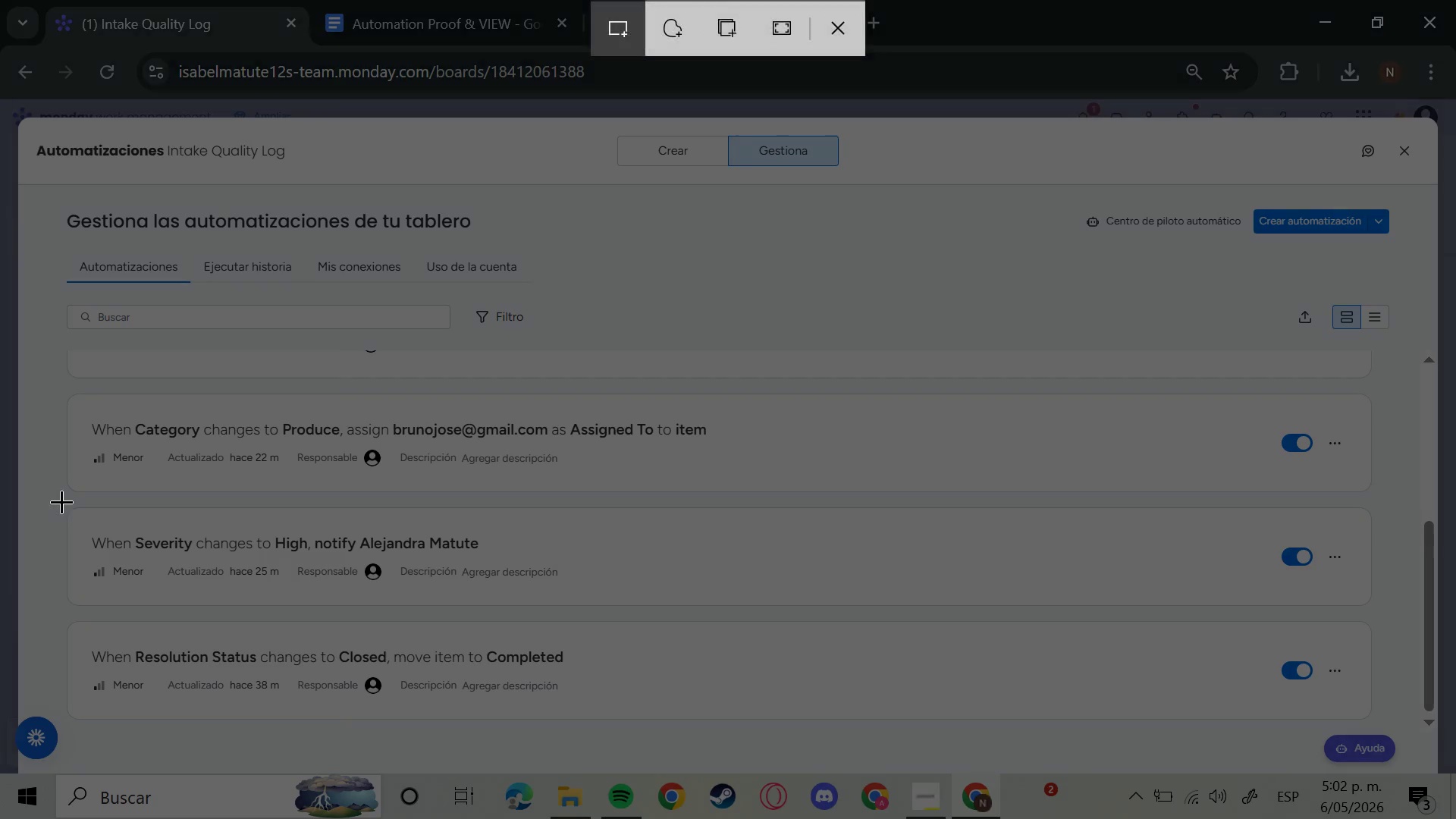 
left_click_drag(start_coordinate=[63, 500], to_coordinate=[1374, 610])
 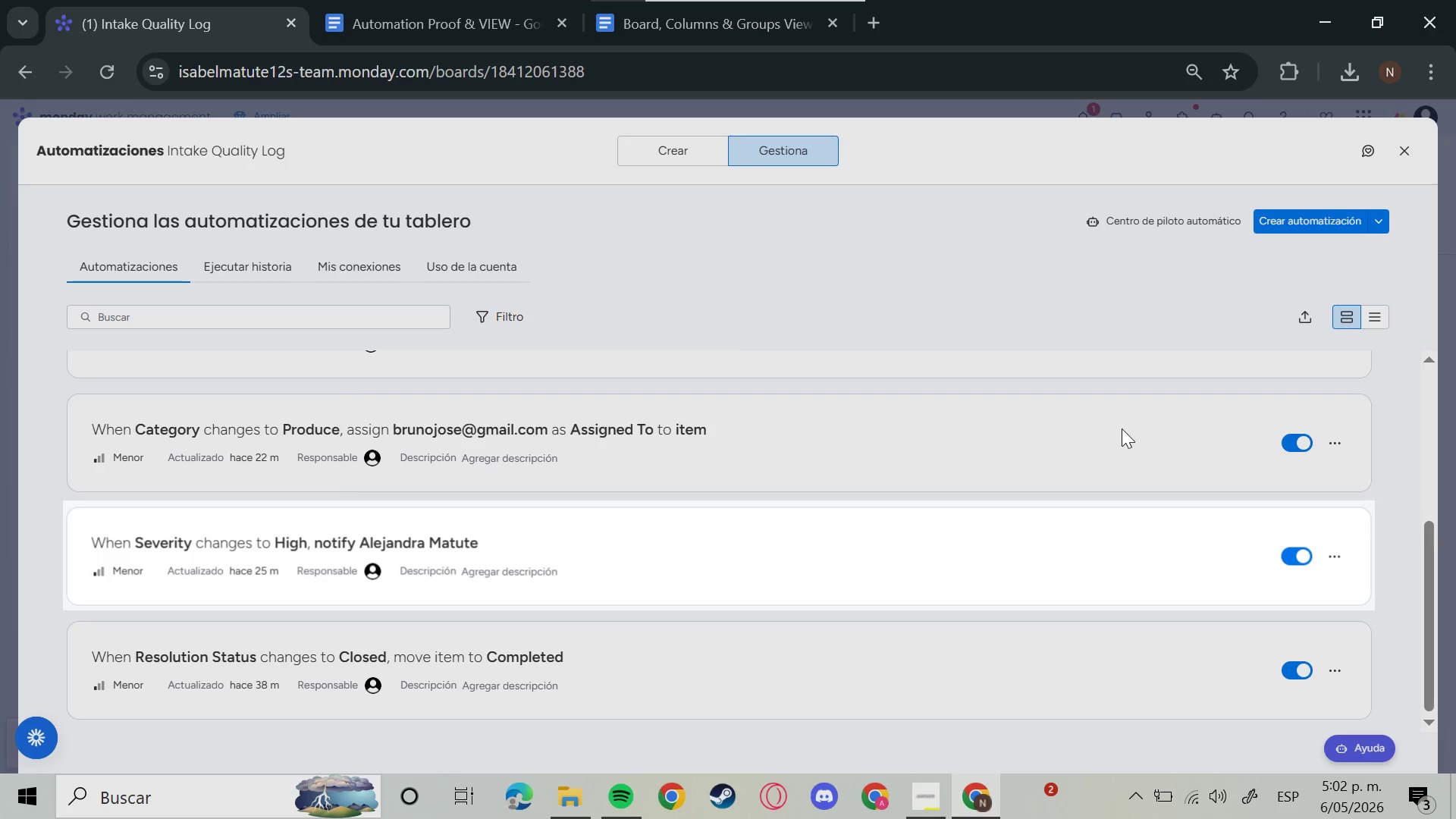 
left_click([418, 0])
 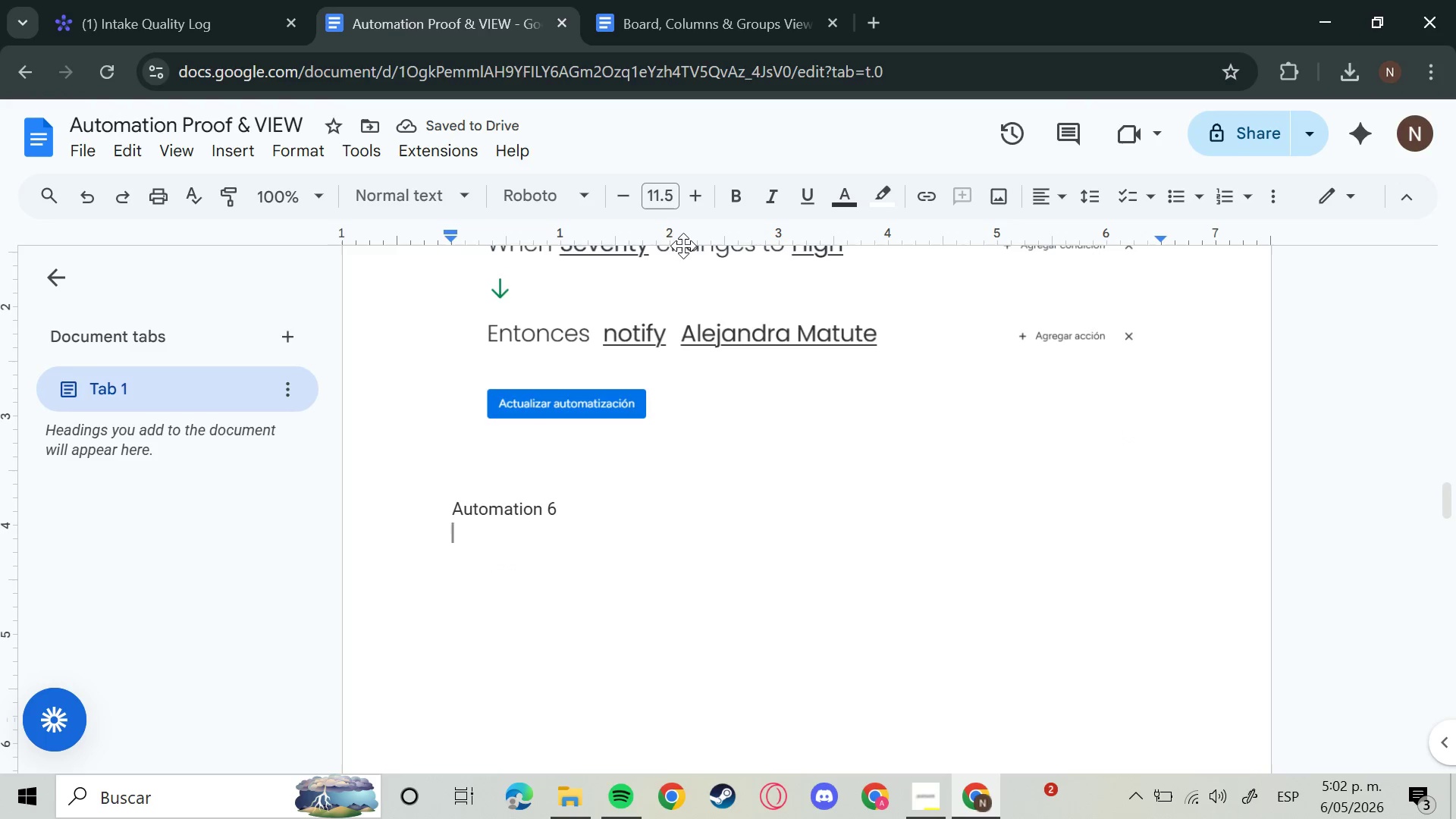 
key(Control+V)
 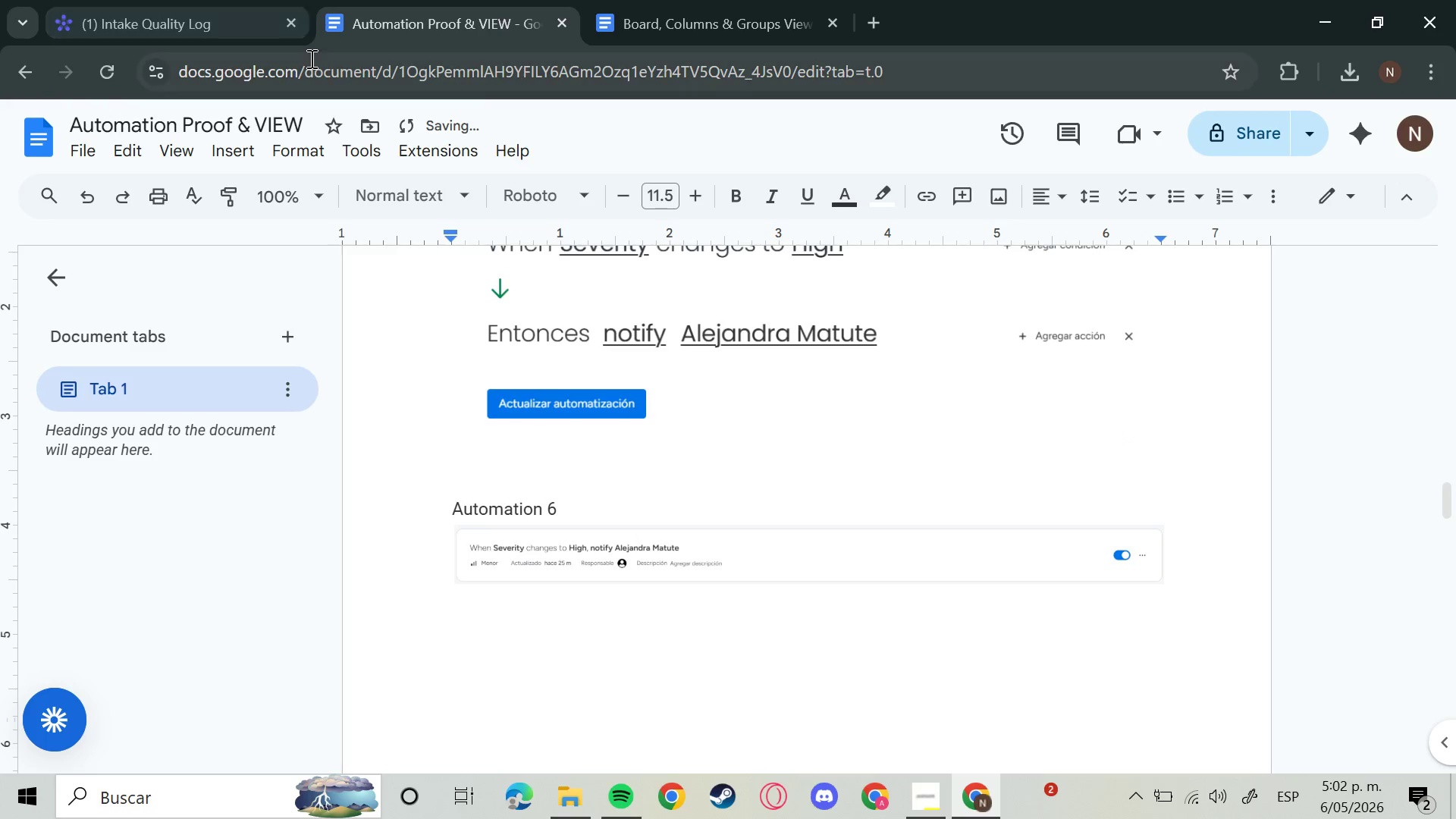 
key(Enter)
 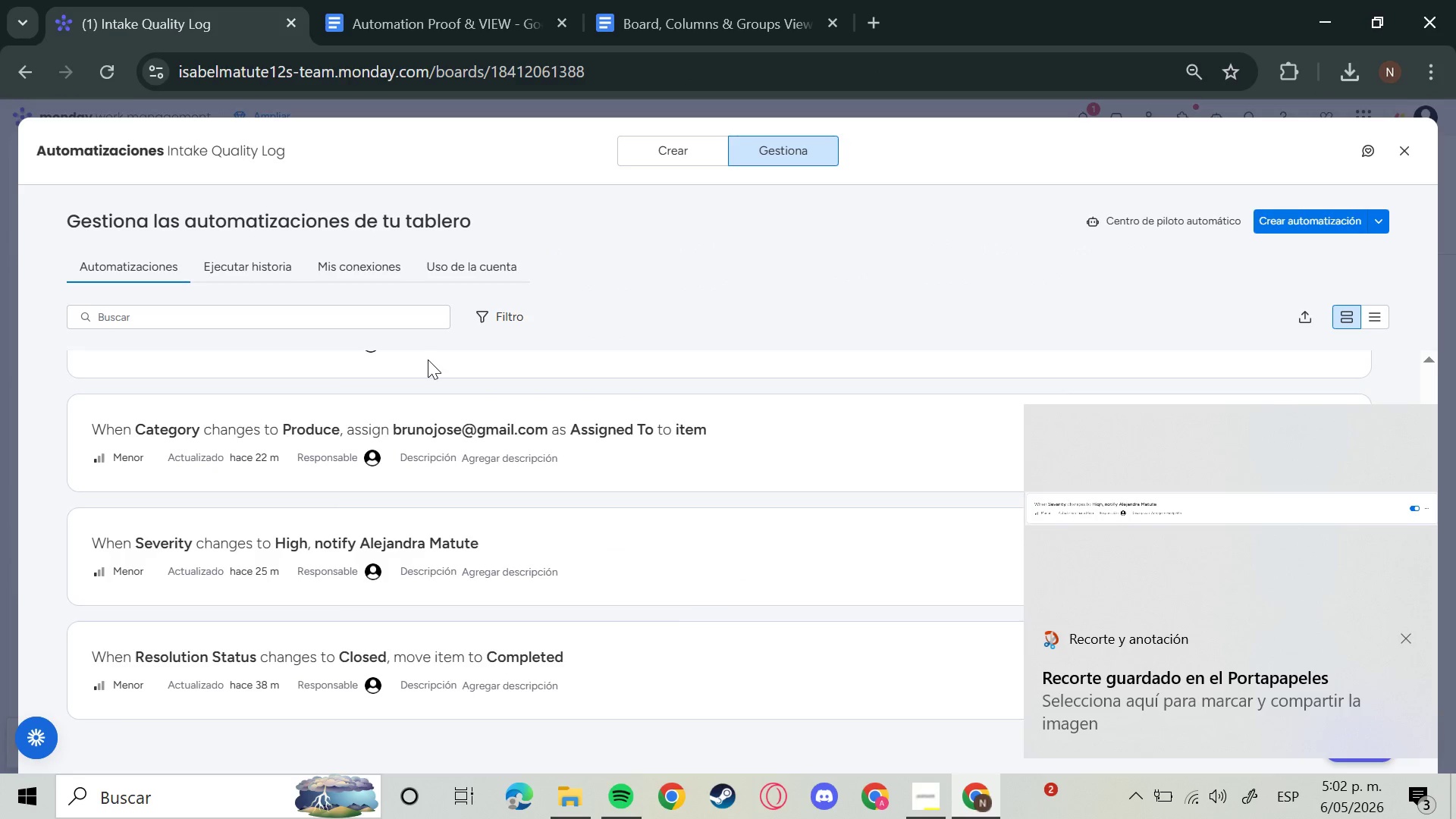 
left_click_drag(start_coordinate=[632, 559], to_coordinate=[638, 567])
 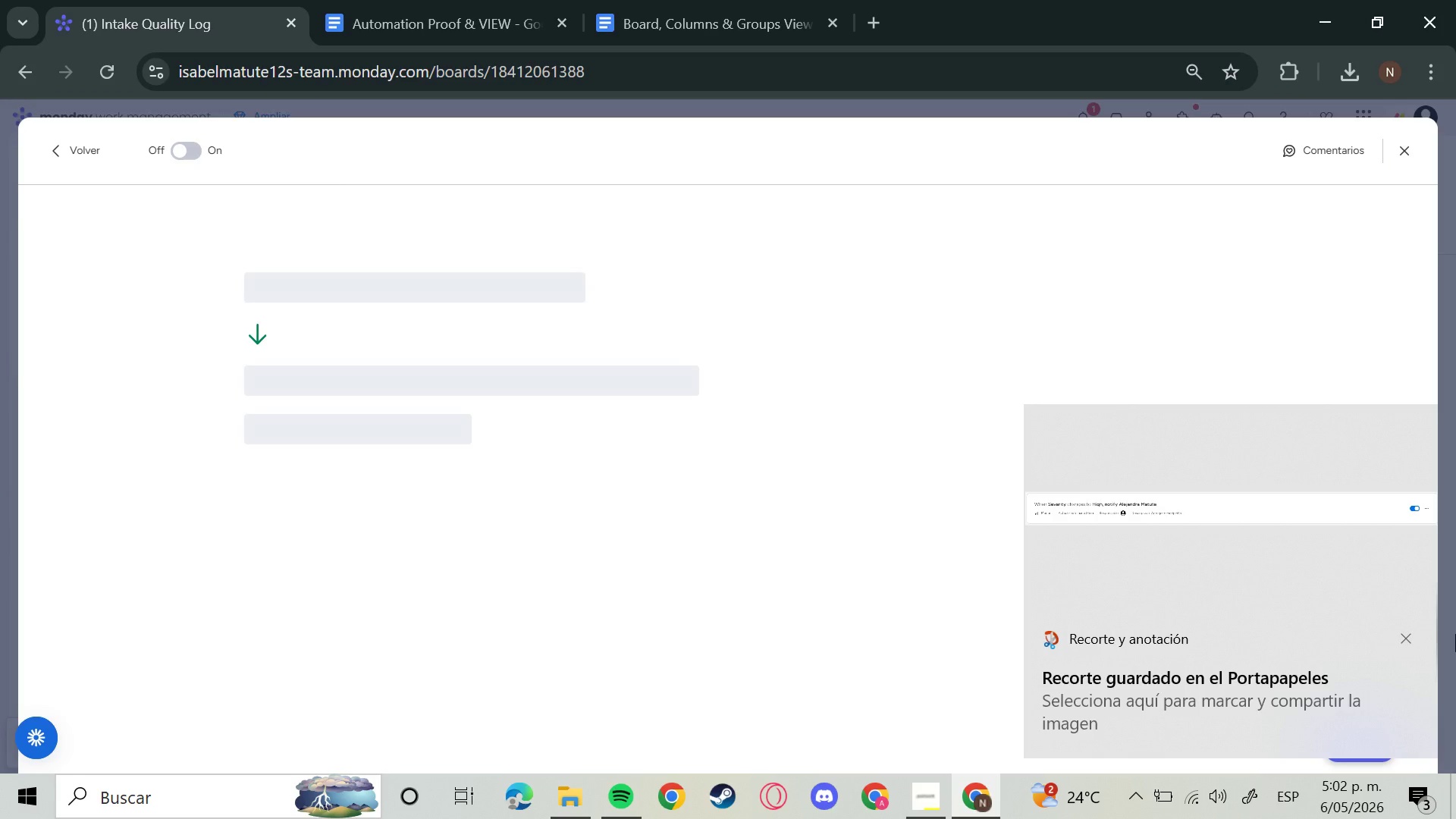 
left_click([1405, 629])
 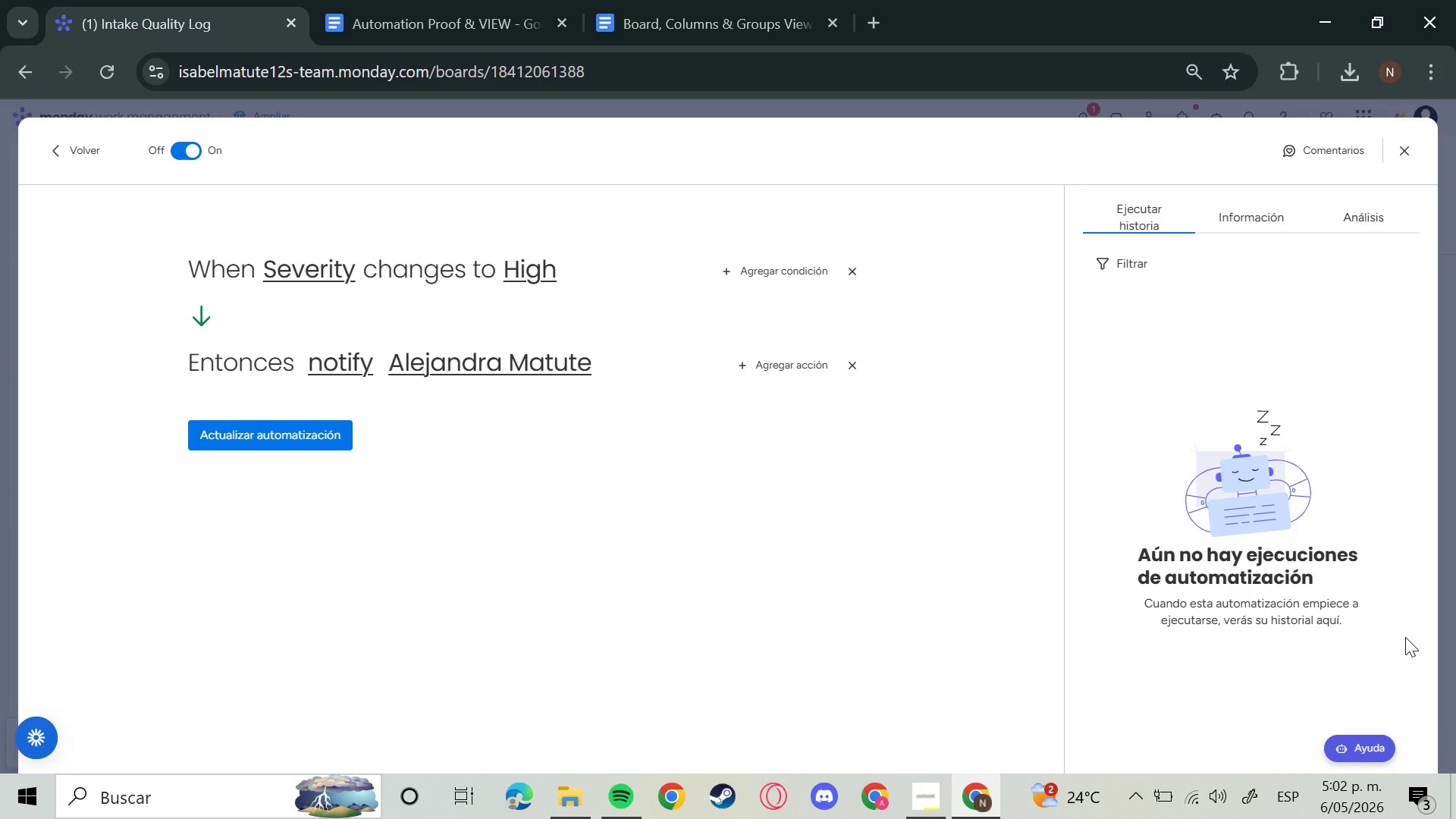 
key(Meta+Shift+S)
 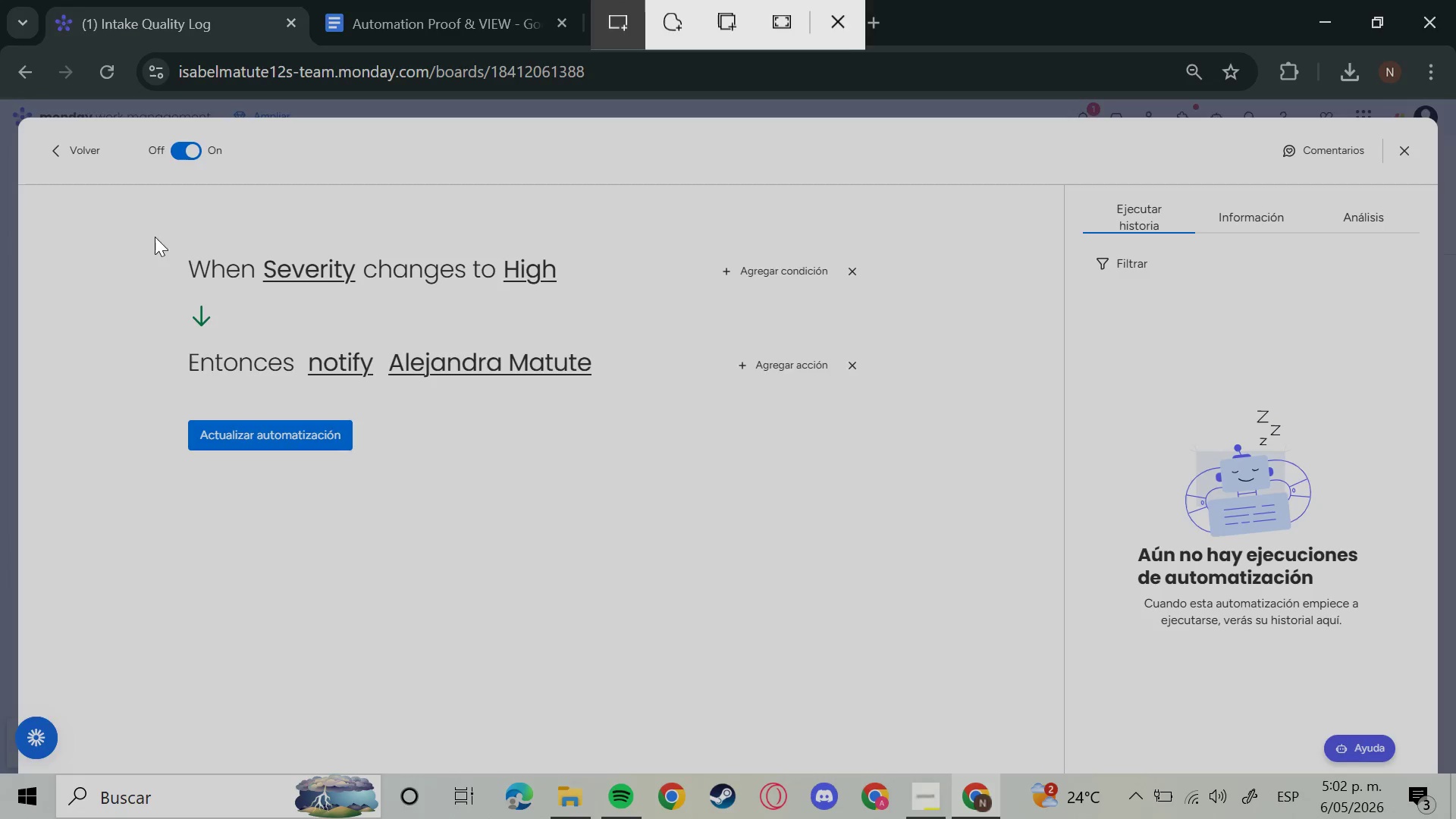 
left_click_drag(start_coordinate=[169, 231], to_coordinate=[475, 472])
 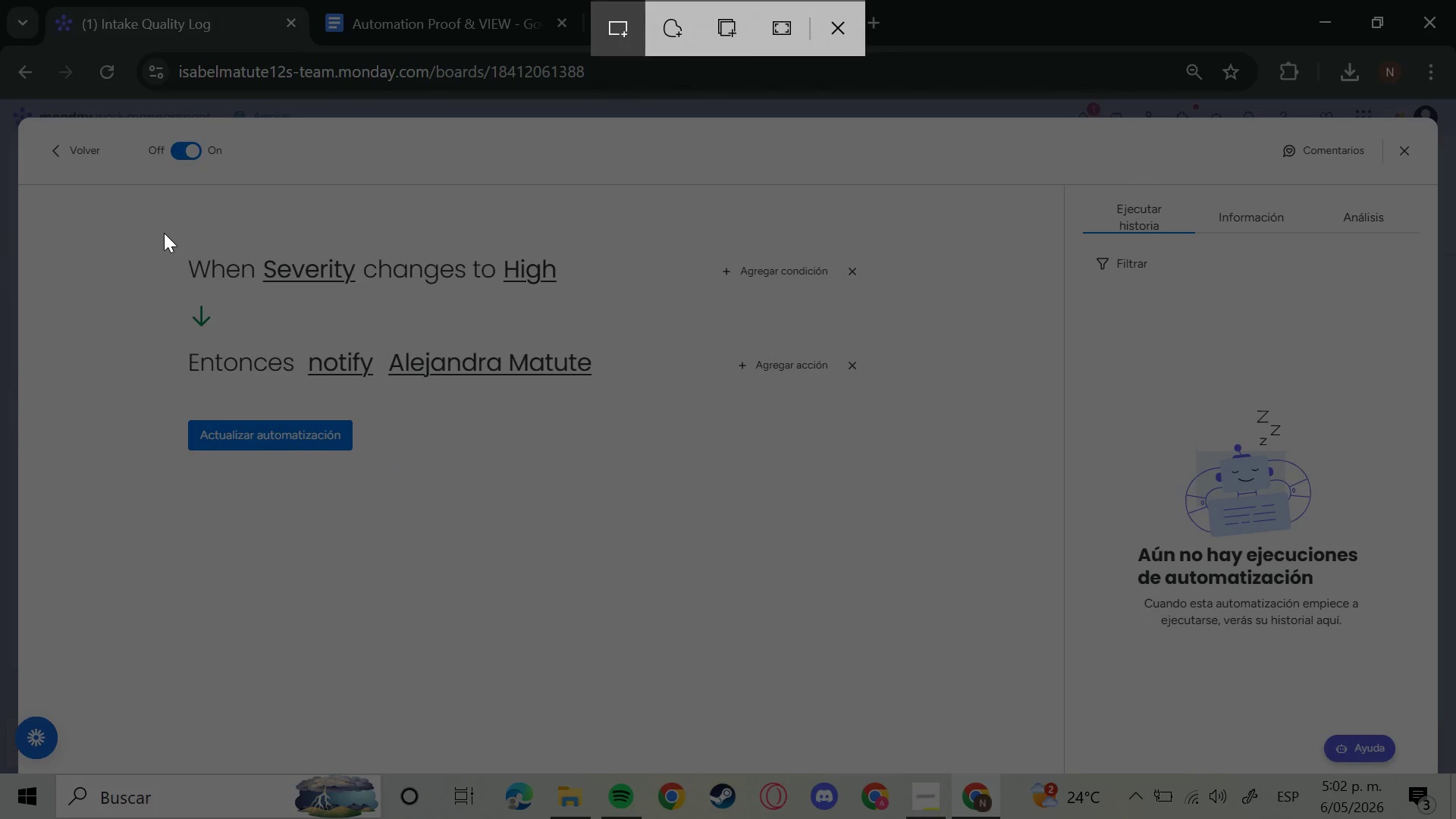 
left_click_drag(start_coordinate=[162, 234], to_coordinate=[909, 505])
 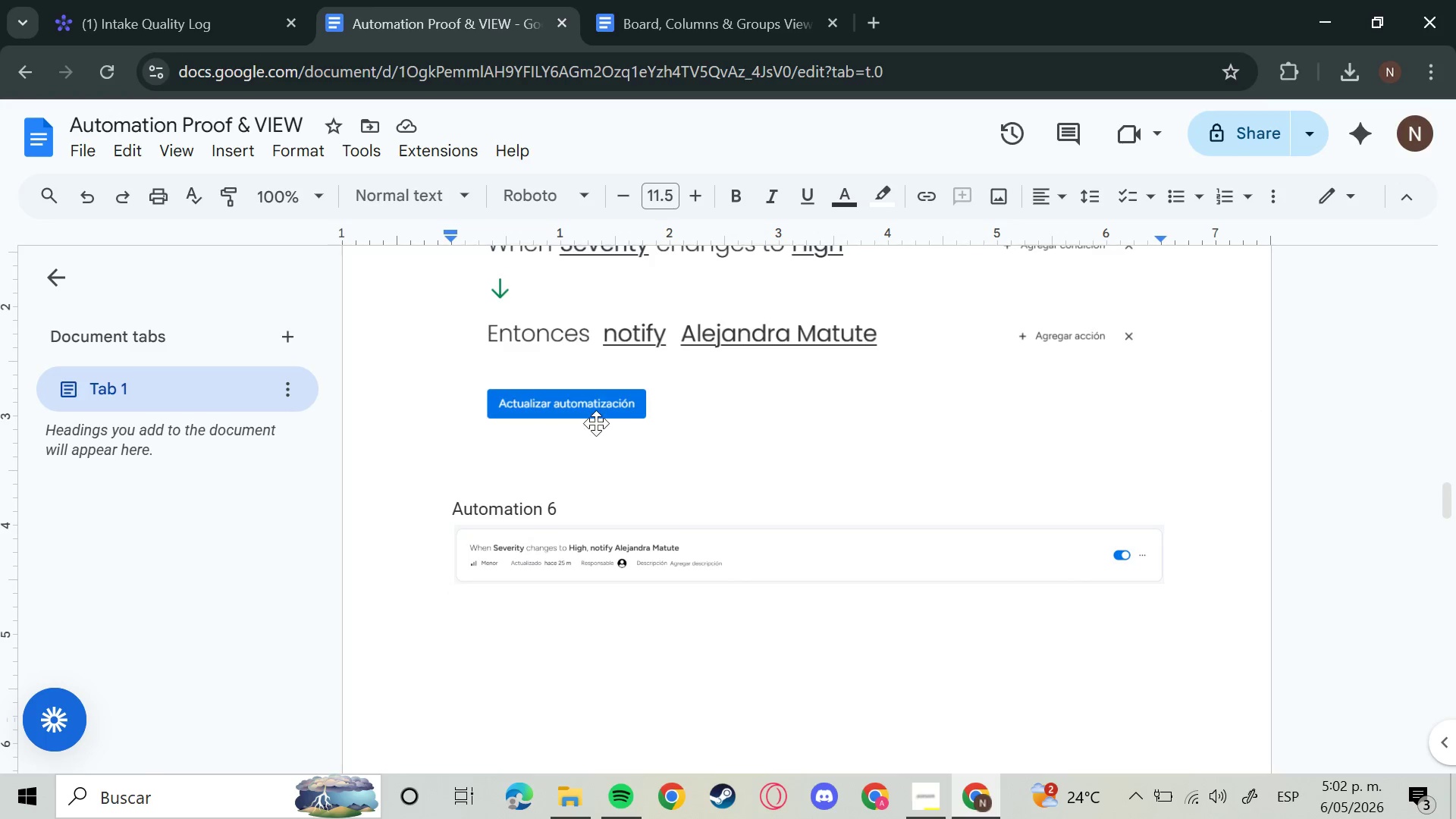 
key(Control+ControlLeft)
 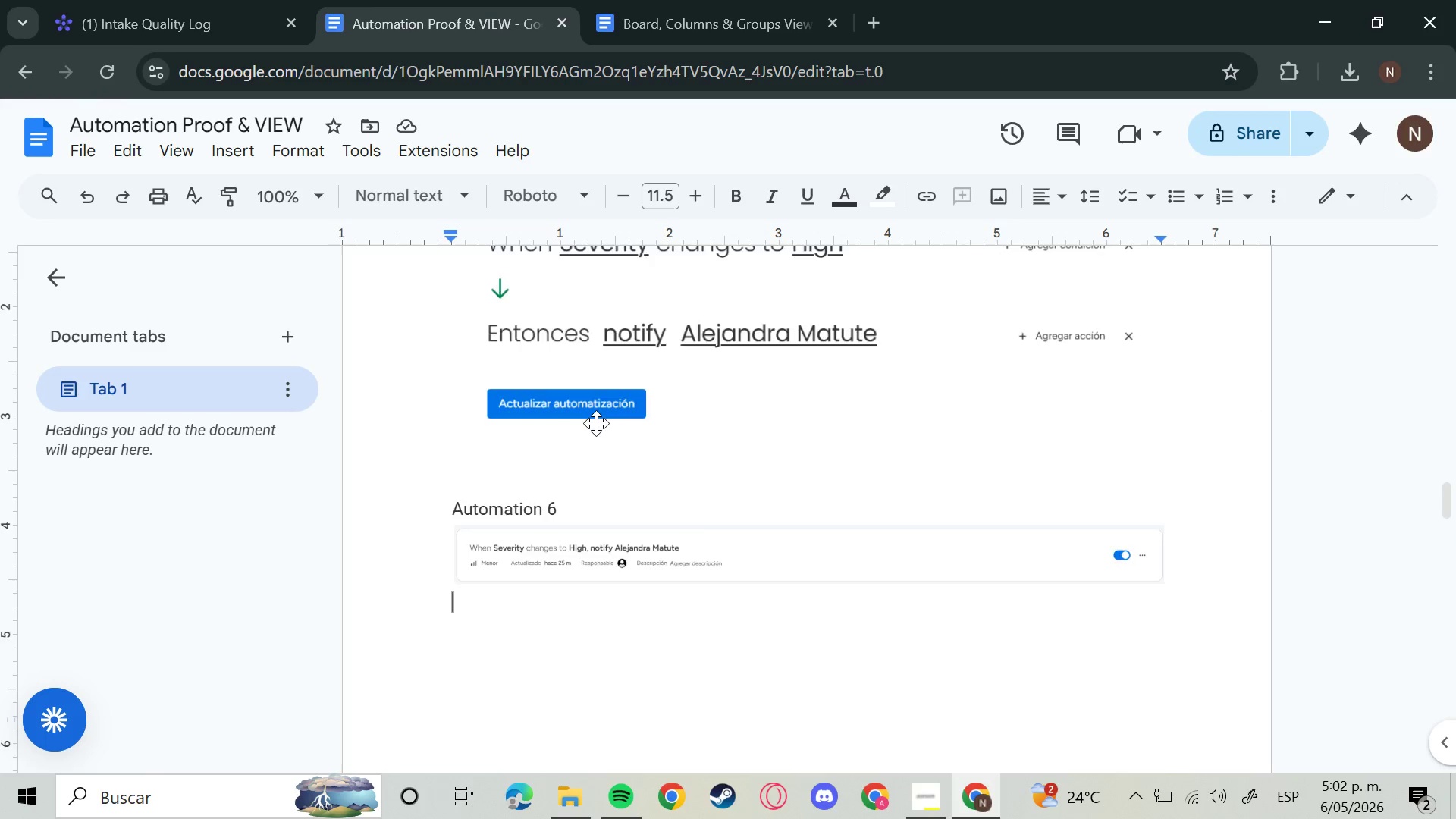 
key(Control+V)
 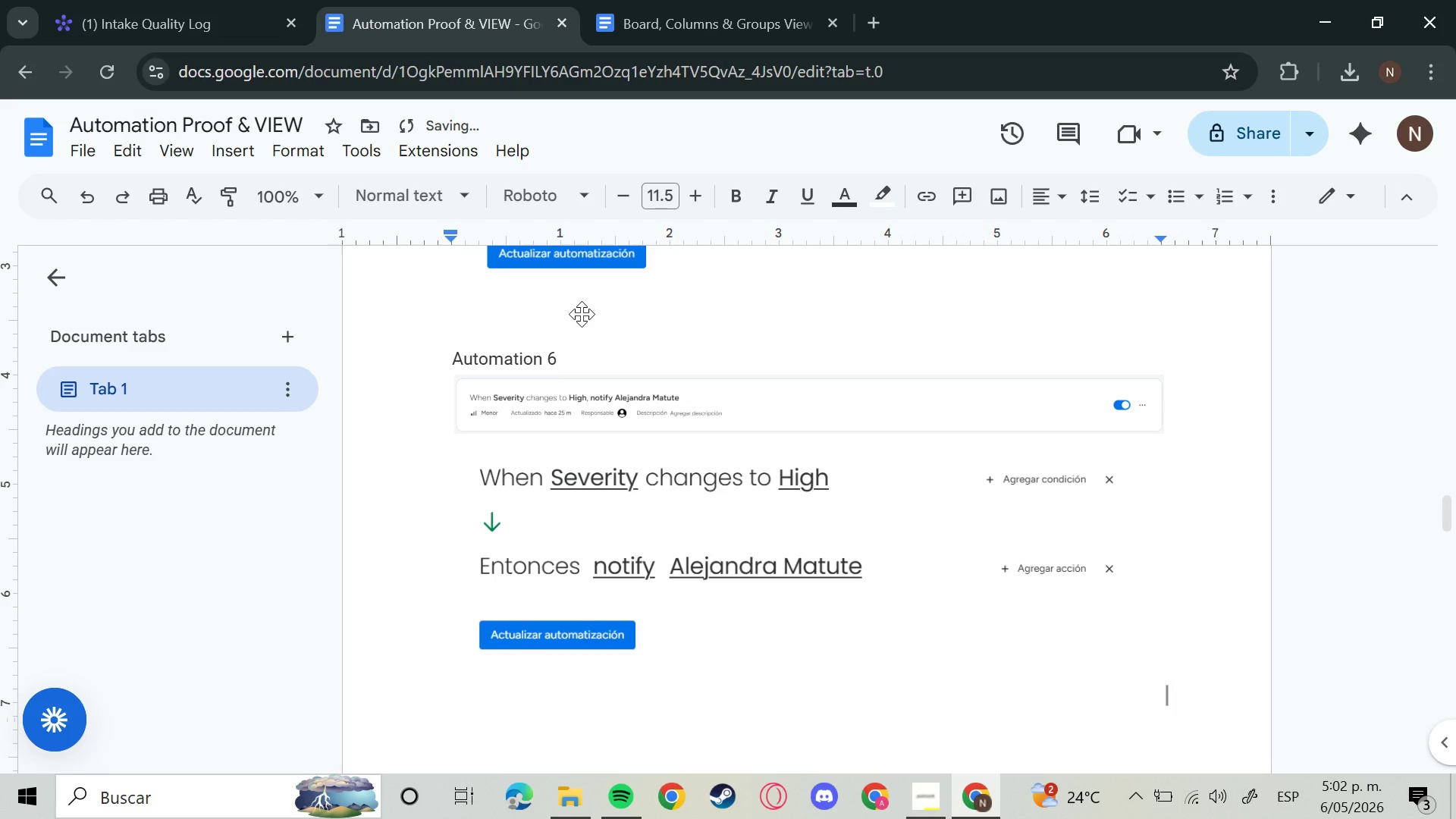 
key(Enter)
 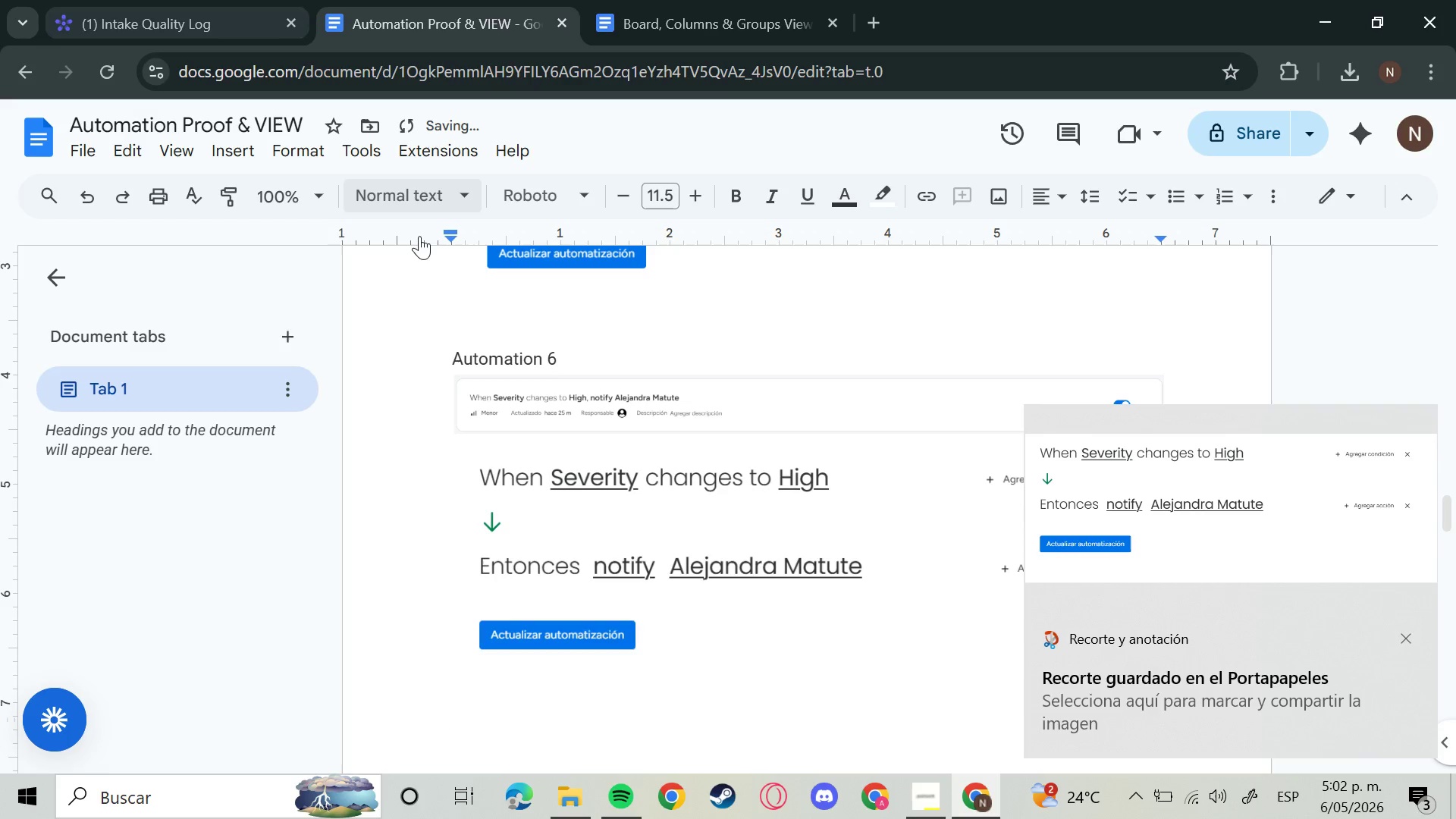 
type(Automation 7)
 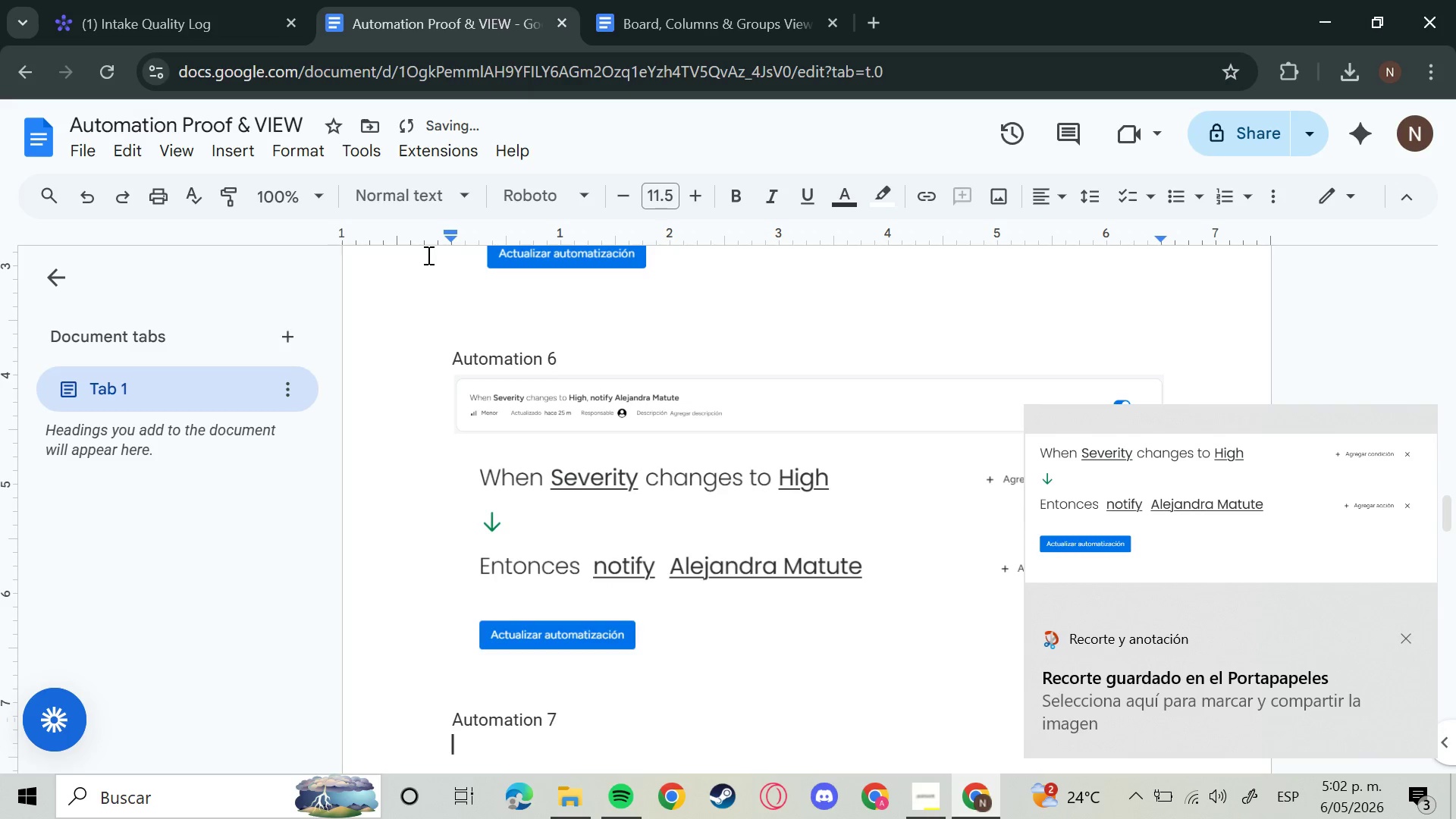 
key(Enter)
 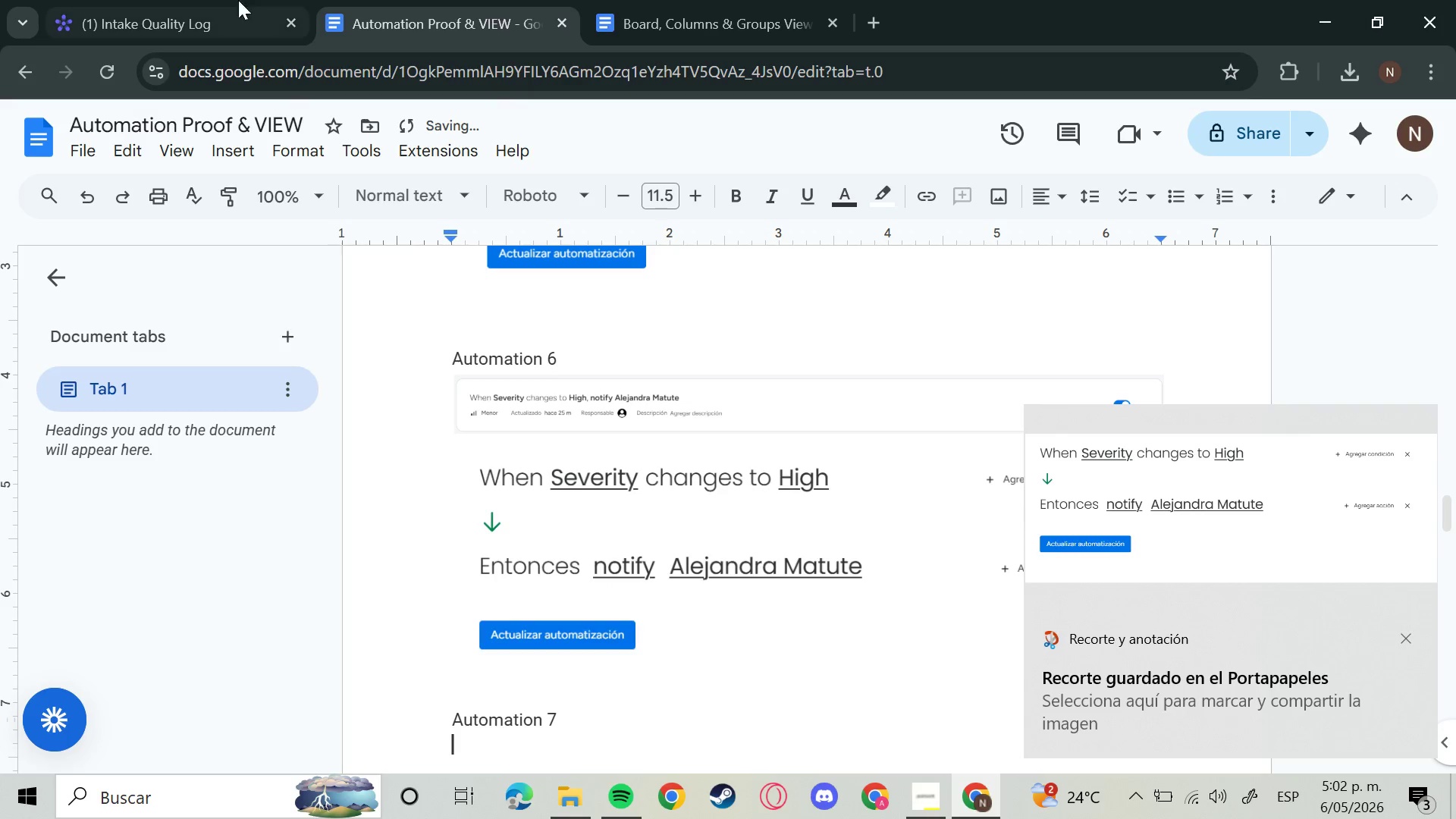 
left_click([211, 0])
 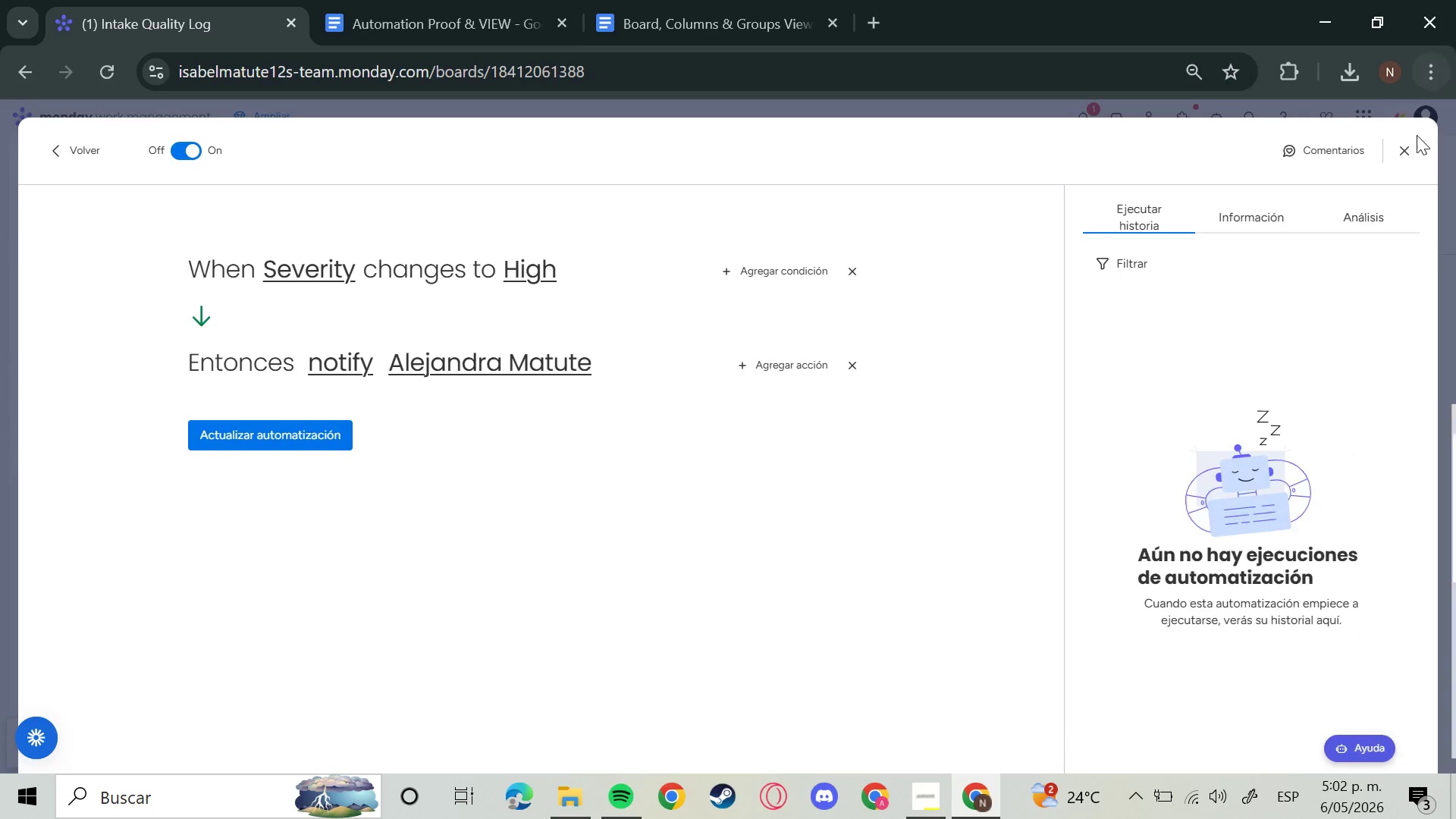 
left_click([1407, 157])
 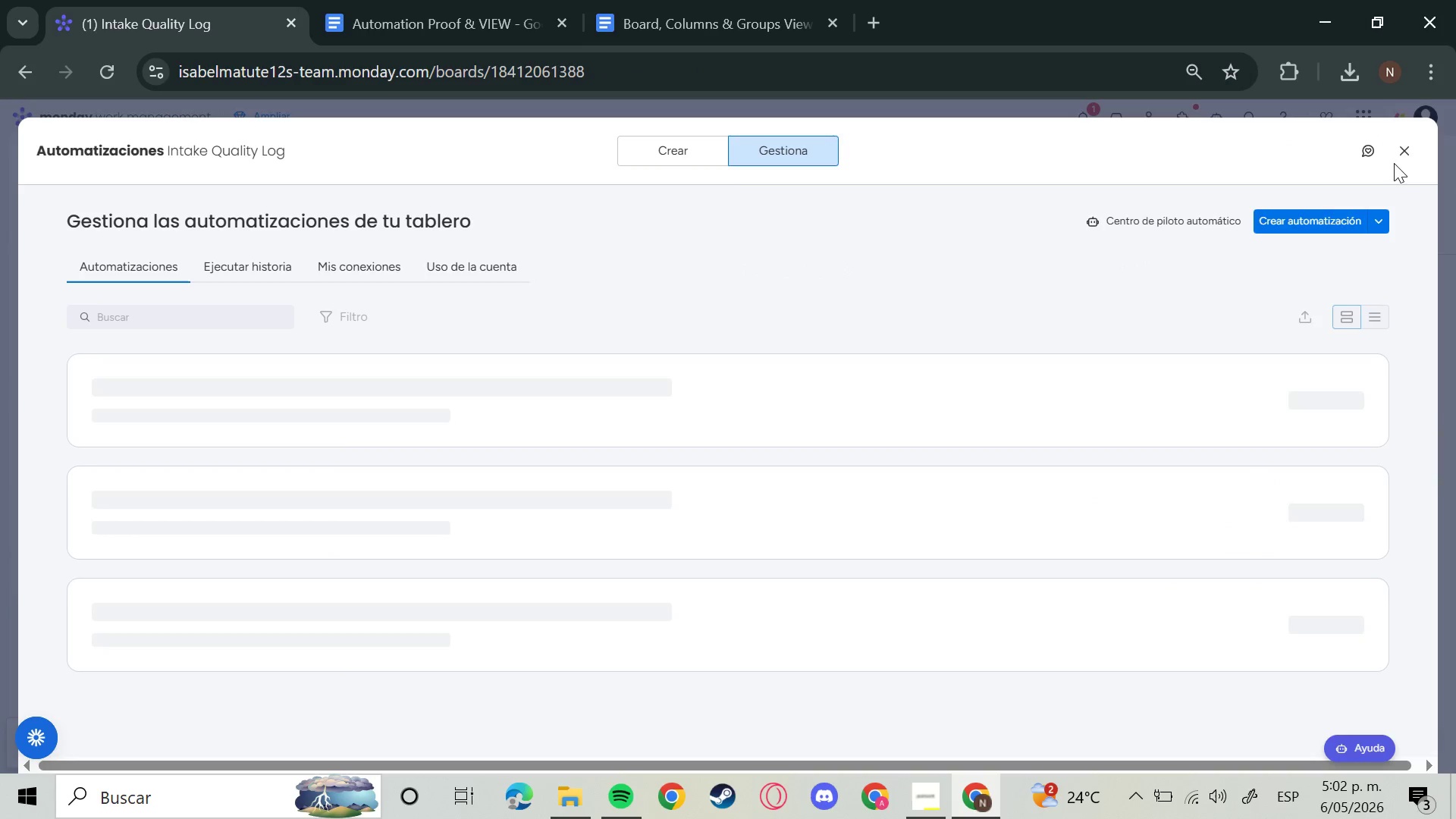 
scroll: coordinate [1291, 439], scroll_direction: down, amount: 41.0
 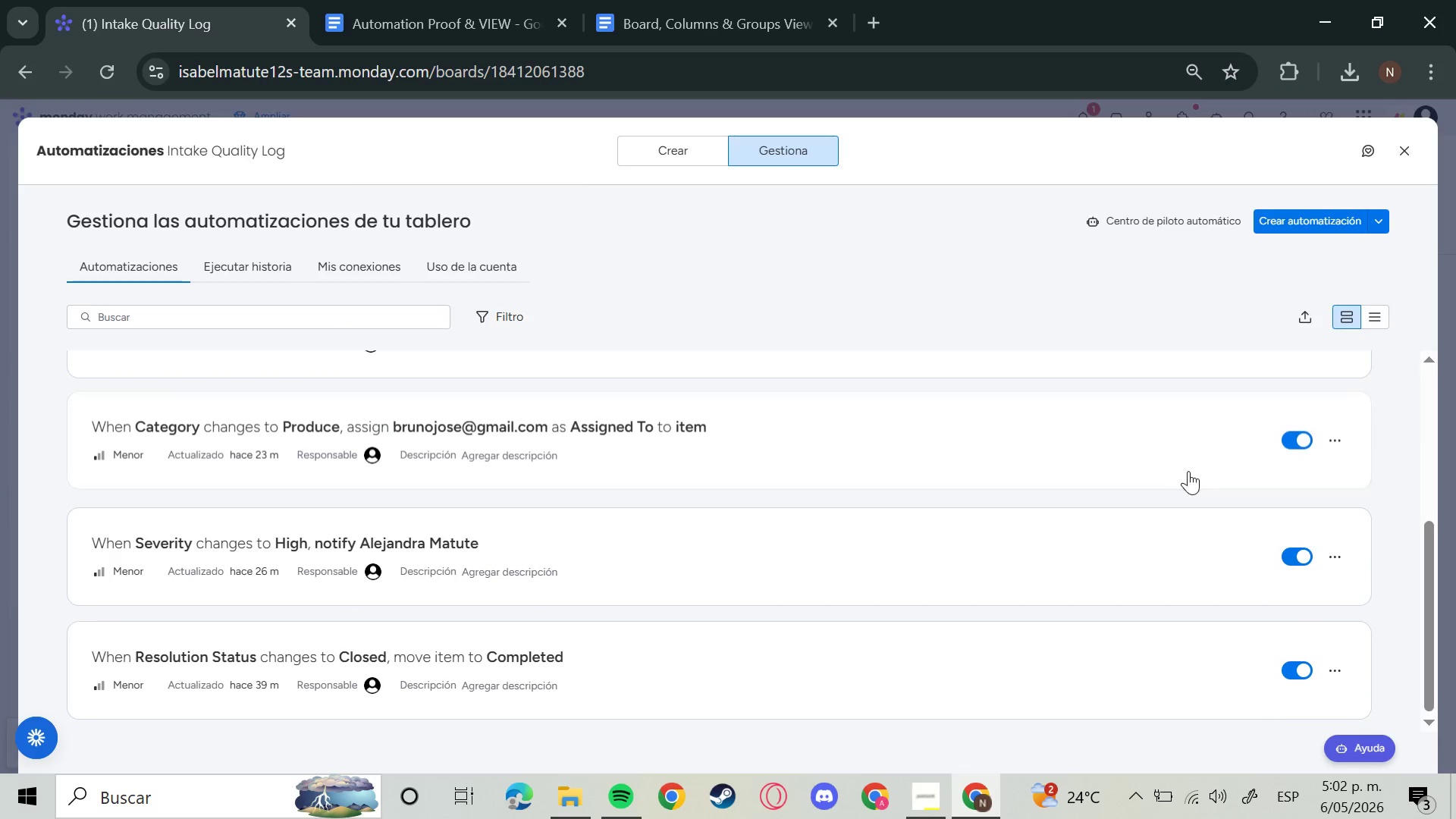 
key(Meta+Shift+S)
 